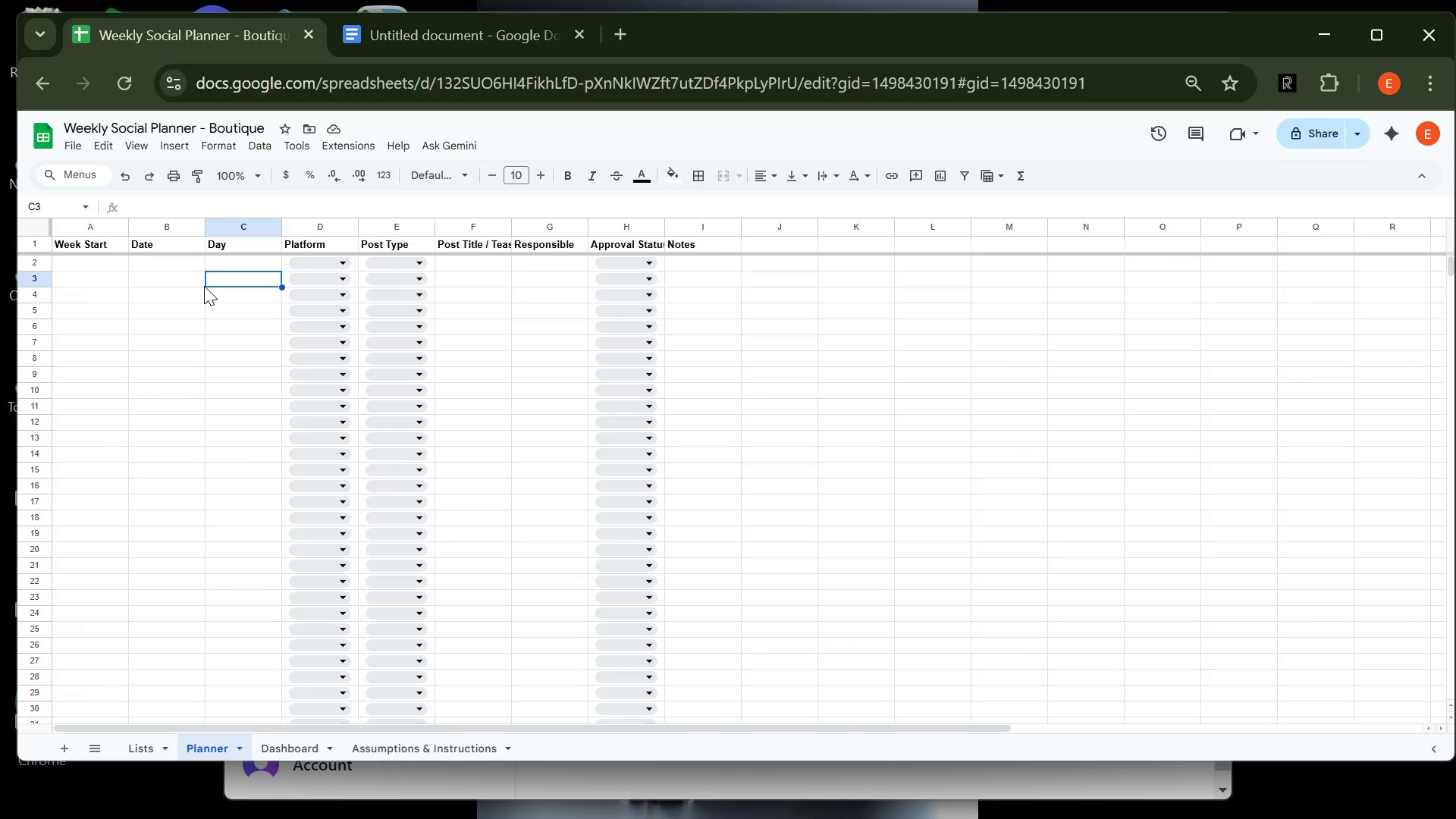 
wait(7.16)
 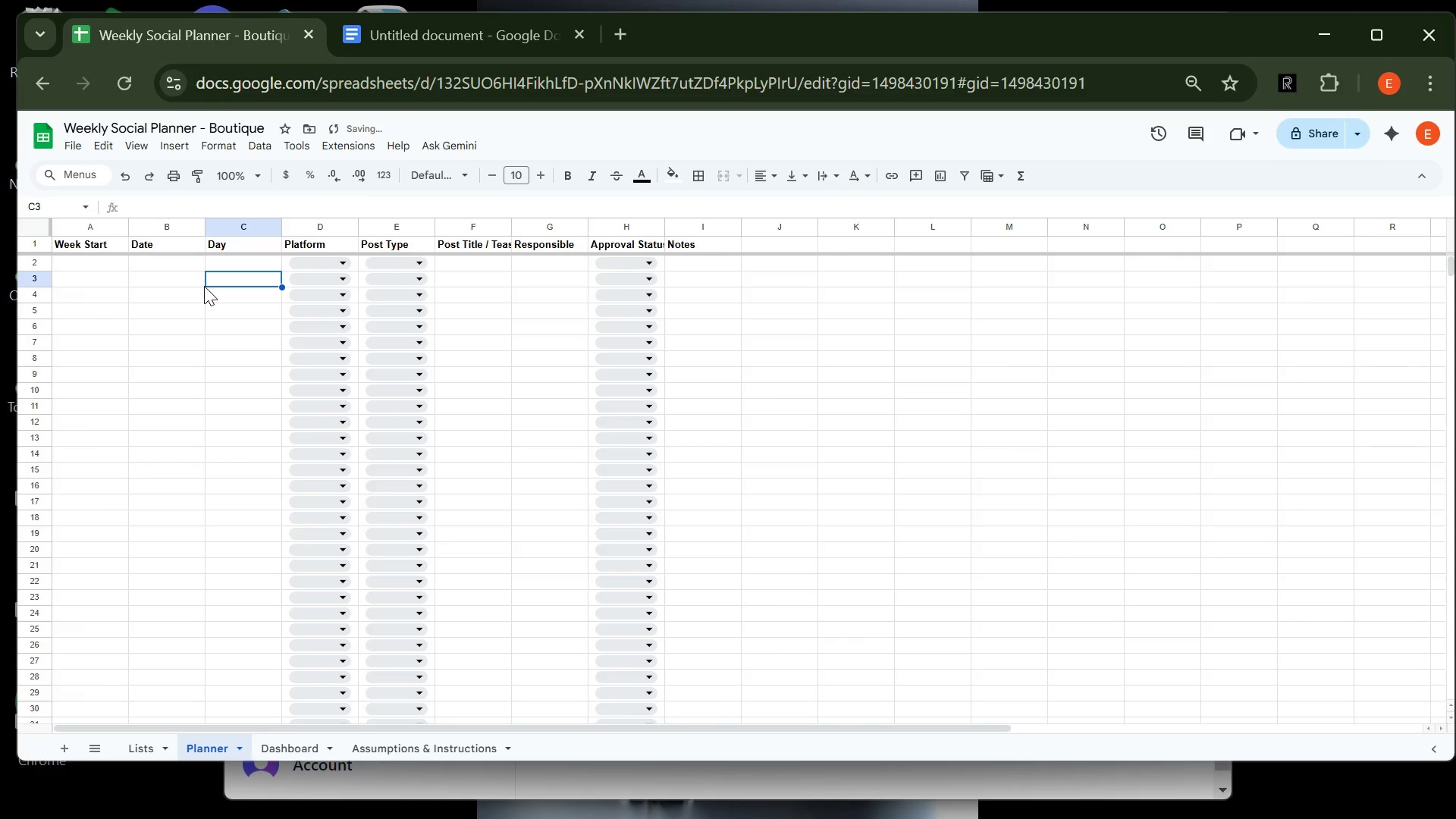 
left_click([228, 259])
 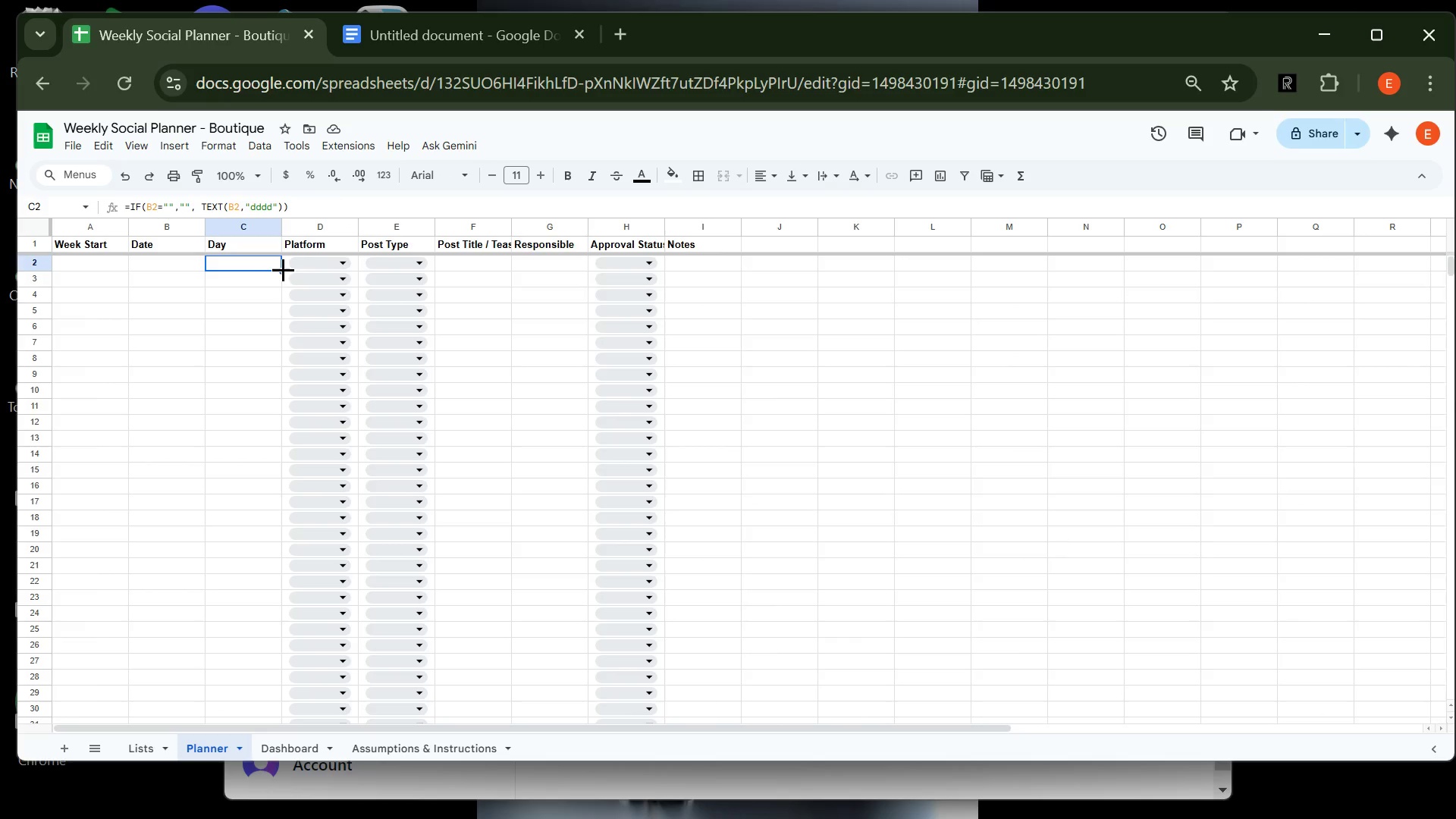 
left_click_drag(start_coordinate=[283, 269], to_coordinate=[291, 817])
 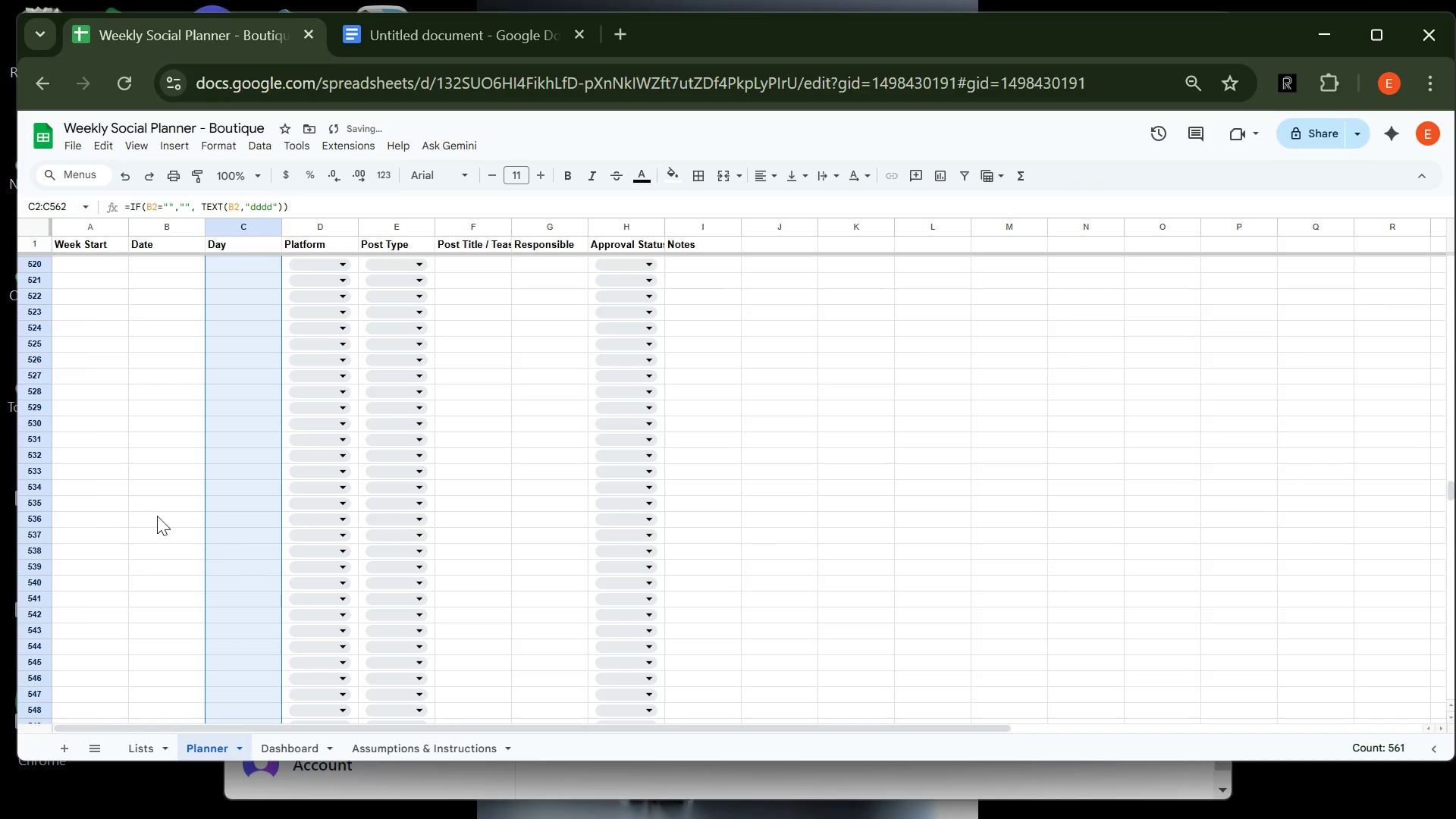 
left_click([134, 494])
 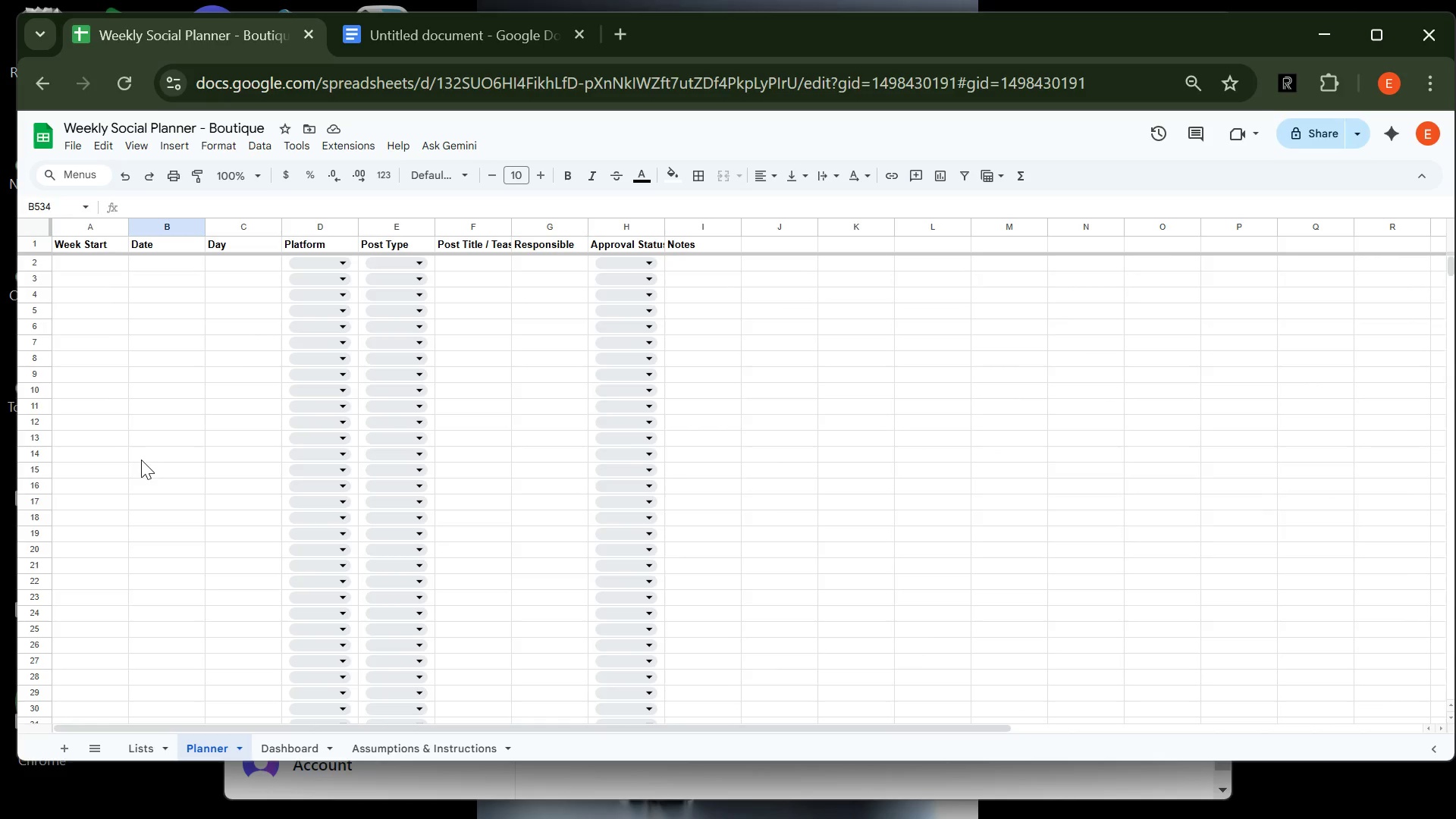 
wait(12.61)
 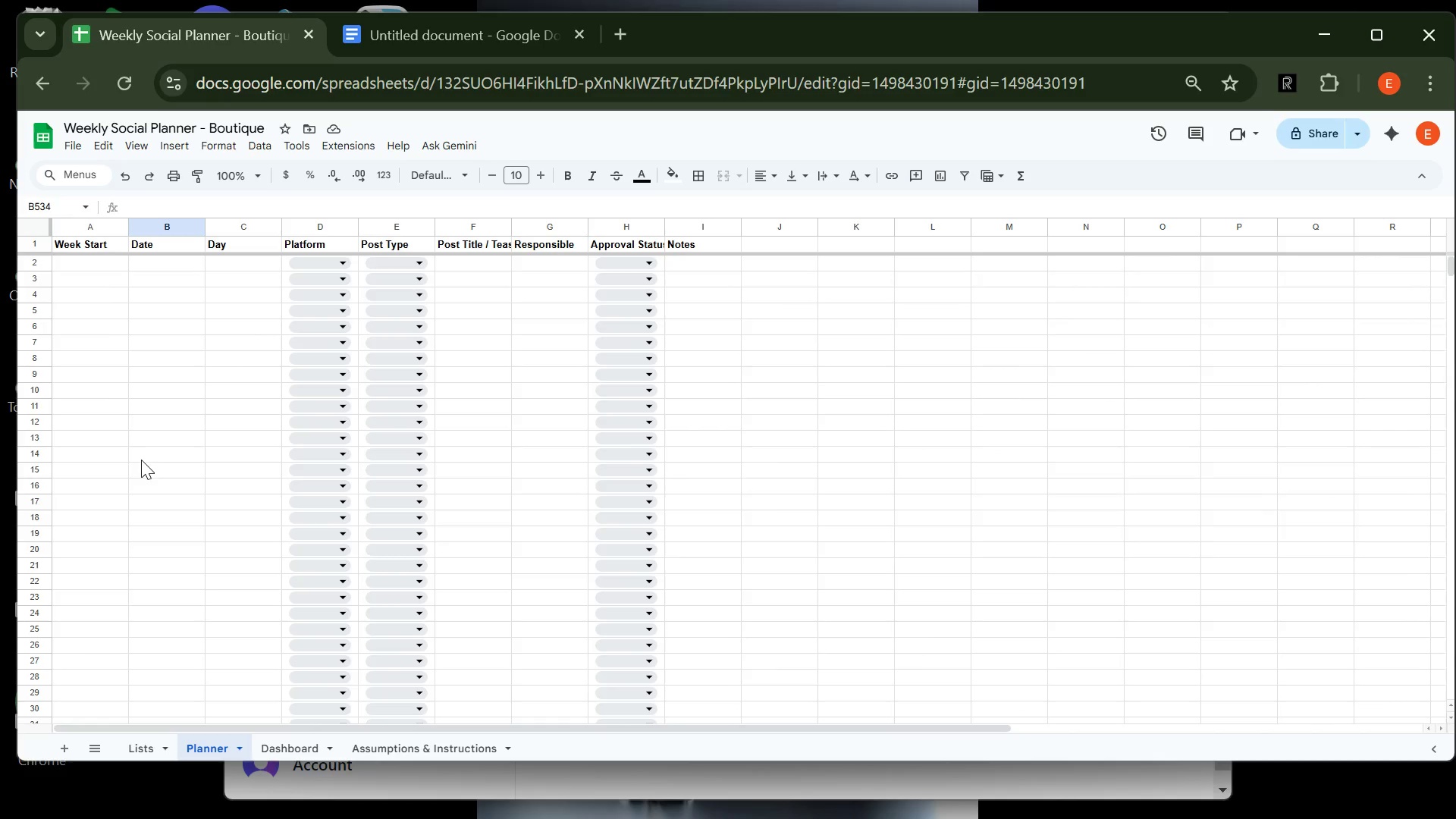 
left_click([80, 270])
 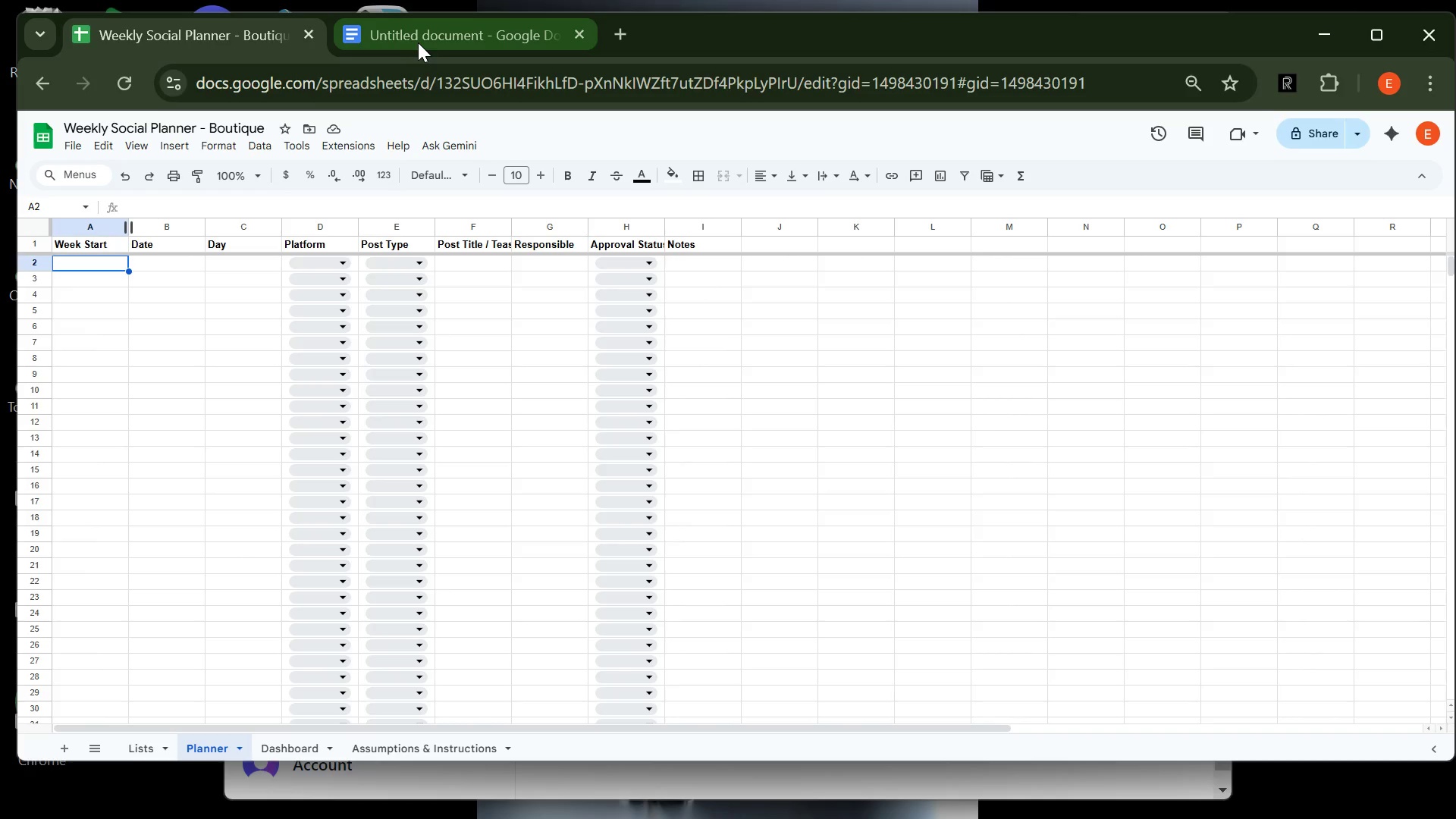 
left_click([418, 42])
 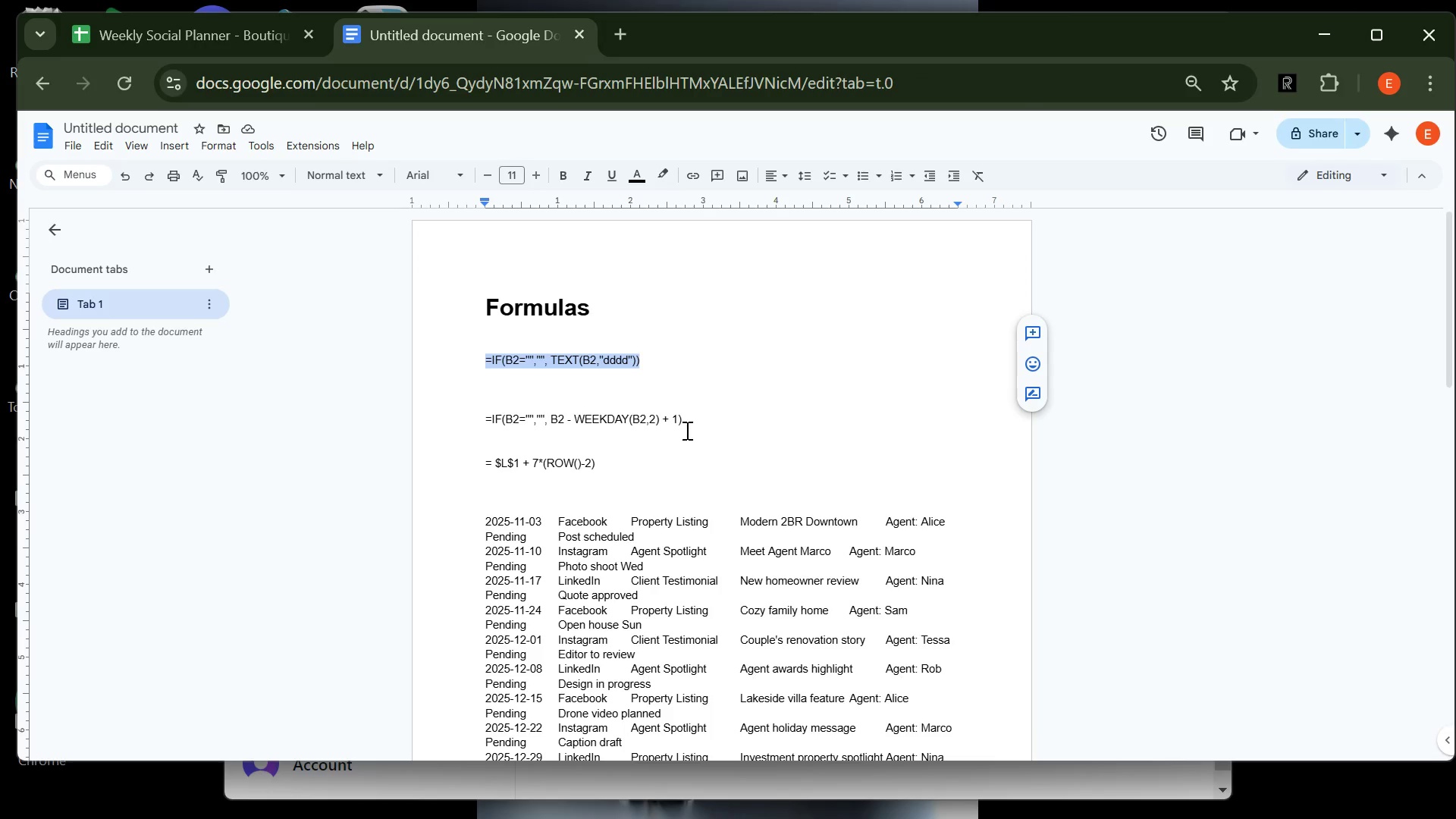 
left_click([686, 421])
 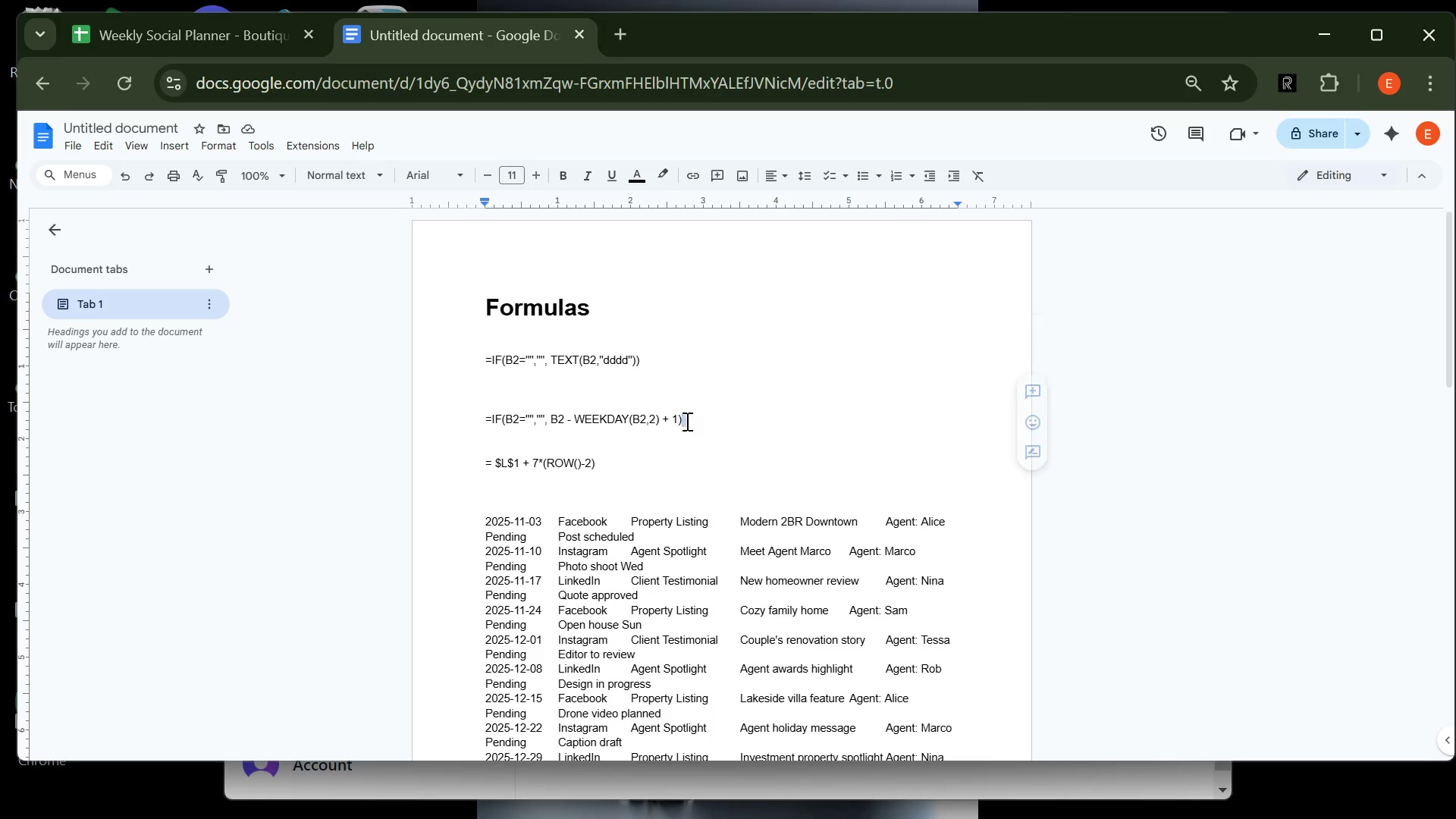 
left_click_drag(start_coordinate=[686, 421], to_coordinate=[464, 422])
 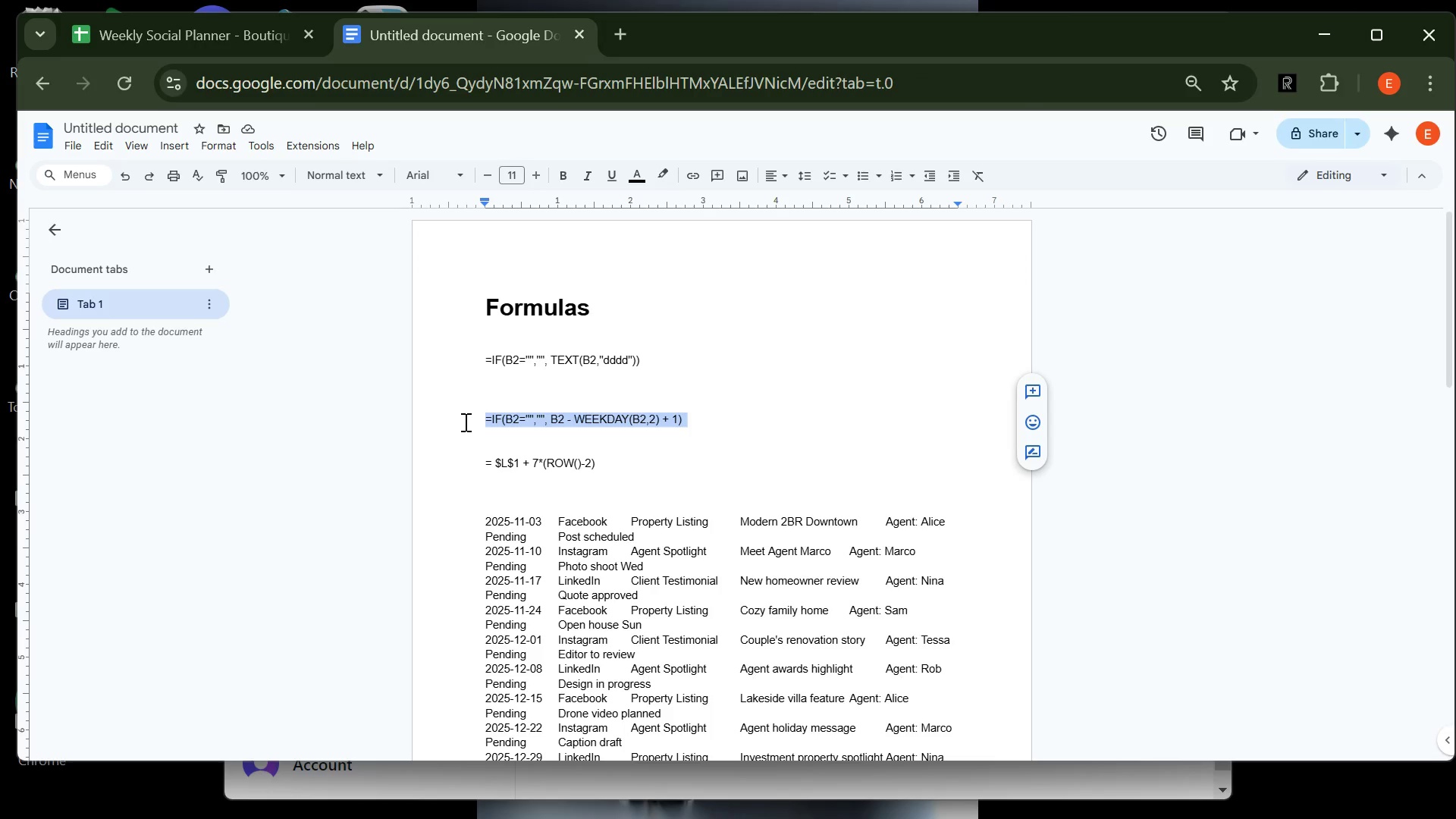 
key(Control+C)
 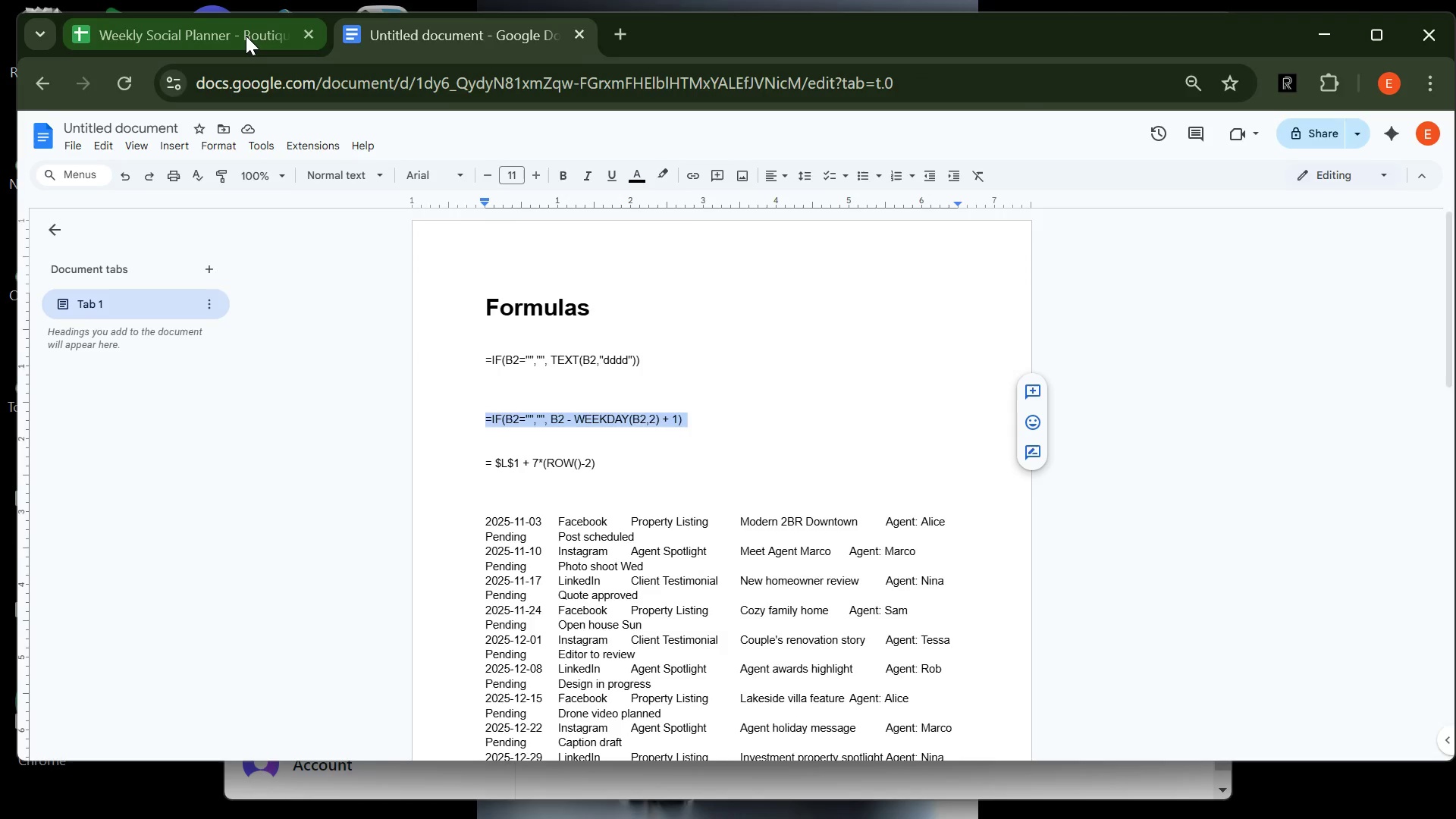 
left_click([246, 36])
 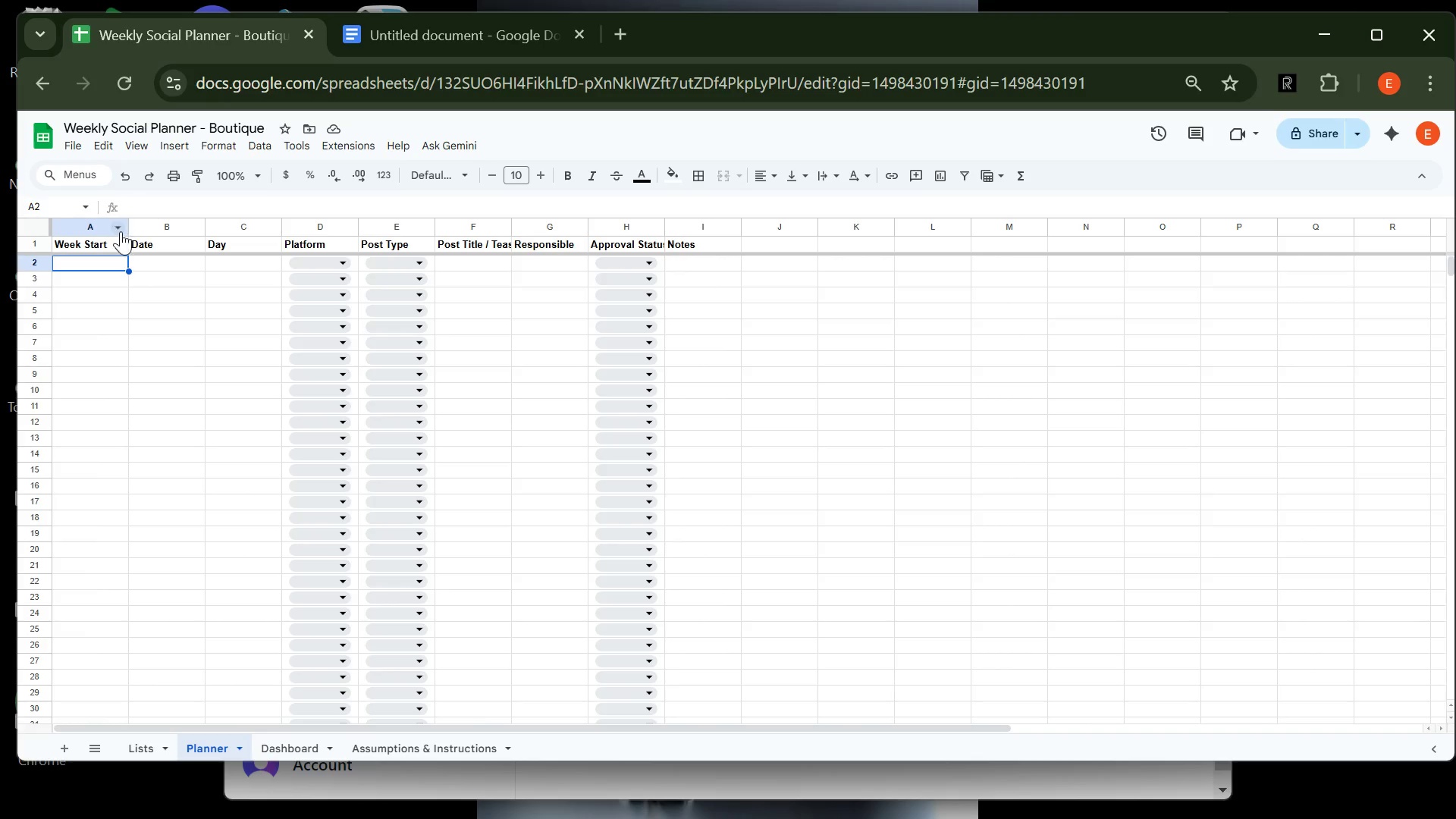 
key(Control+V)
 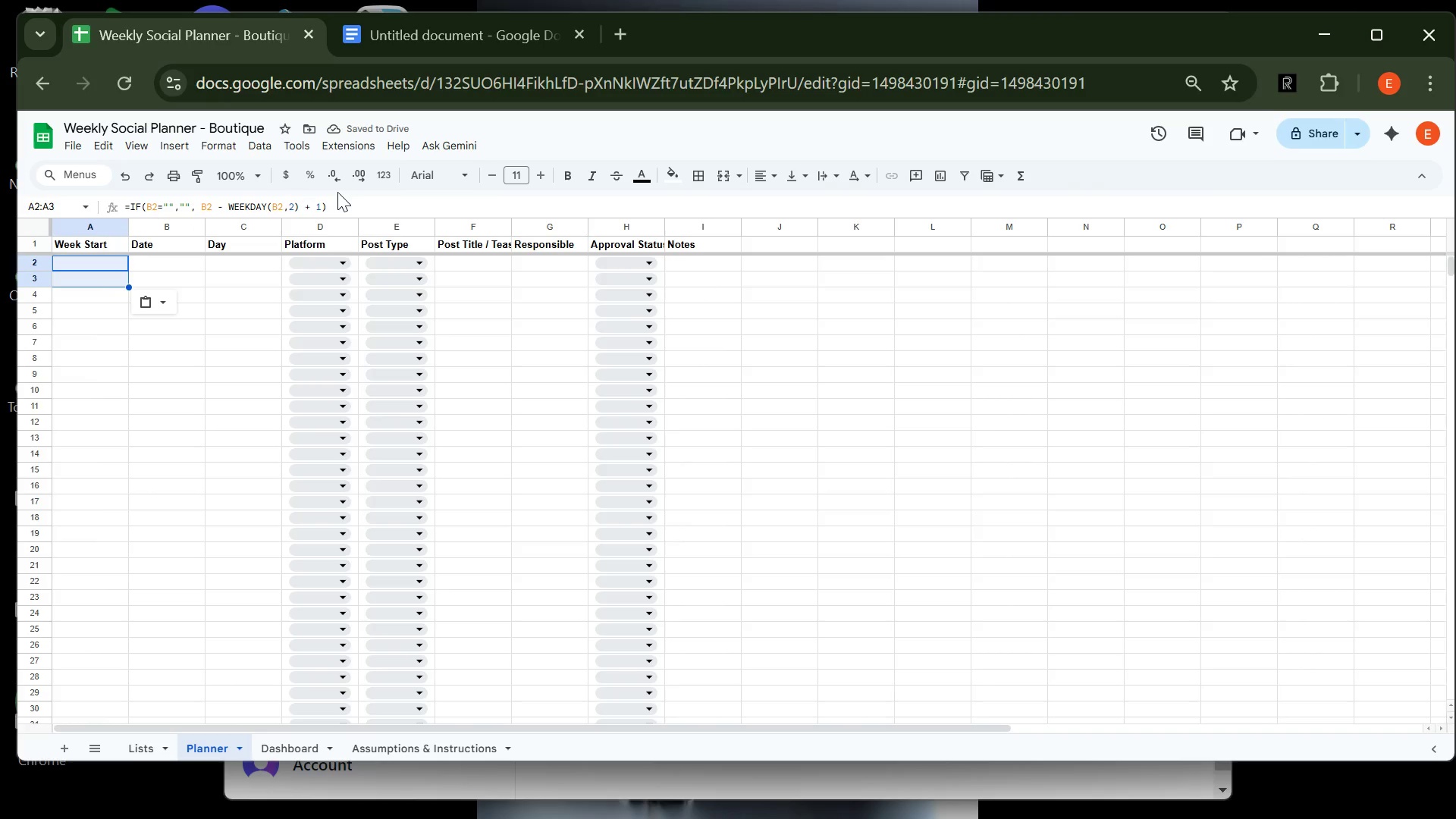 
wait(7.07)
 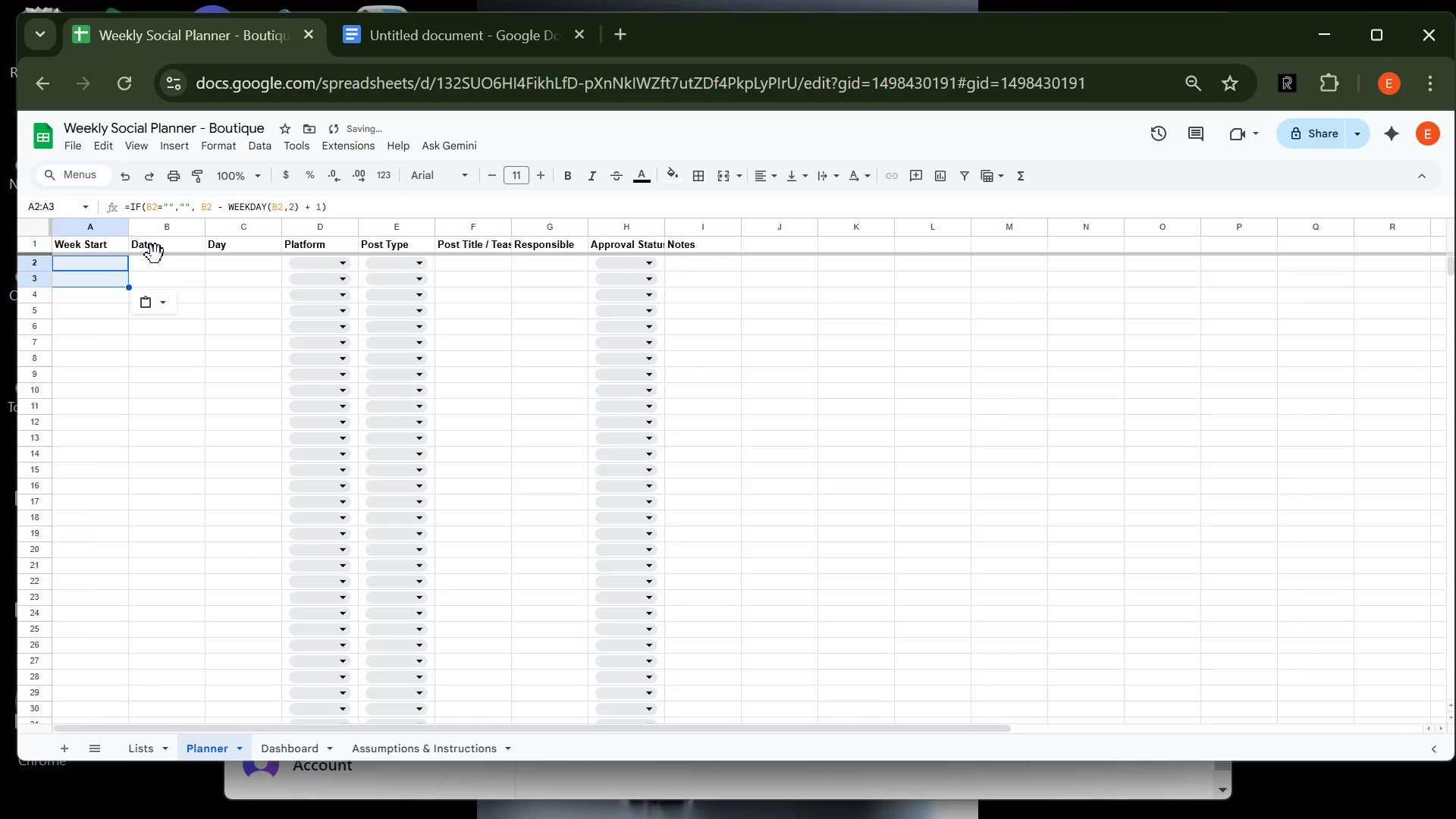 
left_click([343, 202])
 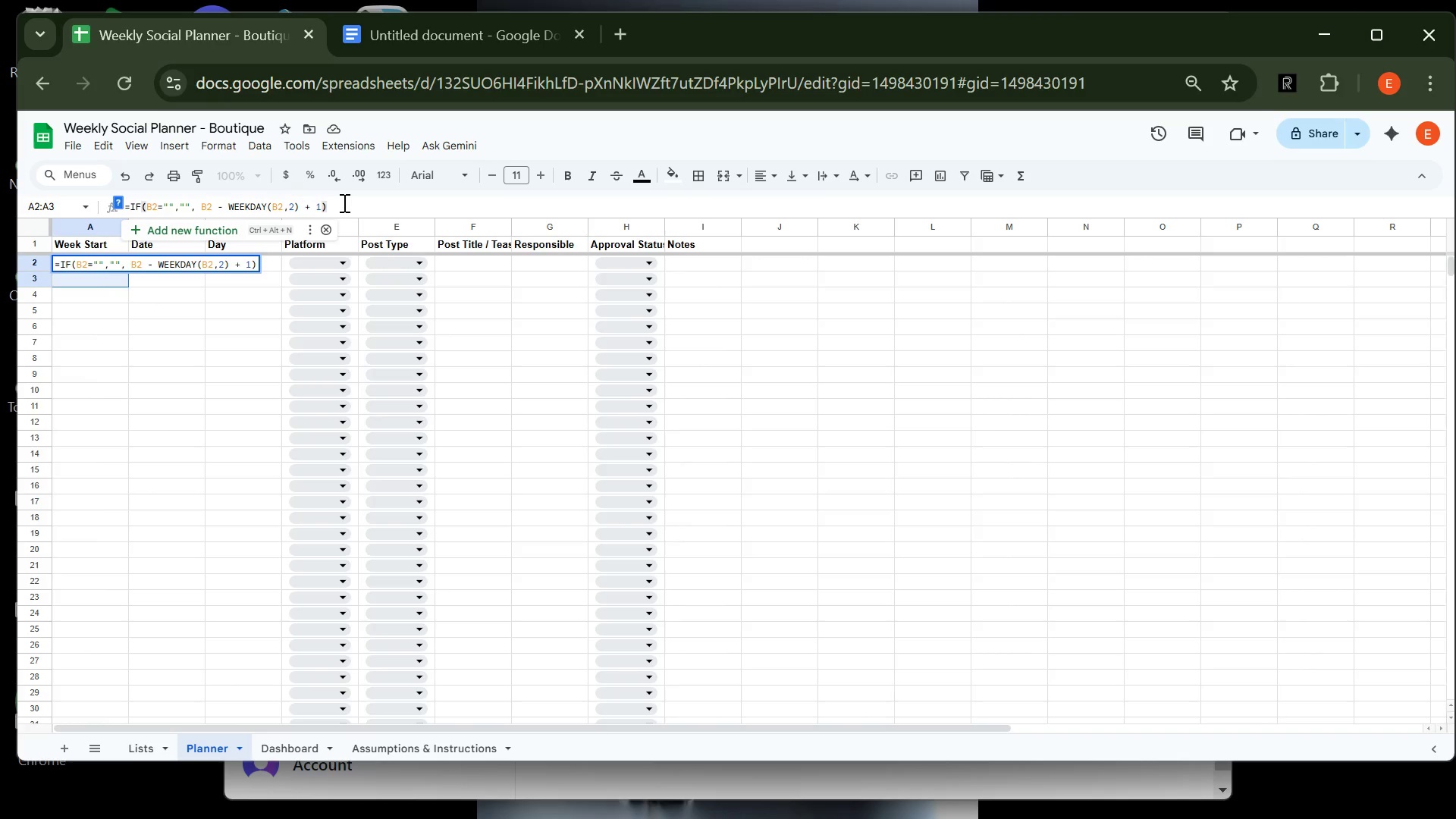 
key(Enter)
 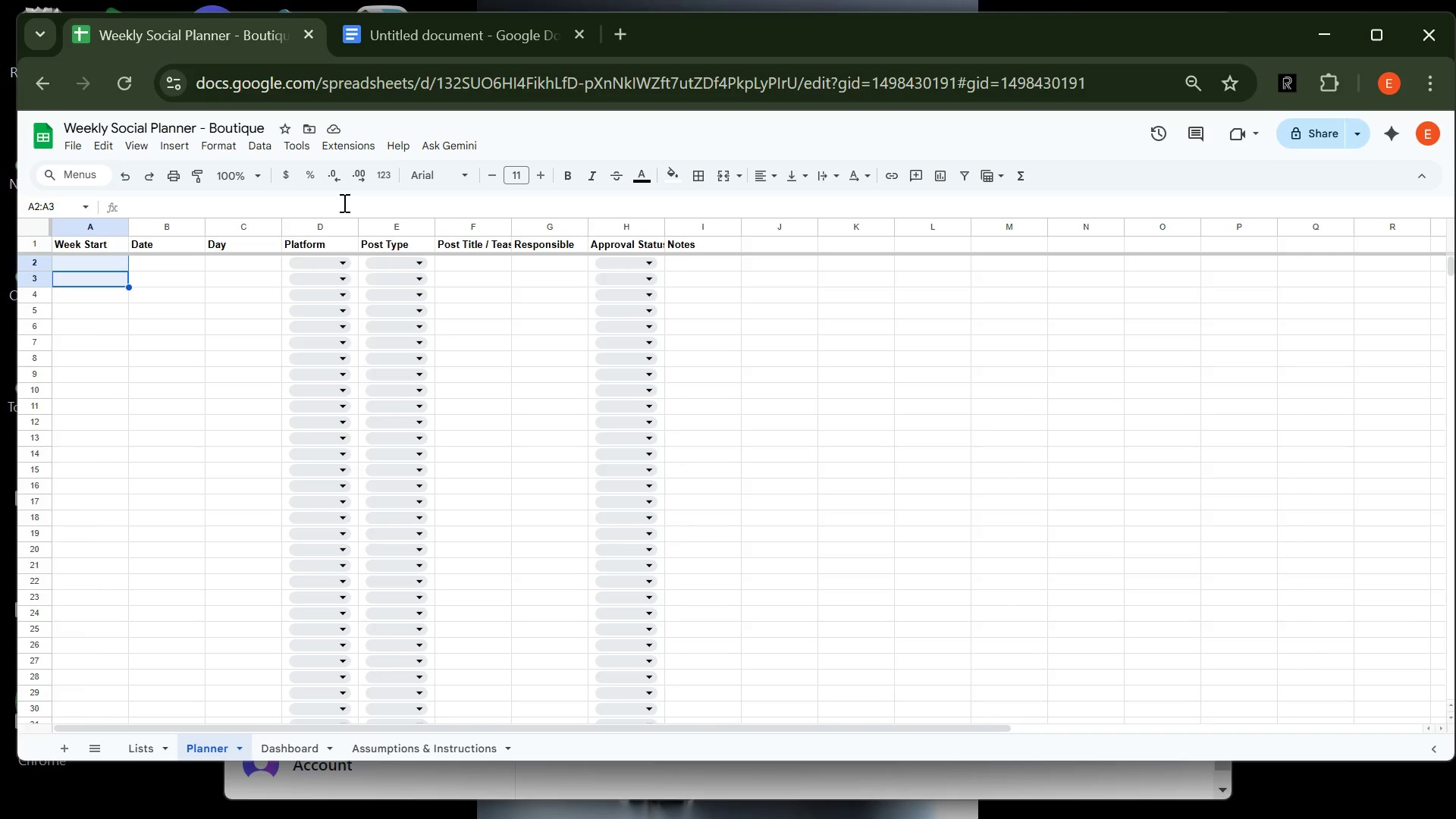 
key(Enter)
 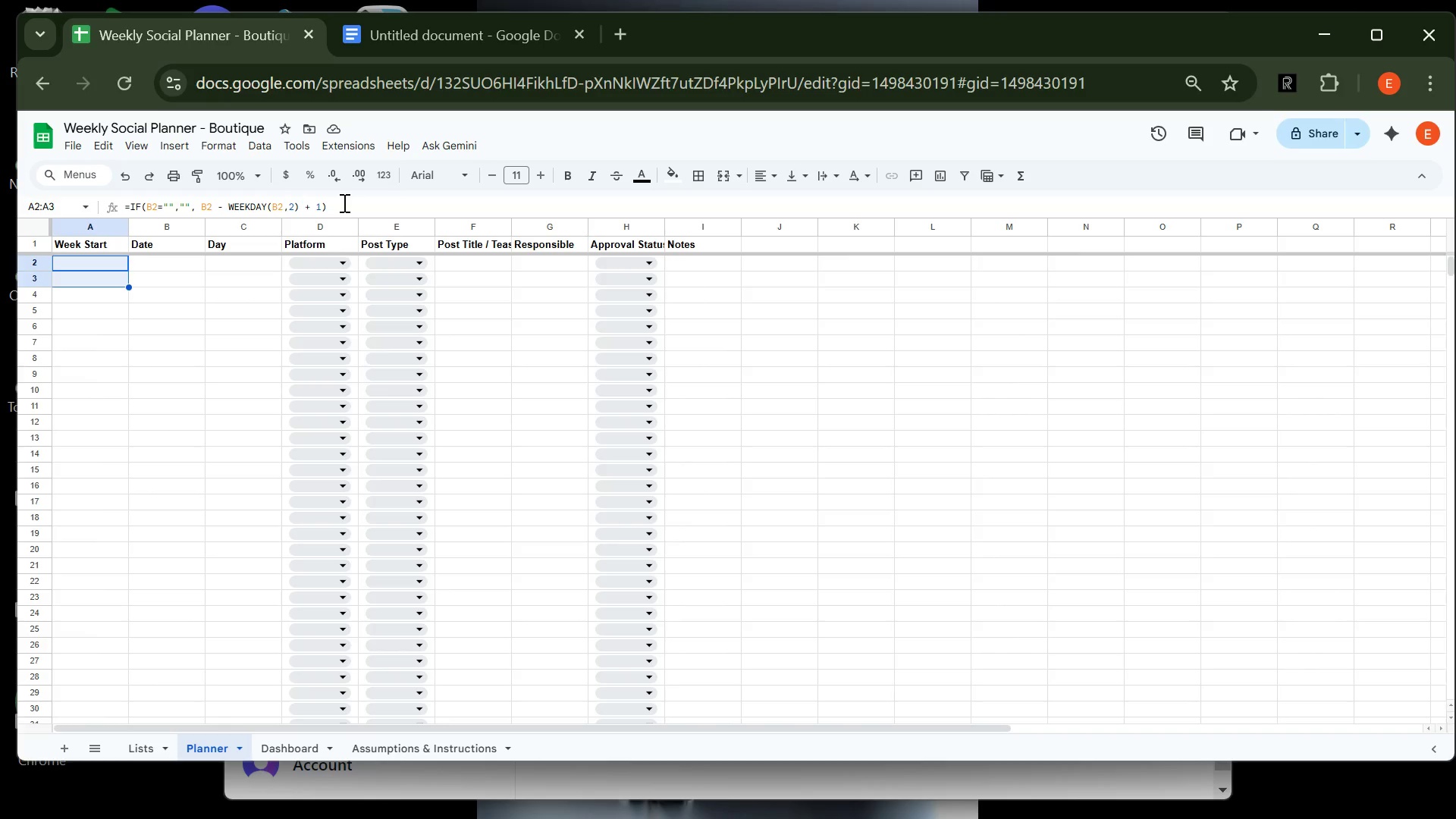 
key(Enter)
 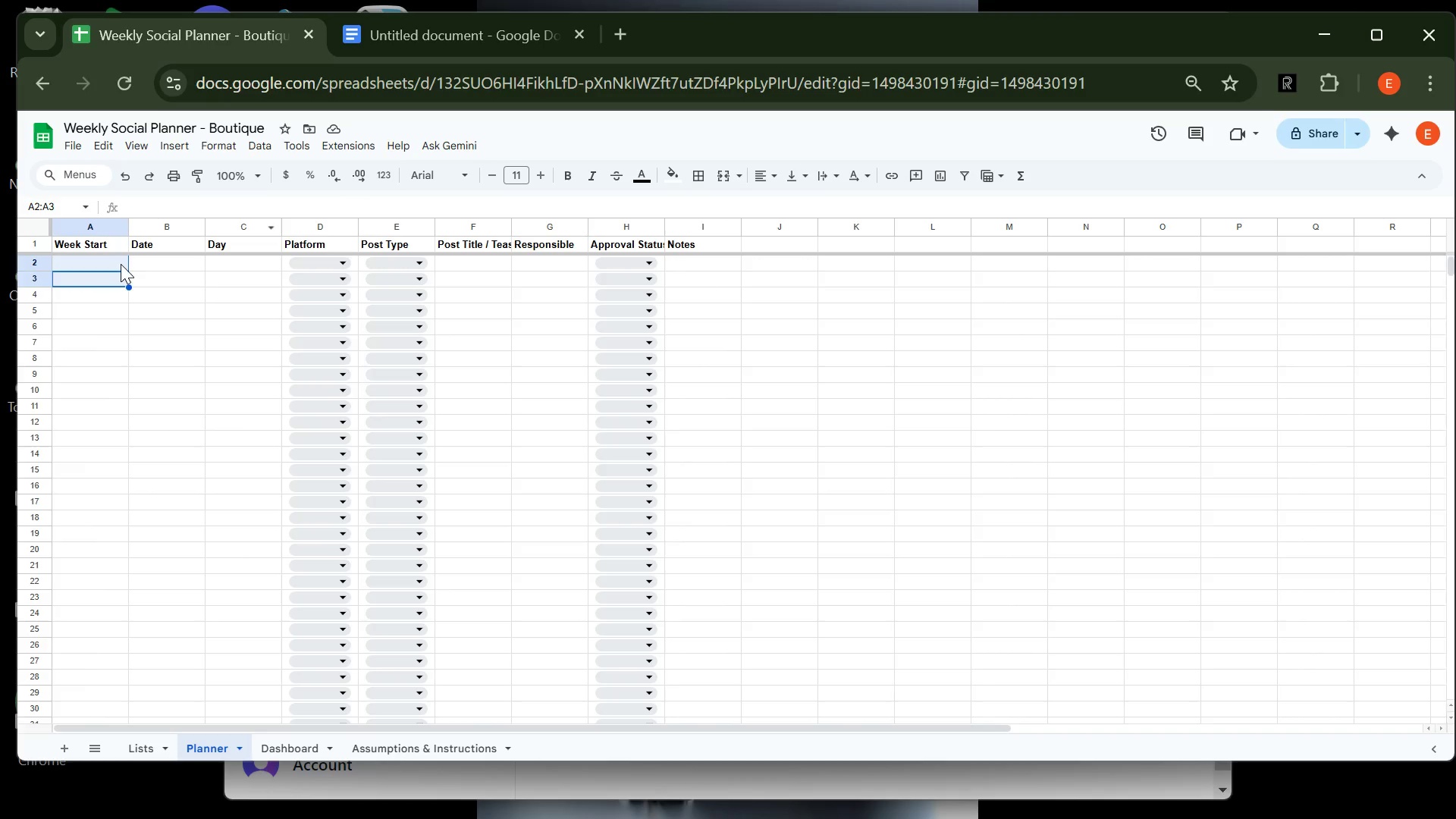 
left_click([115, 259])
 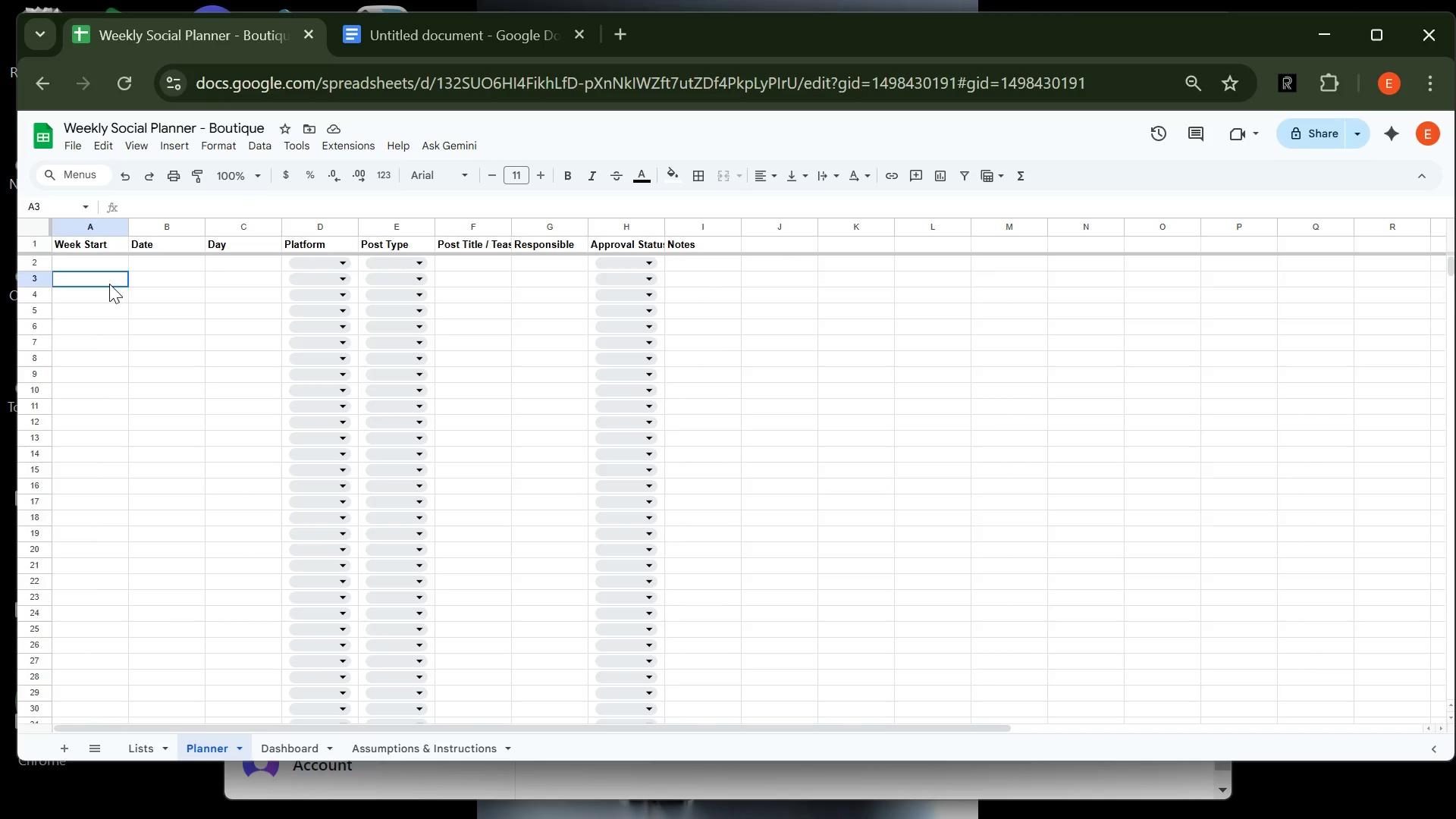 
left_click([109, 284])
 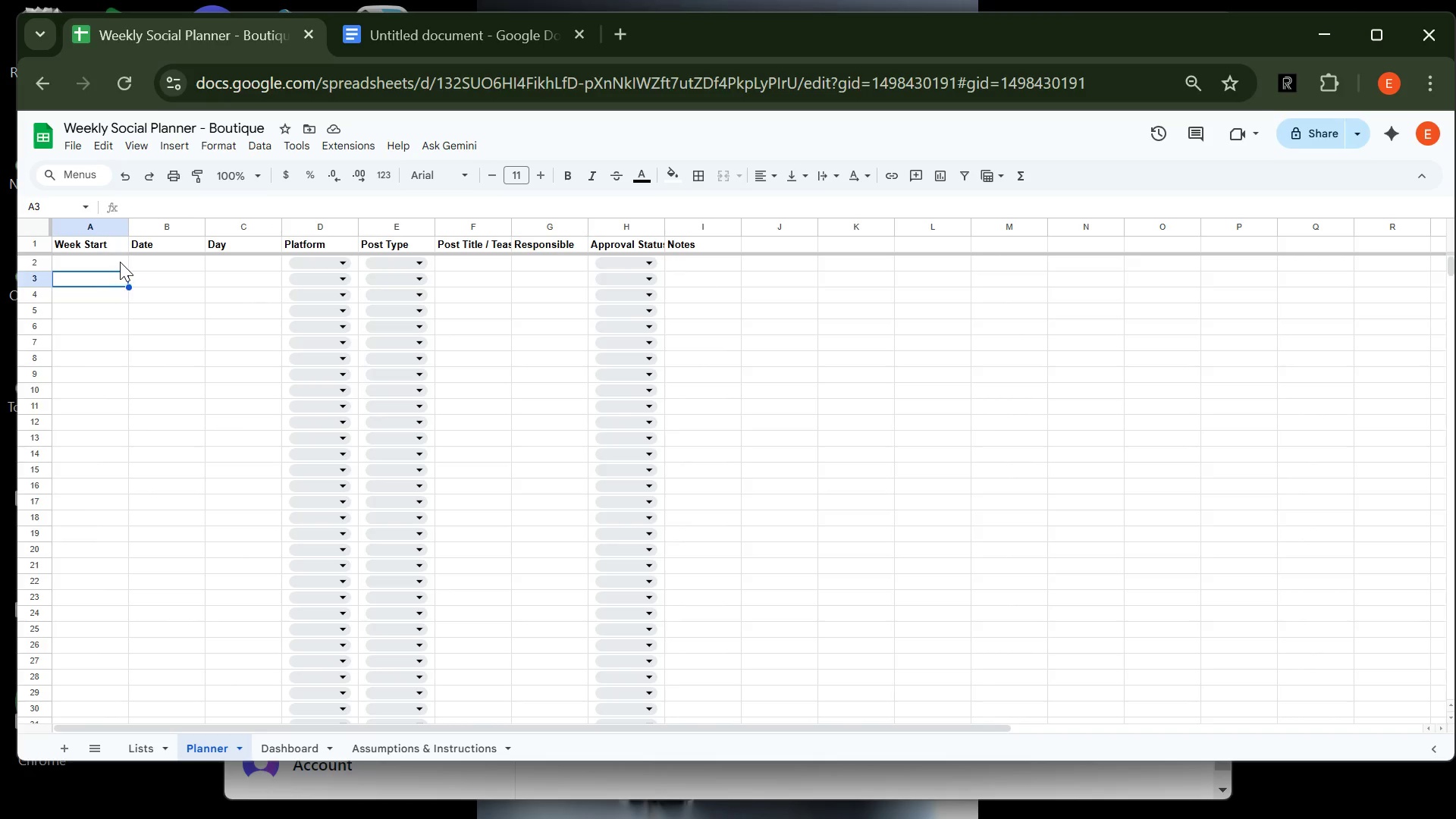 
left_click([120, 262])
 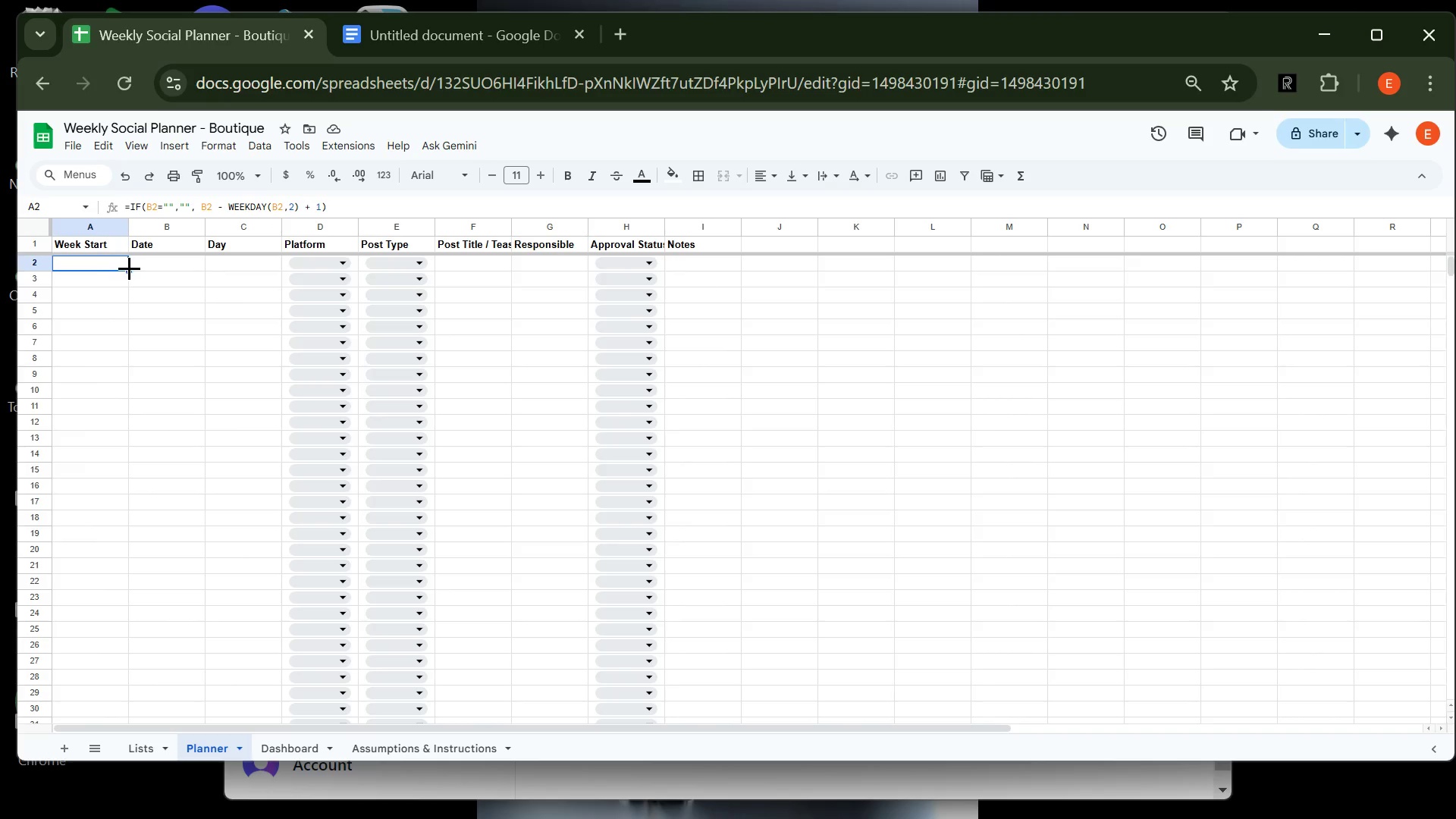 
left_click_drag(start_coordinate=[130, 269], to_coordinate=[281, 753])
 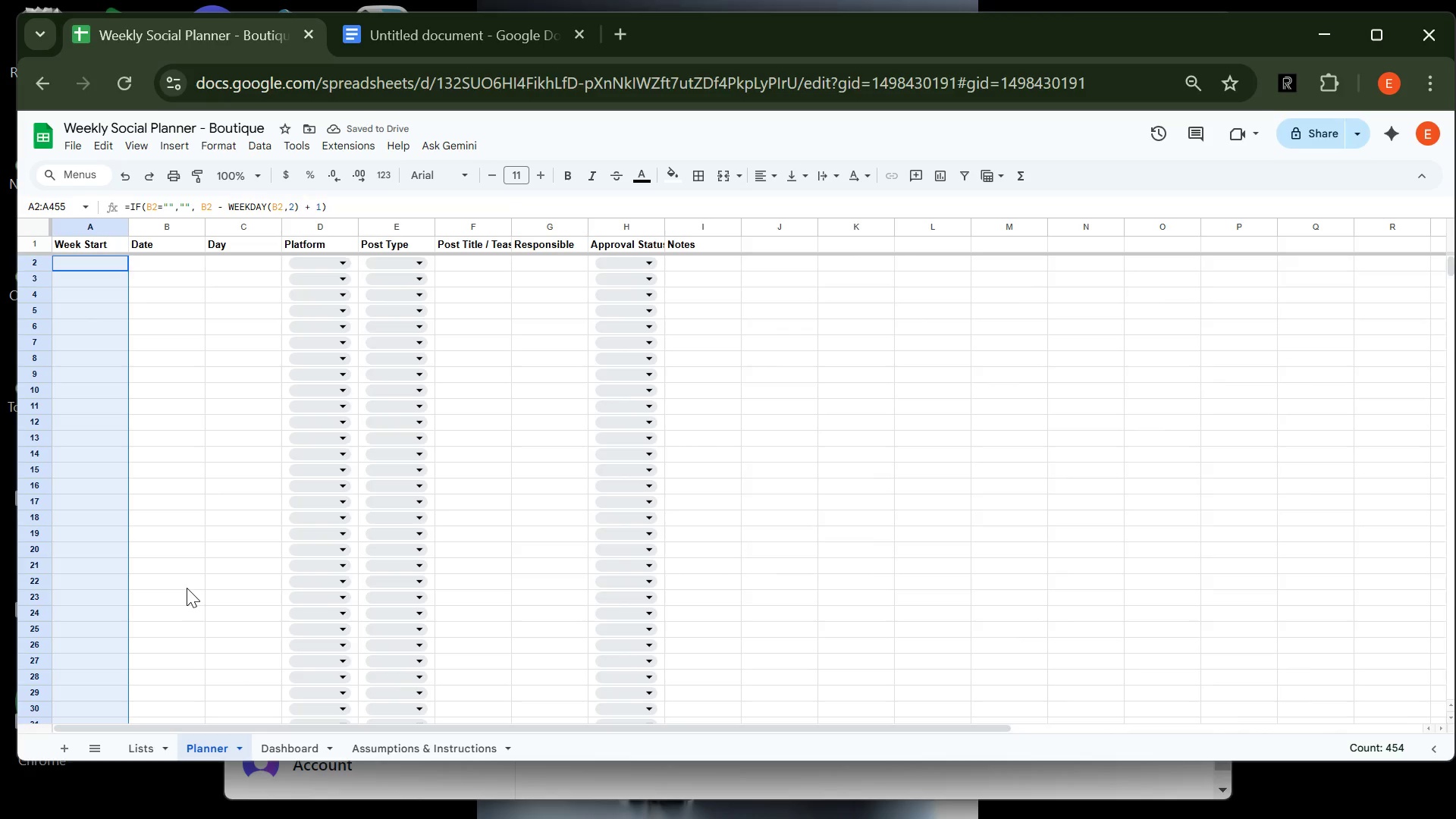 
wait(5.08)
 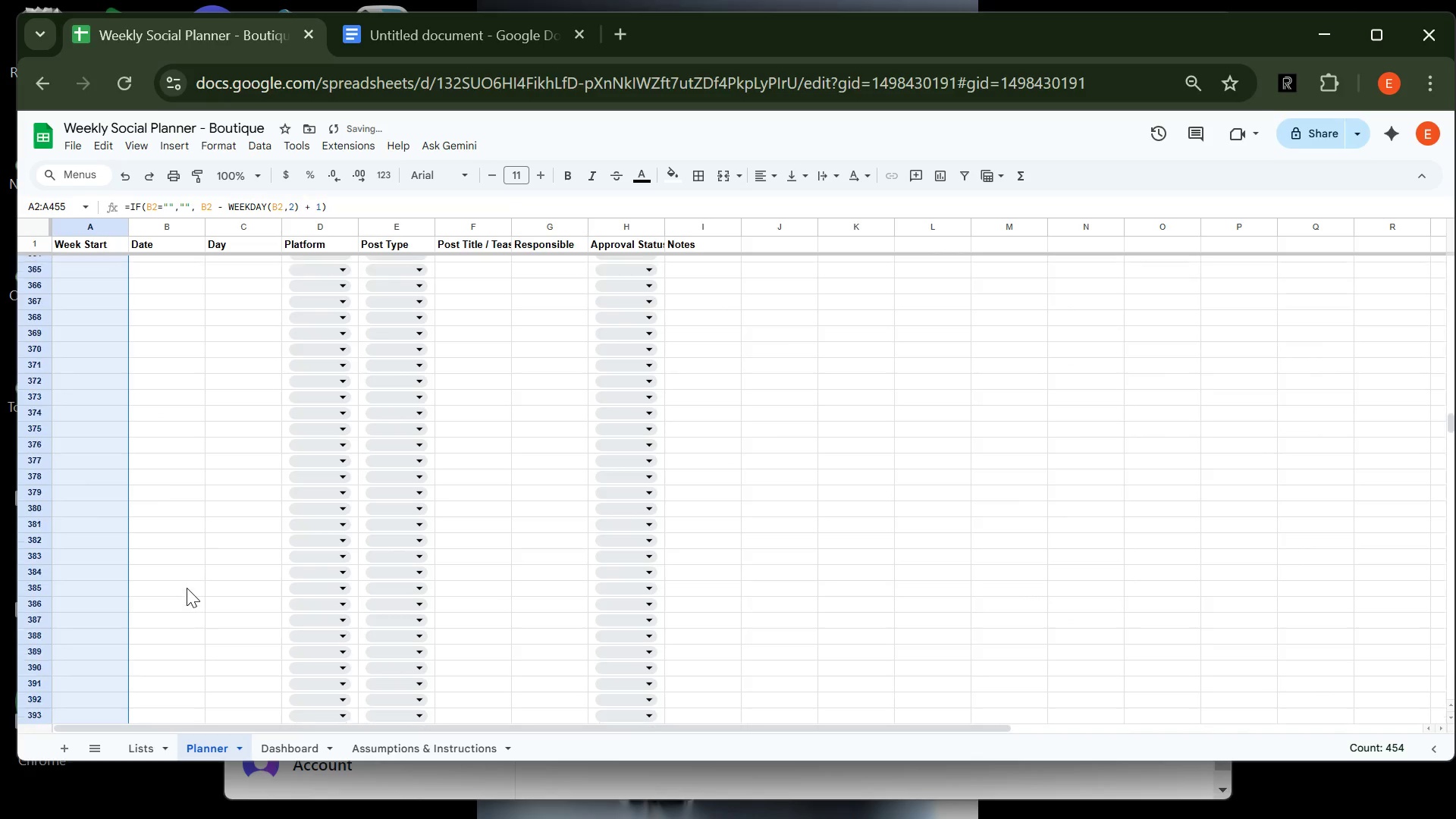 
left_click([145, 302])
 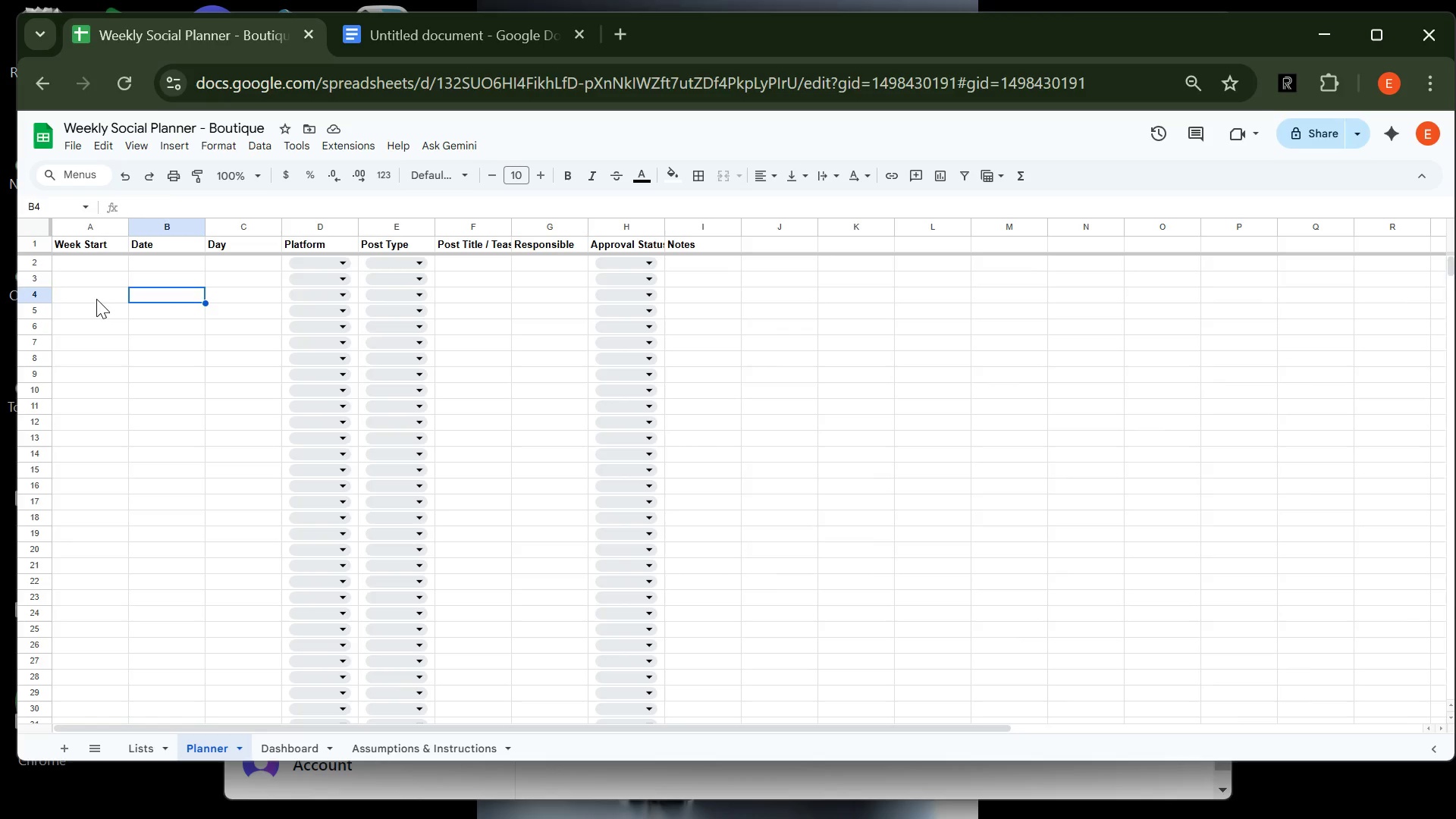 
left_click([96, 299])
 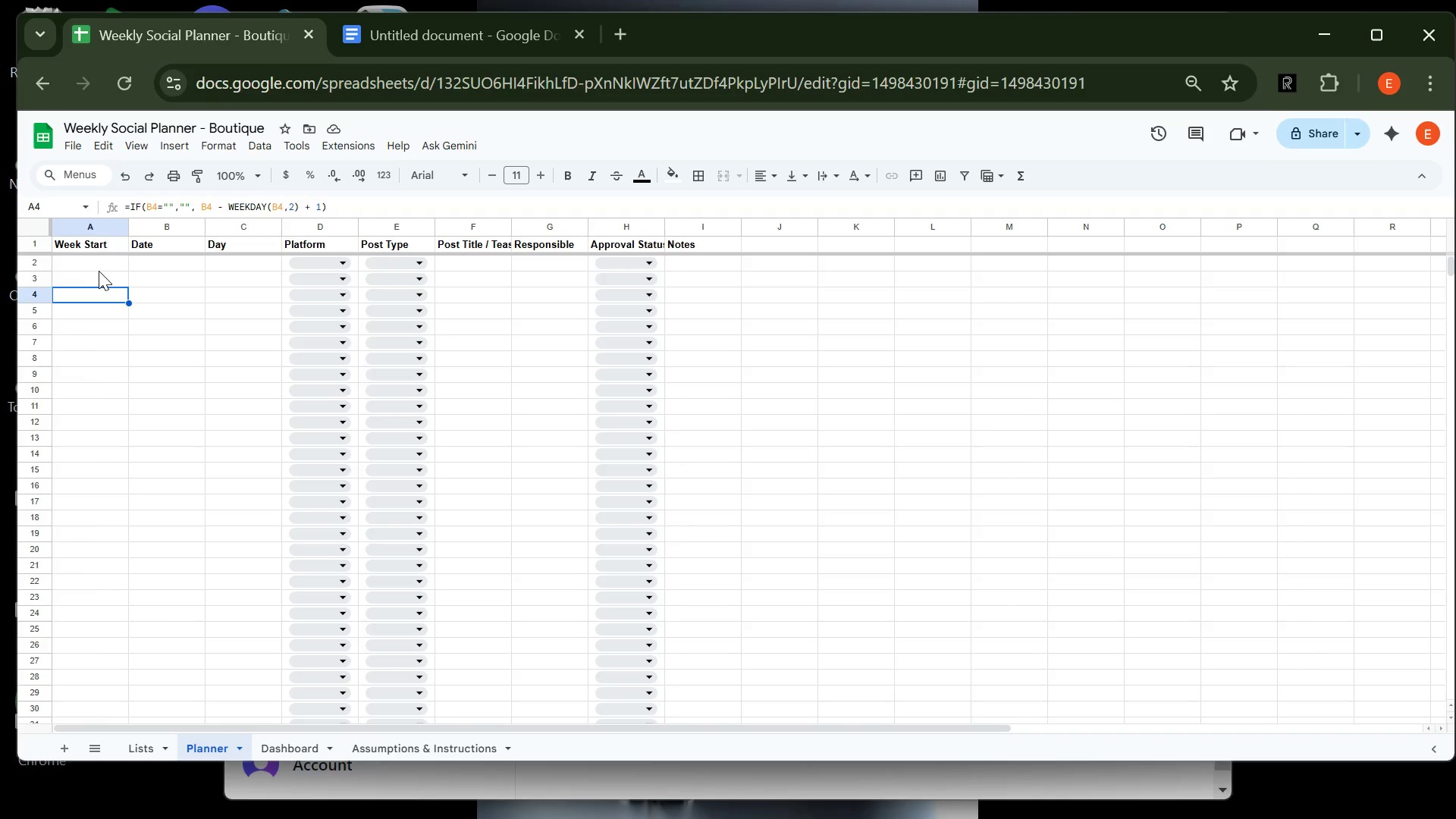 
left_click([99, 271])
 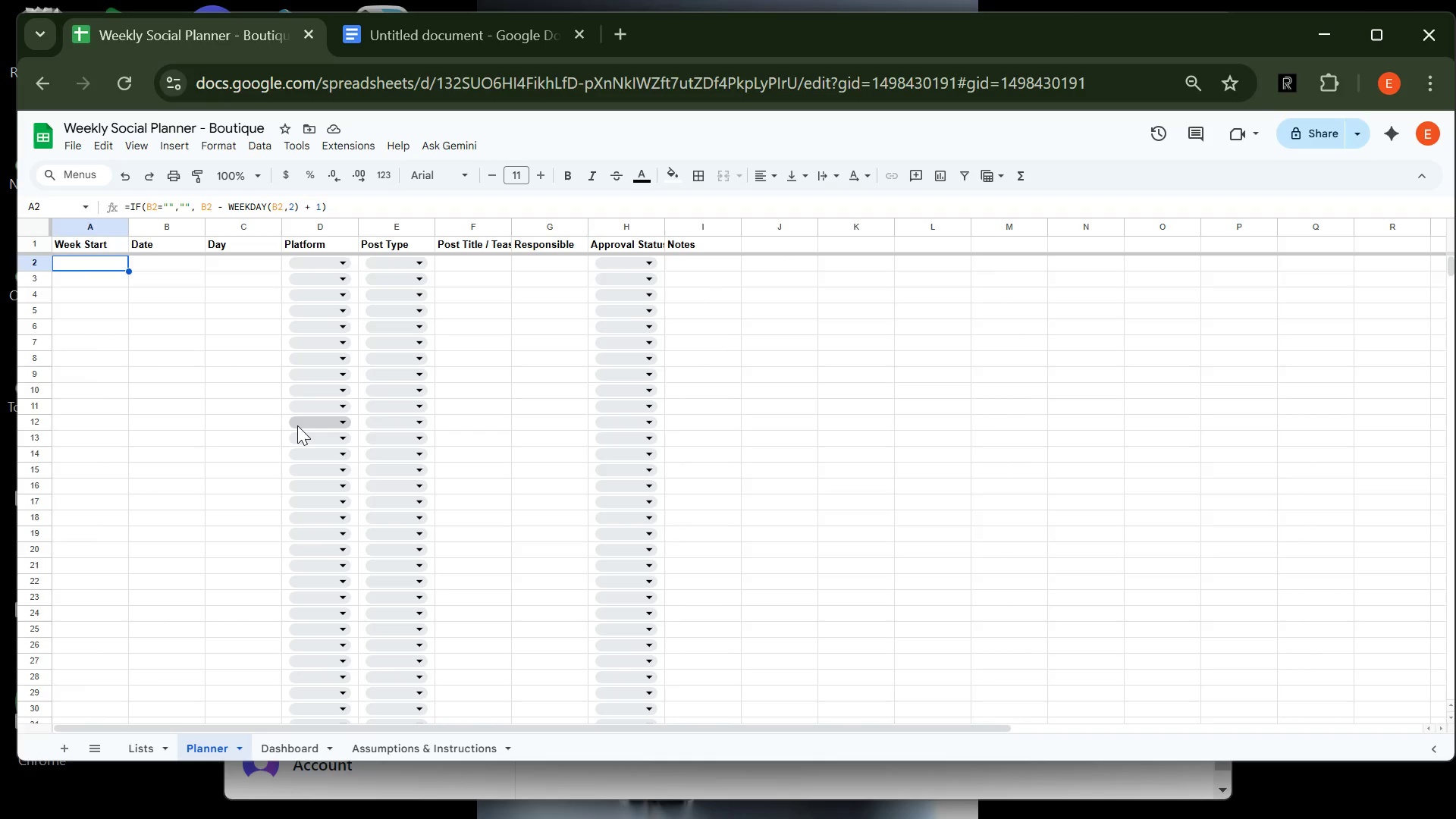 
wait(38.14)
 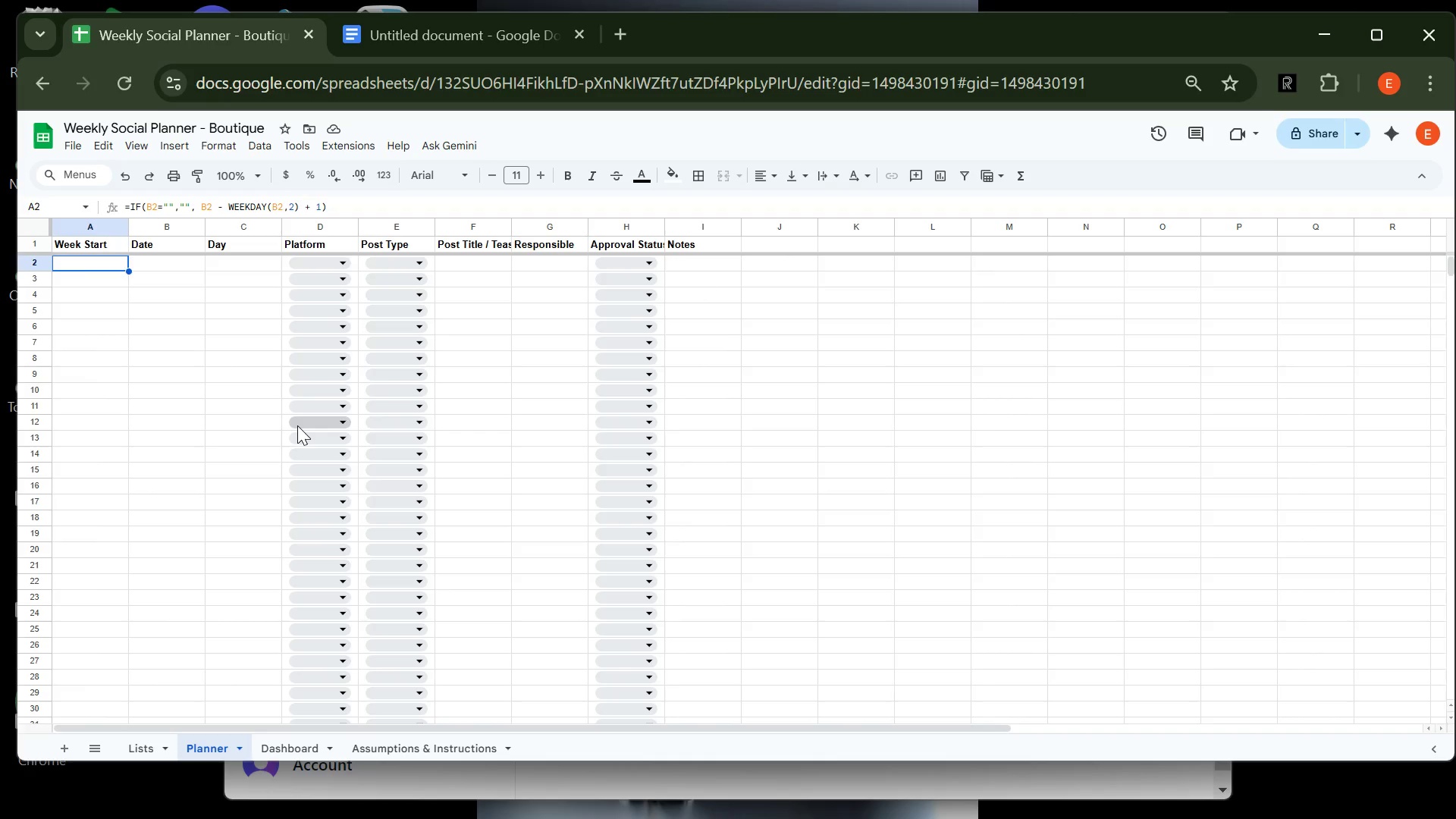 
left_click([842, 248])
 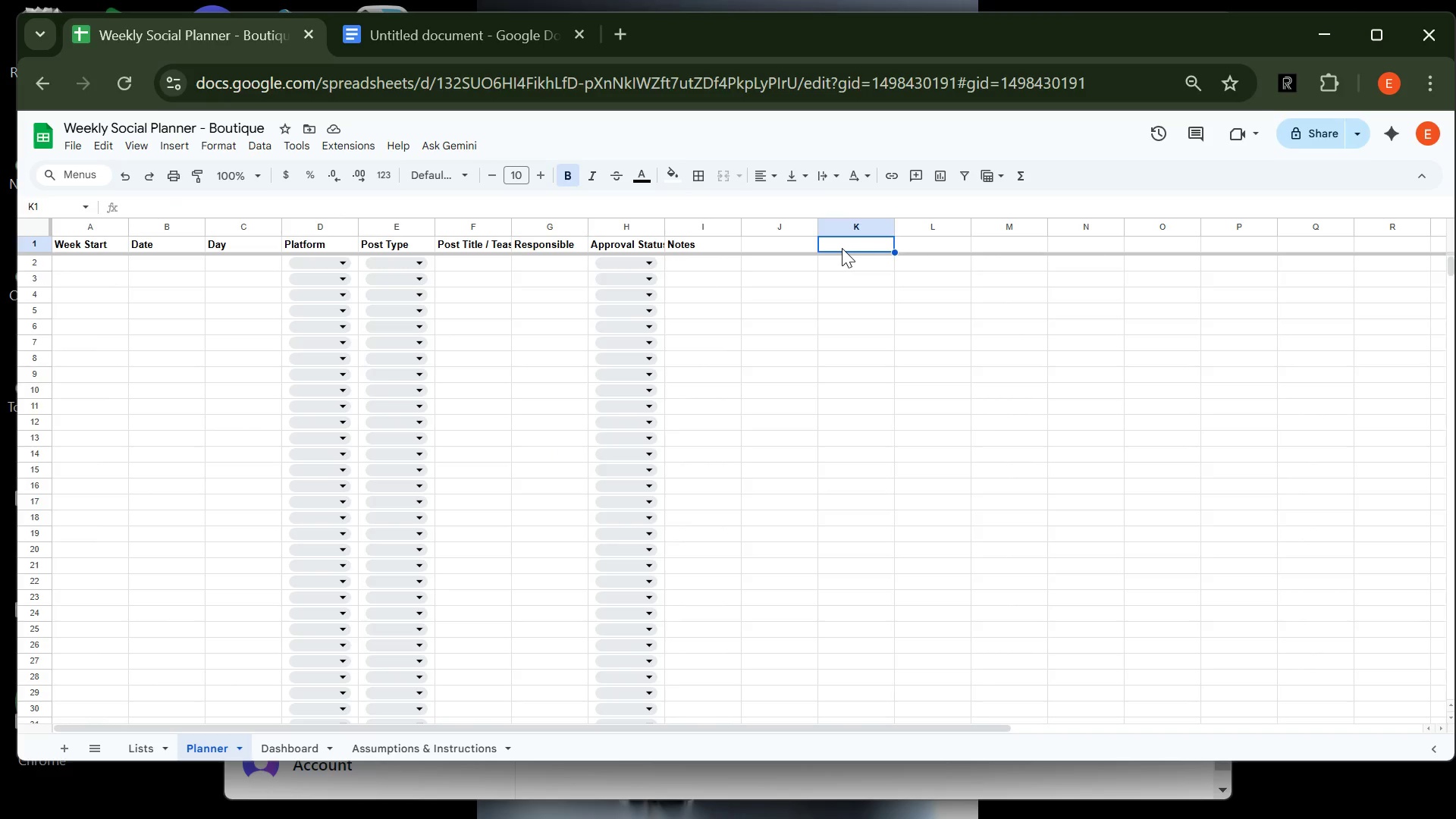 
wait(22.2)
 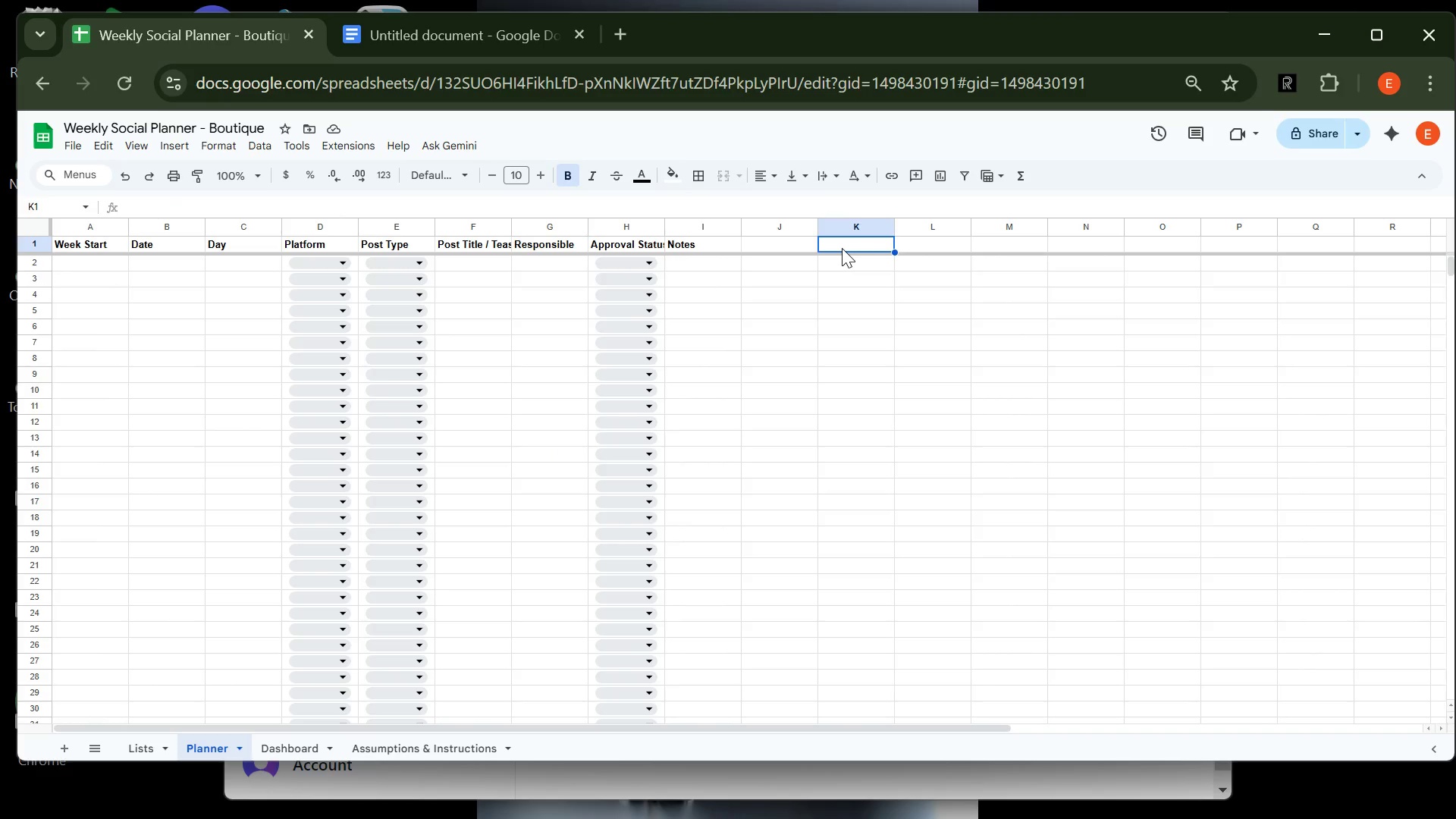 
type(QuarterStart)
key(Backspace)
key(Backspace)
type(qUAERT)
 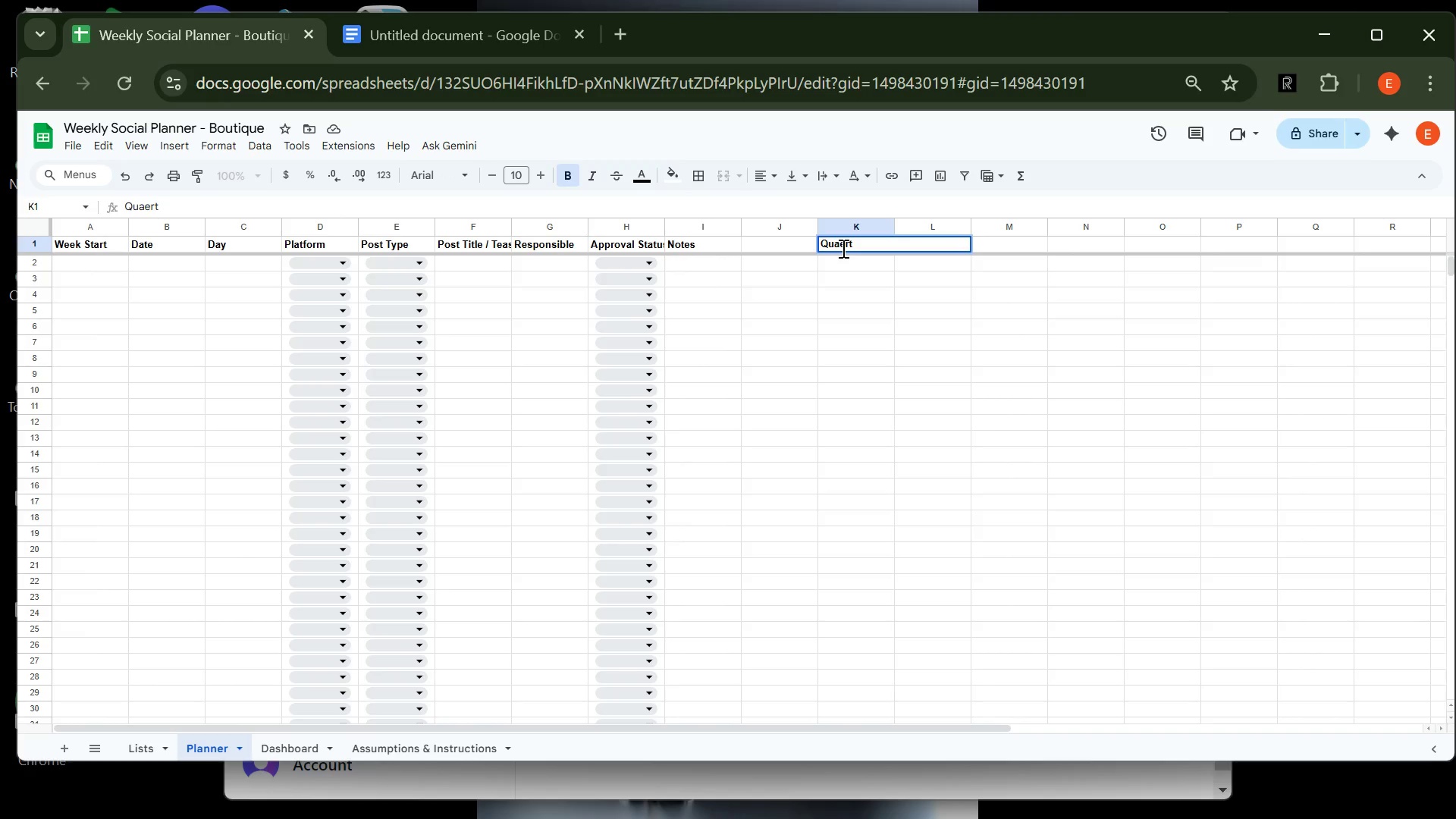 
key(Backspace)
key(Backspace)
key(Backspace)
type(RTERsTART)
 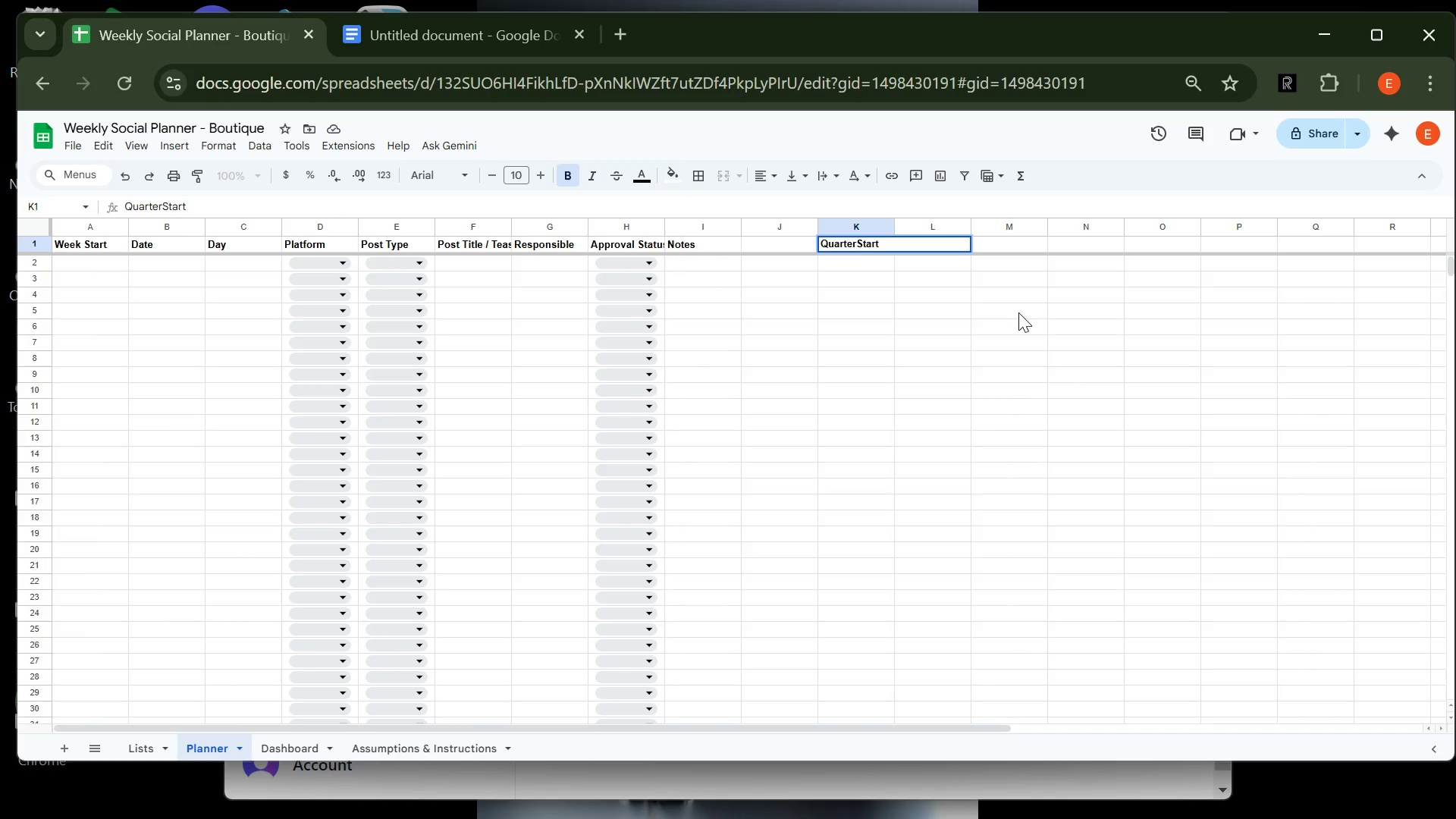 
wait(6.44)
 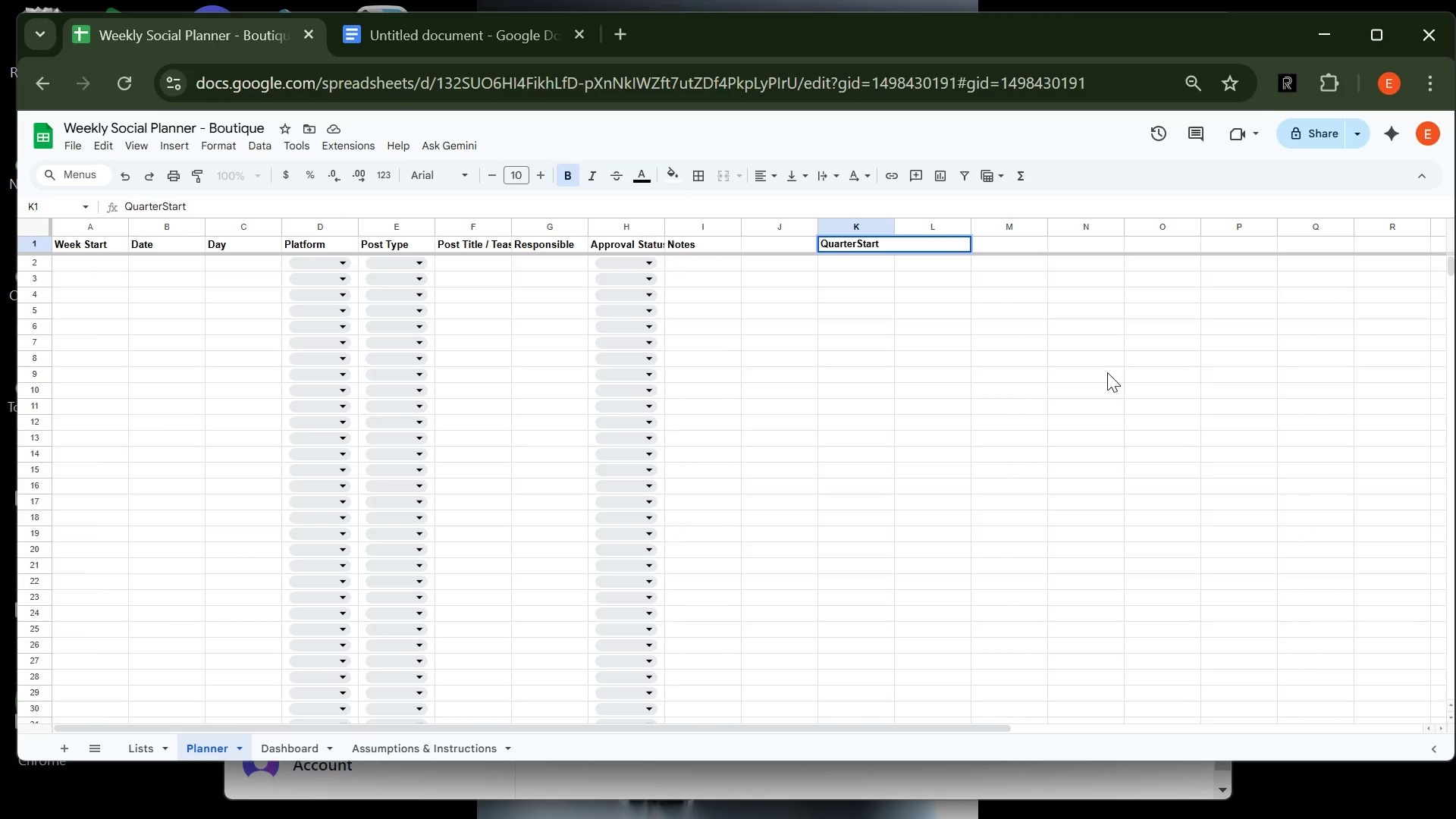 
key(Enter)
 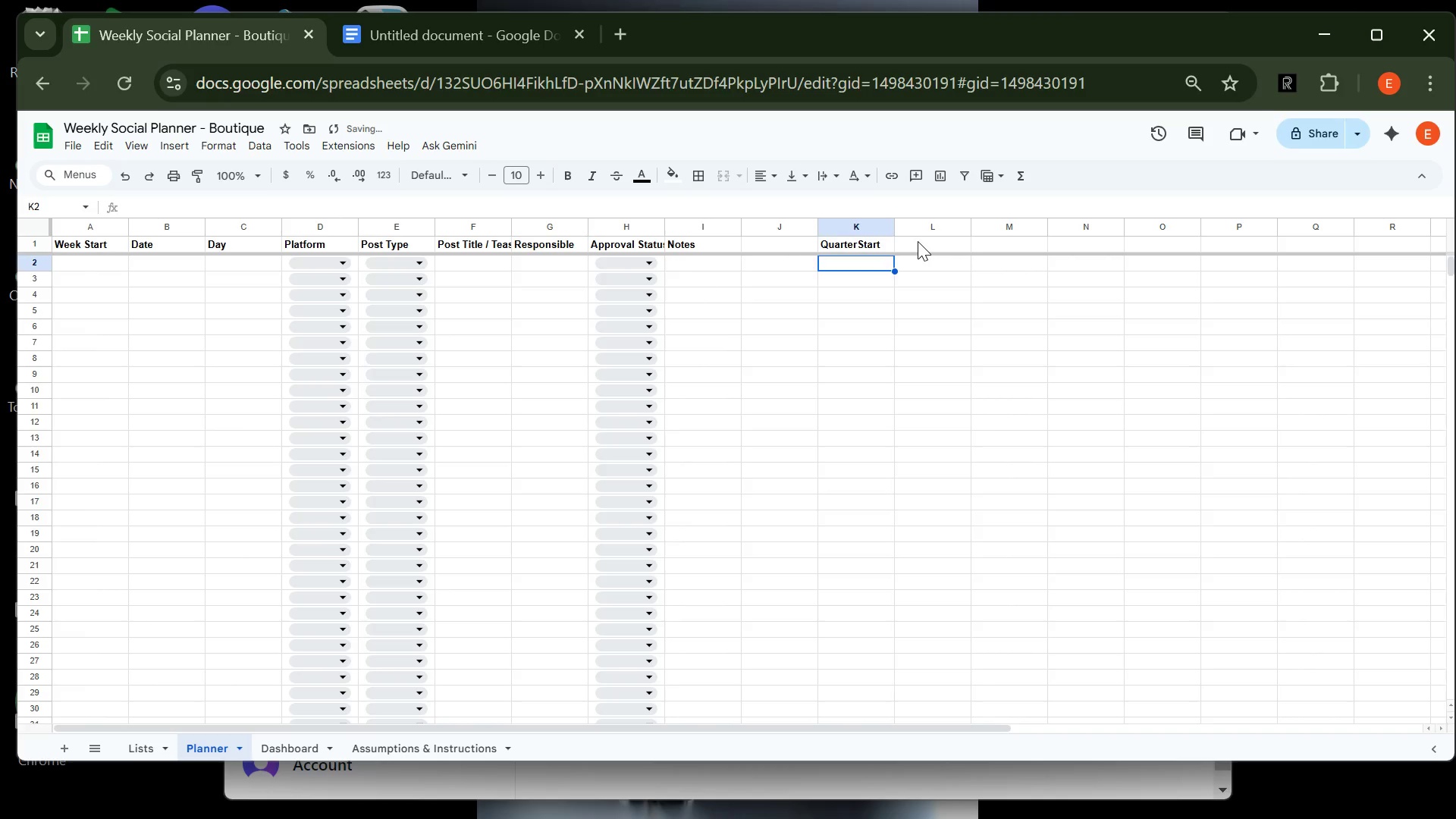 
left_click([919, 242])
 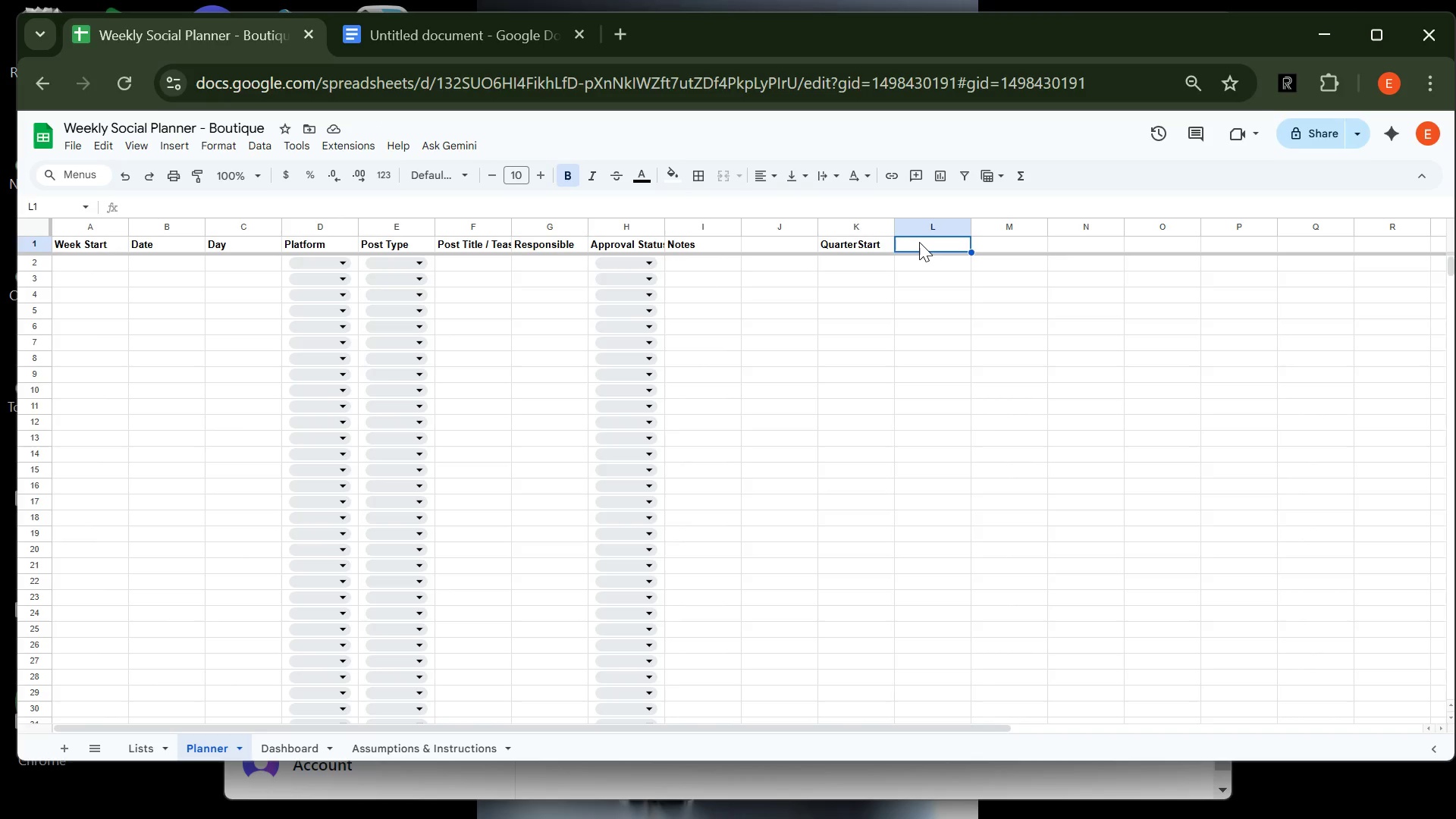 
wait(13.19)
 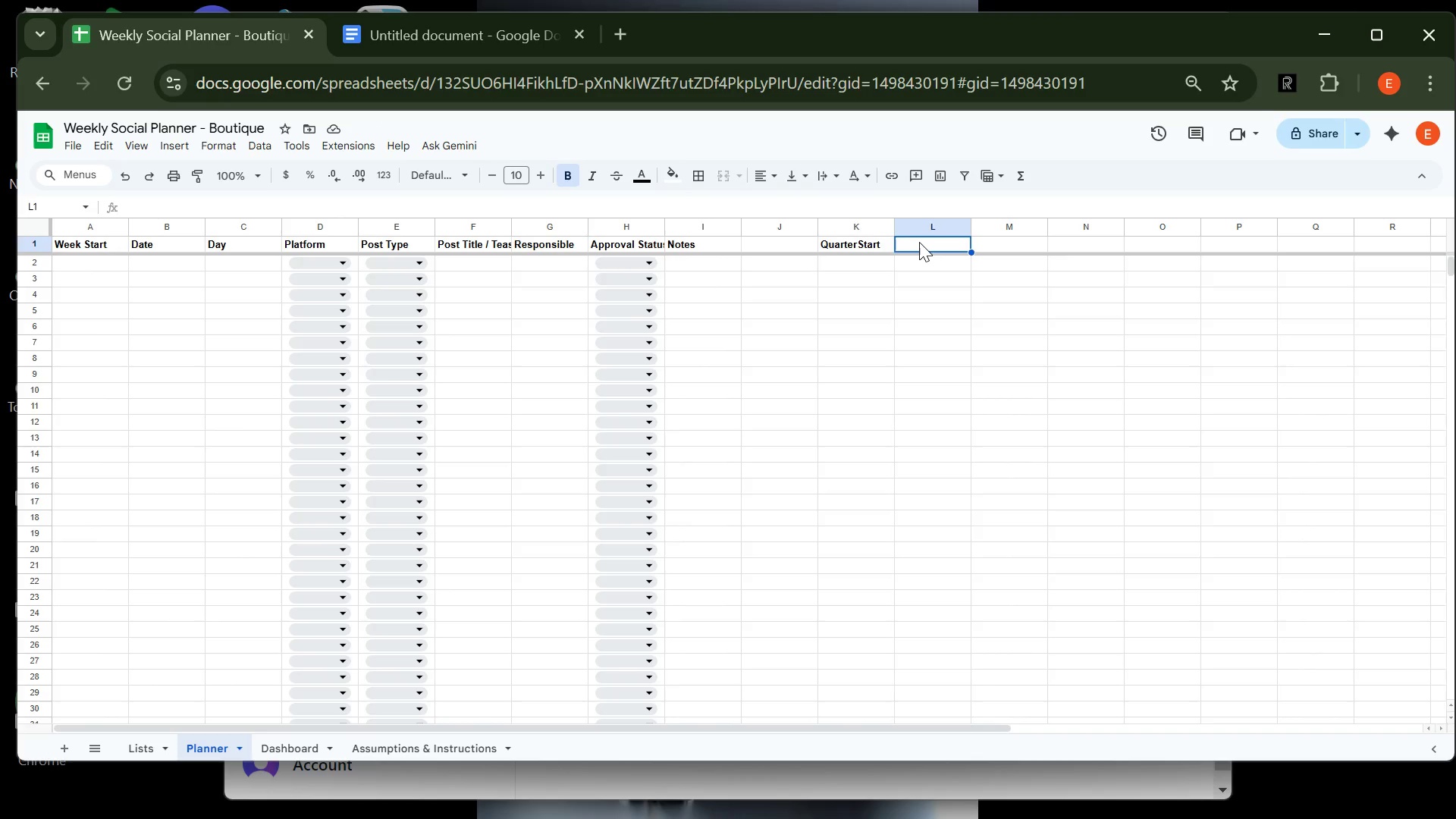 
type(11/3/25)
 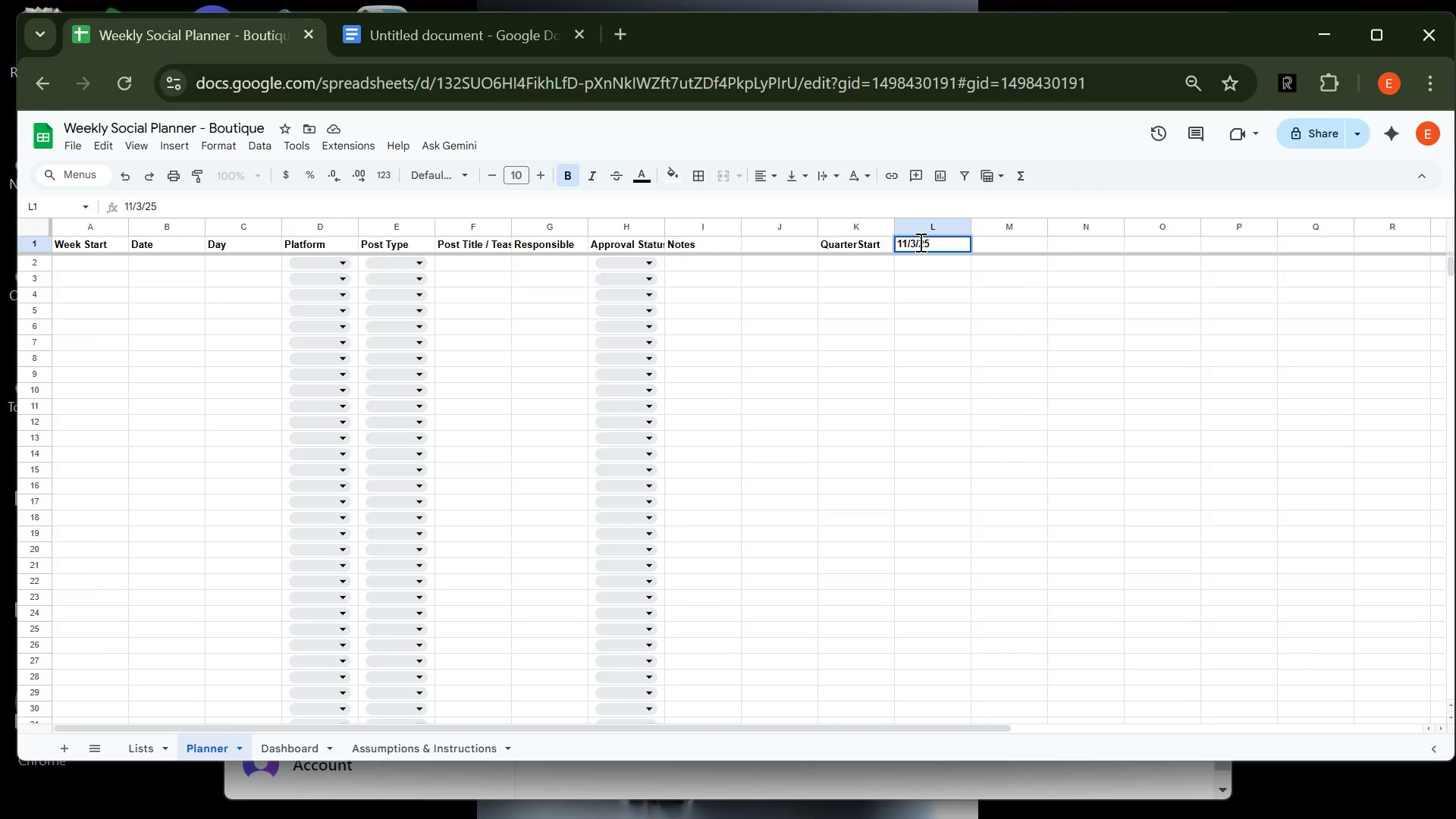 
key(Enter)
 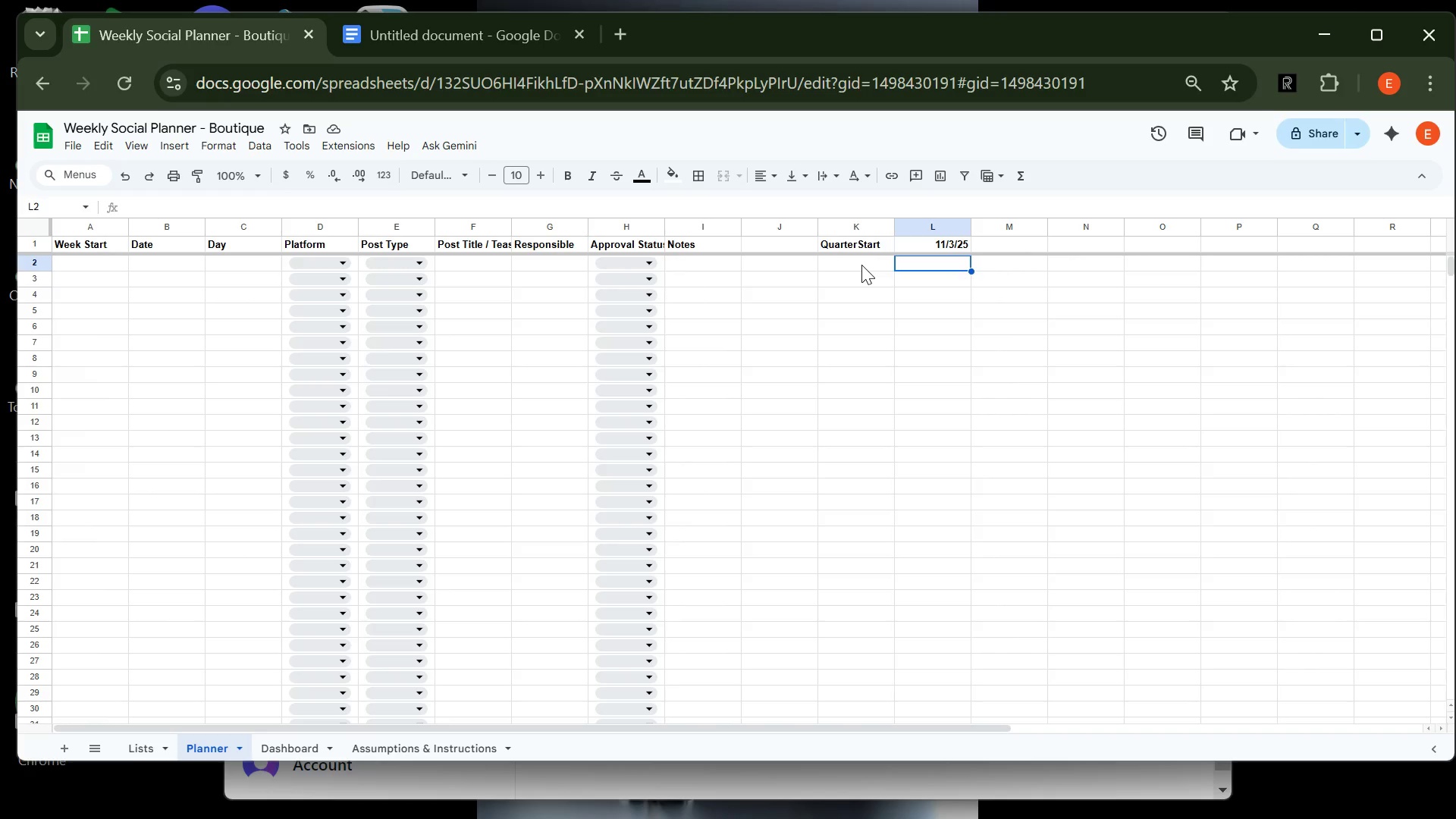 
wait(19.69)
 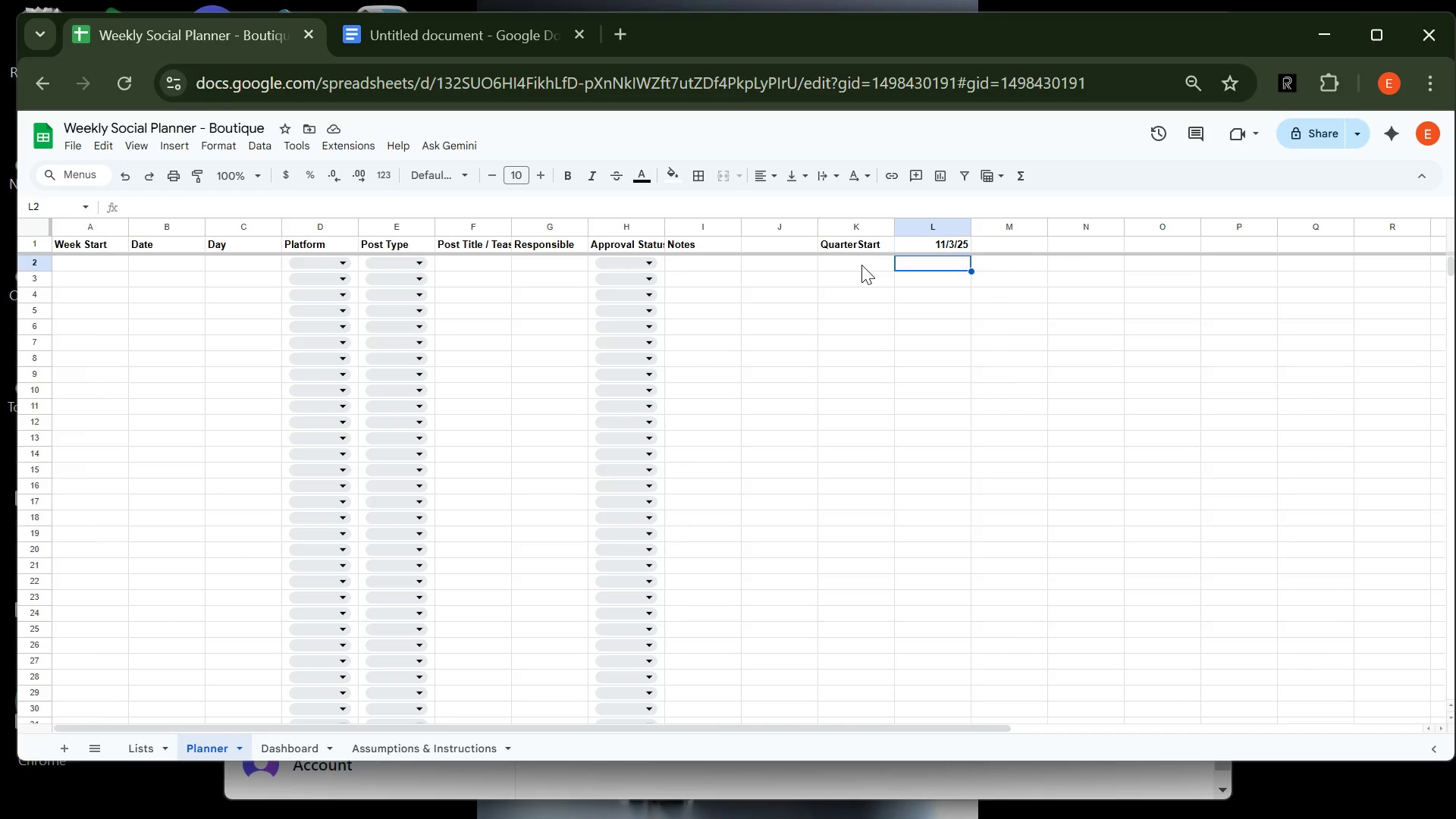 
left_click([983, 243])
 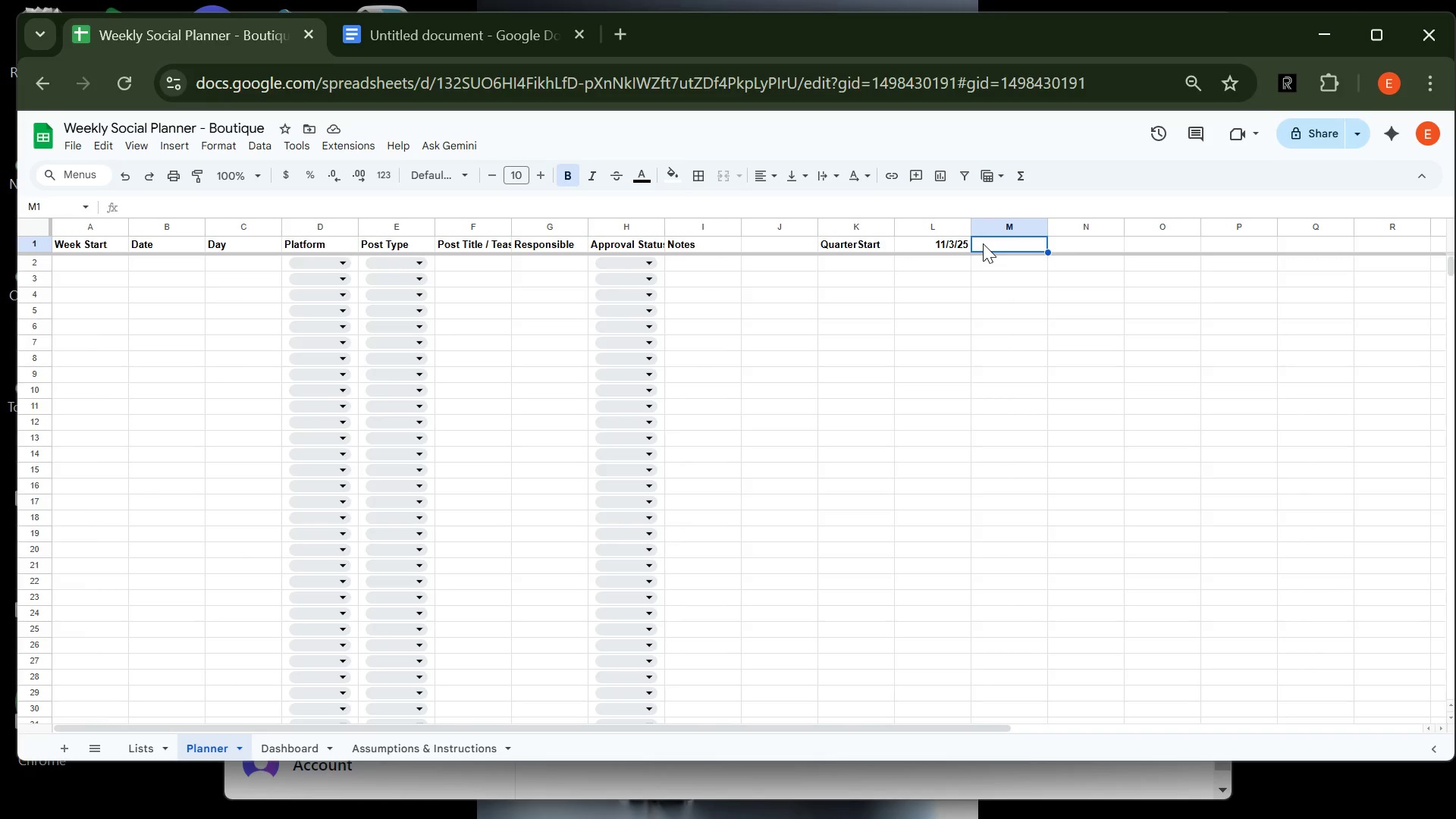 
wait(23.41)
 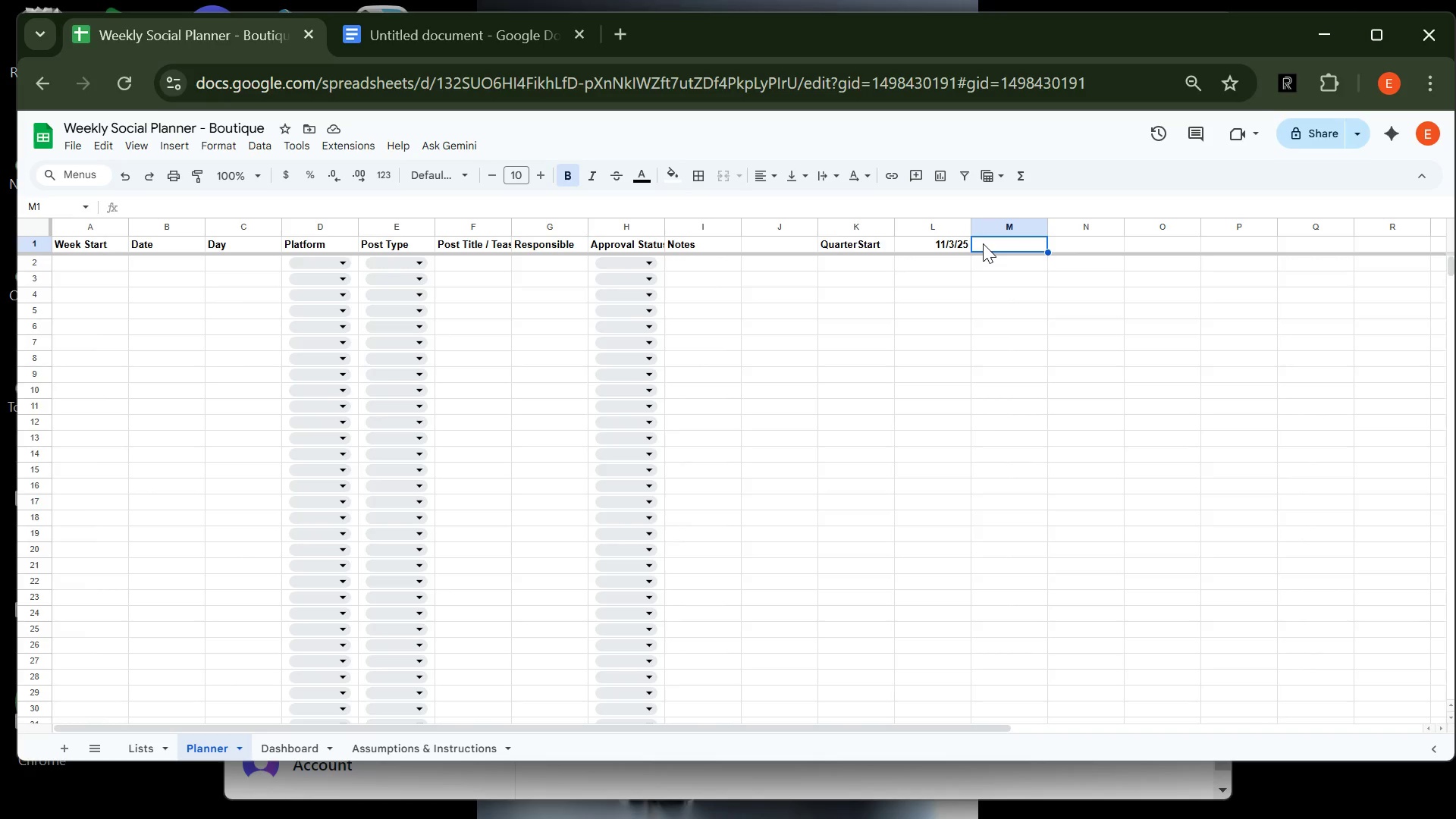 
left_click([460, 24])
 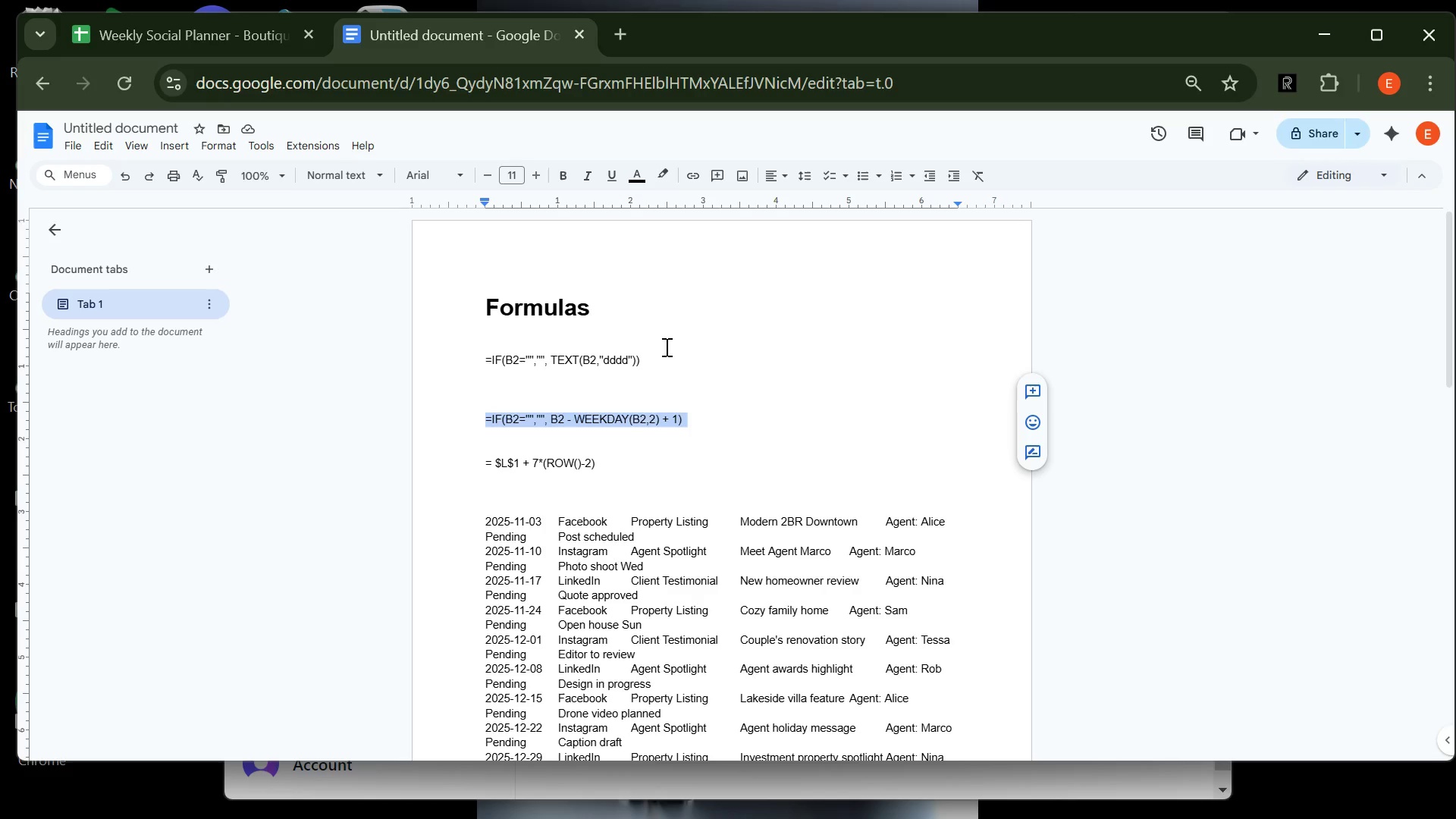 
left_click([622, 473])
 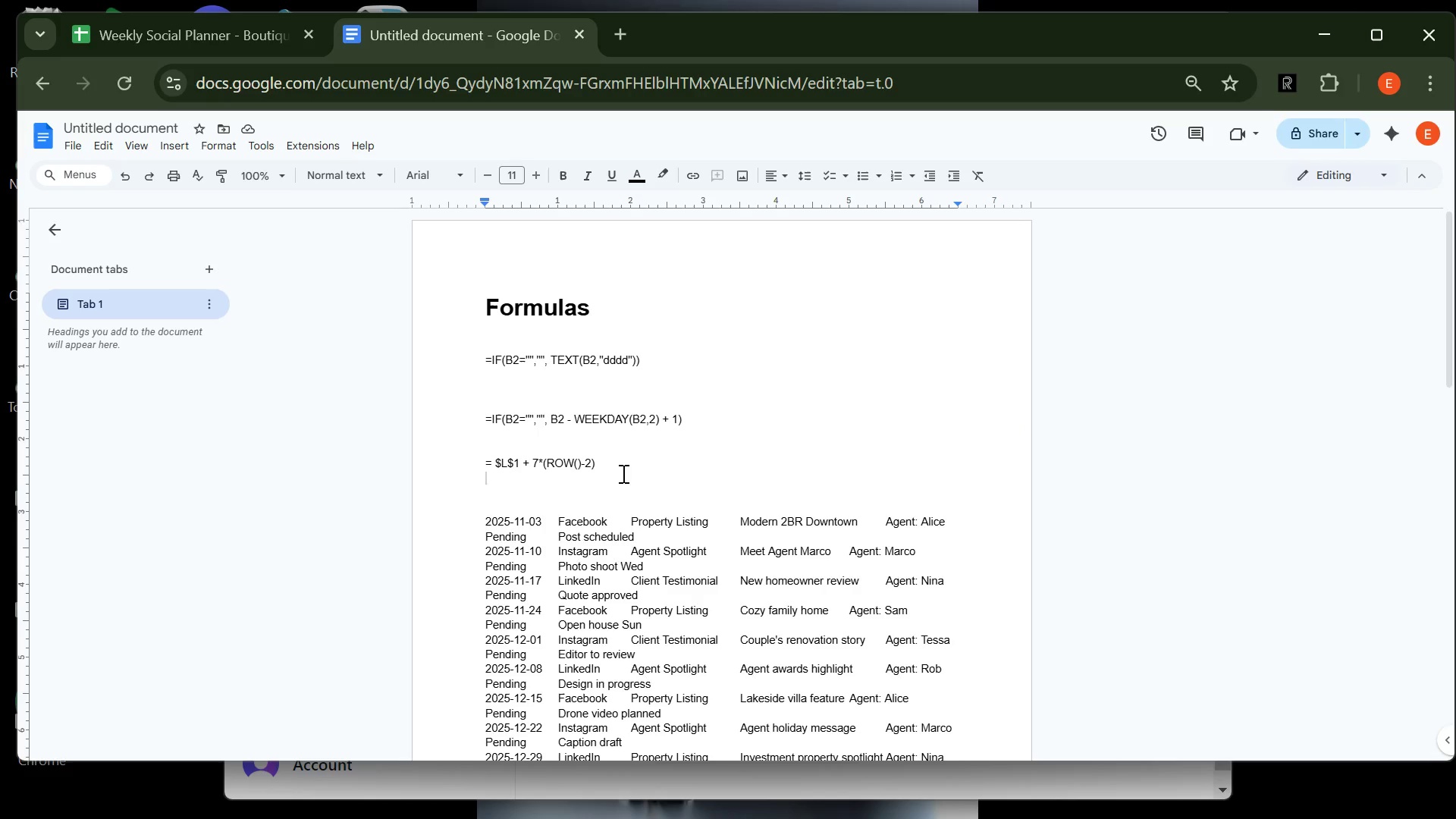 
right_click([622, 473])
 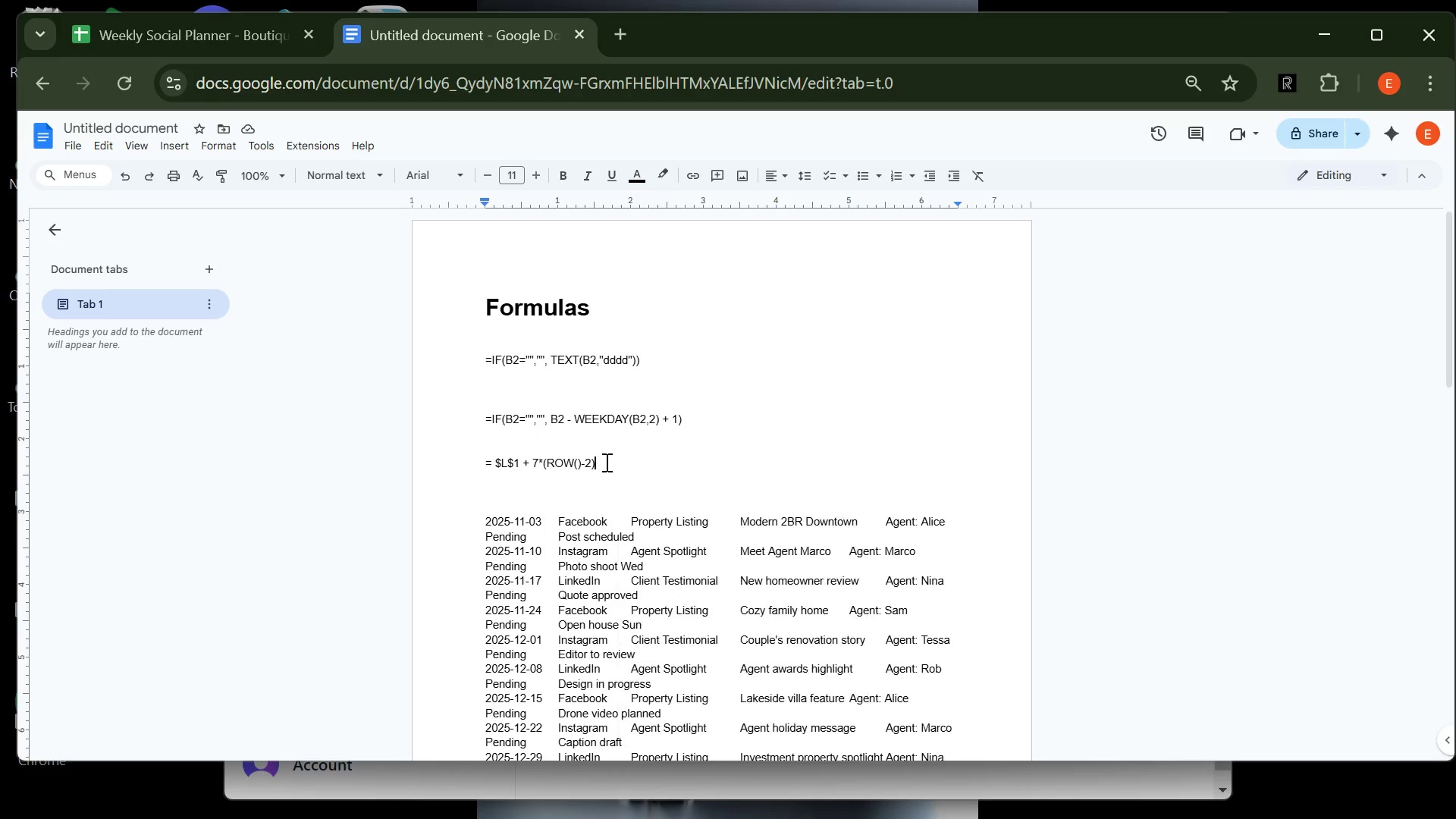 
left_click([605, 462])
 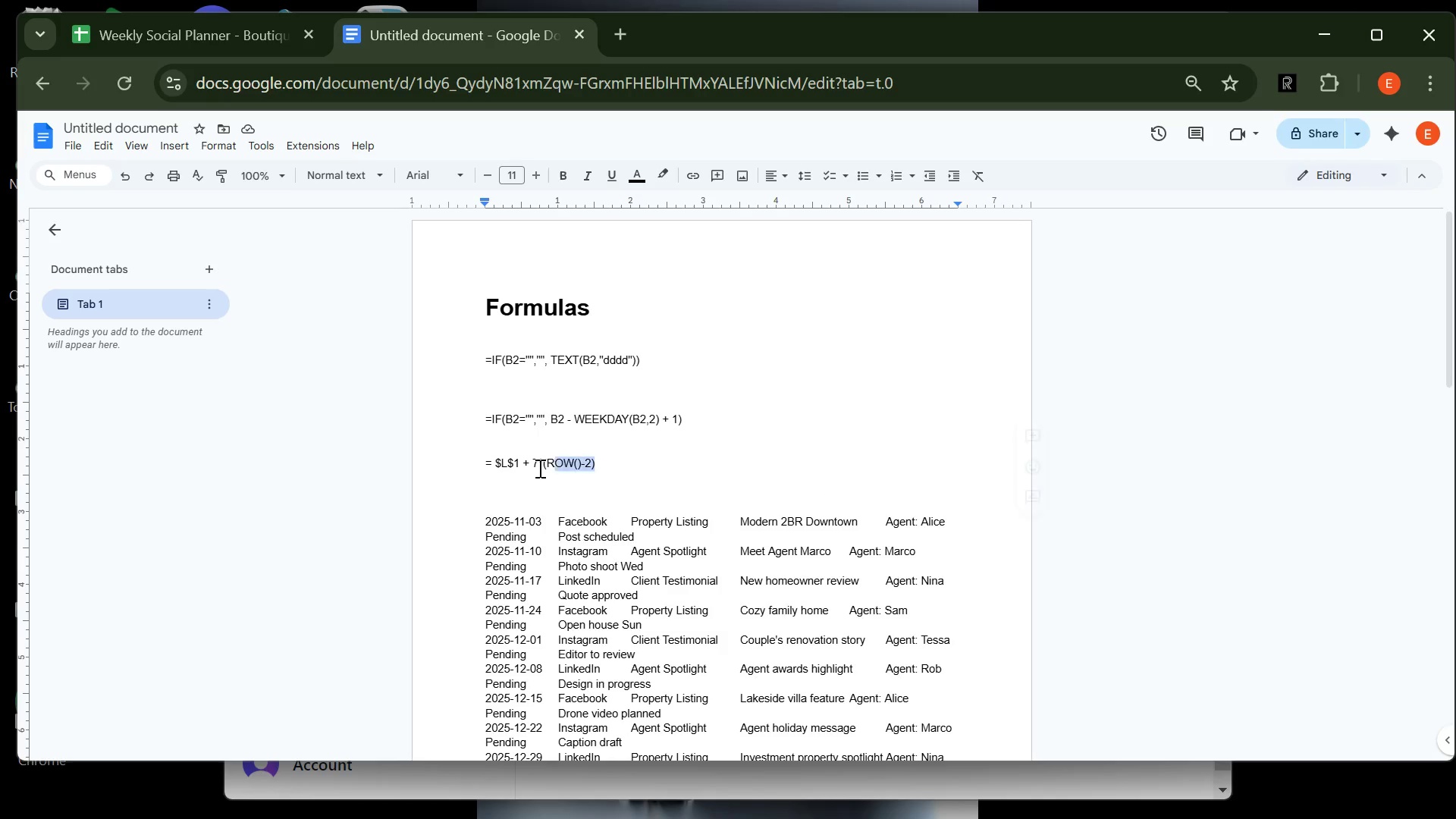 
left_click_drag(start_coordinate=[605, 462], to_coordinate=[468, 463])
 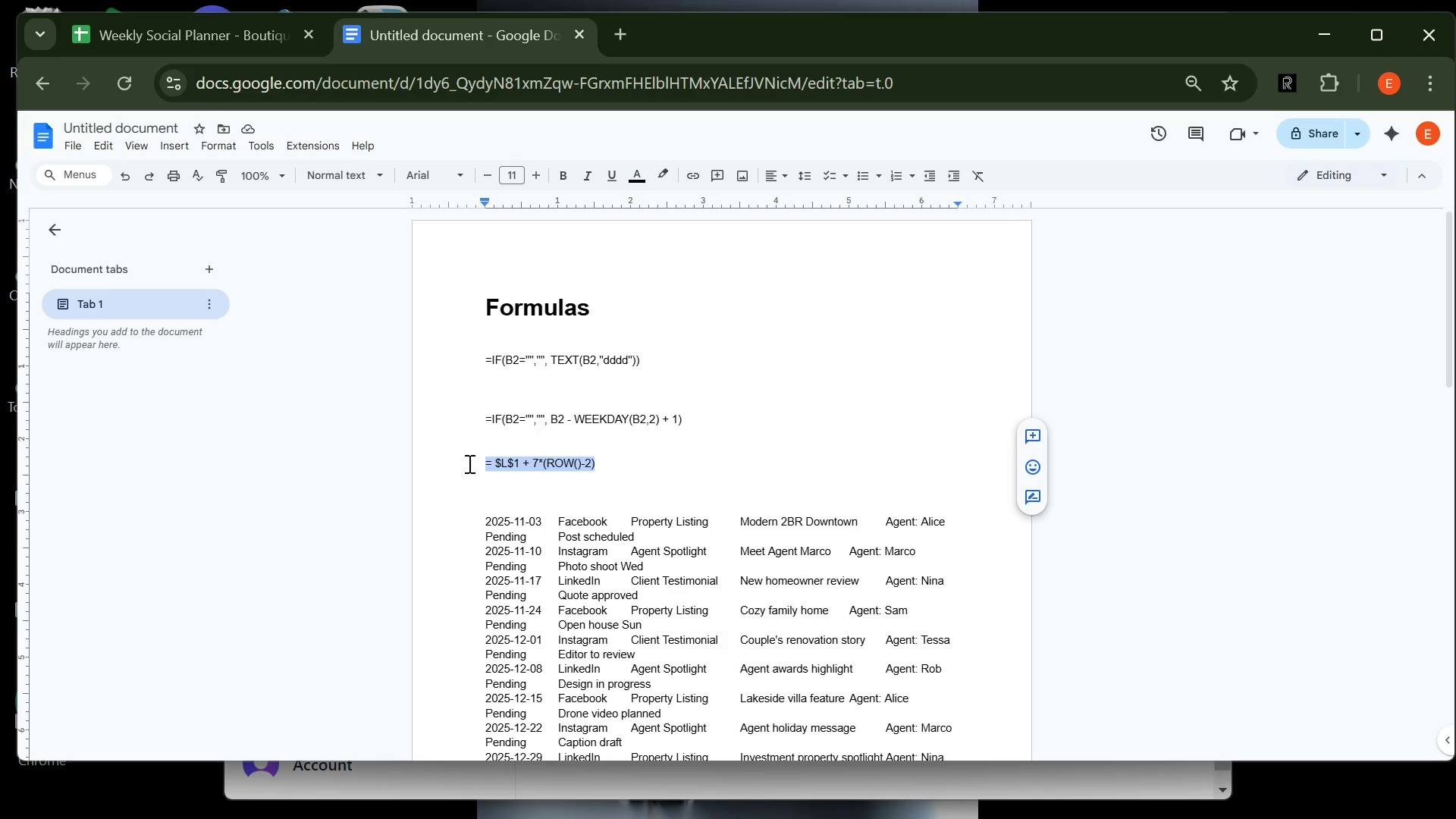 
key(Control+C)
 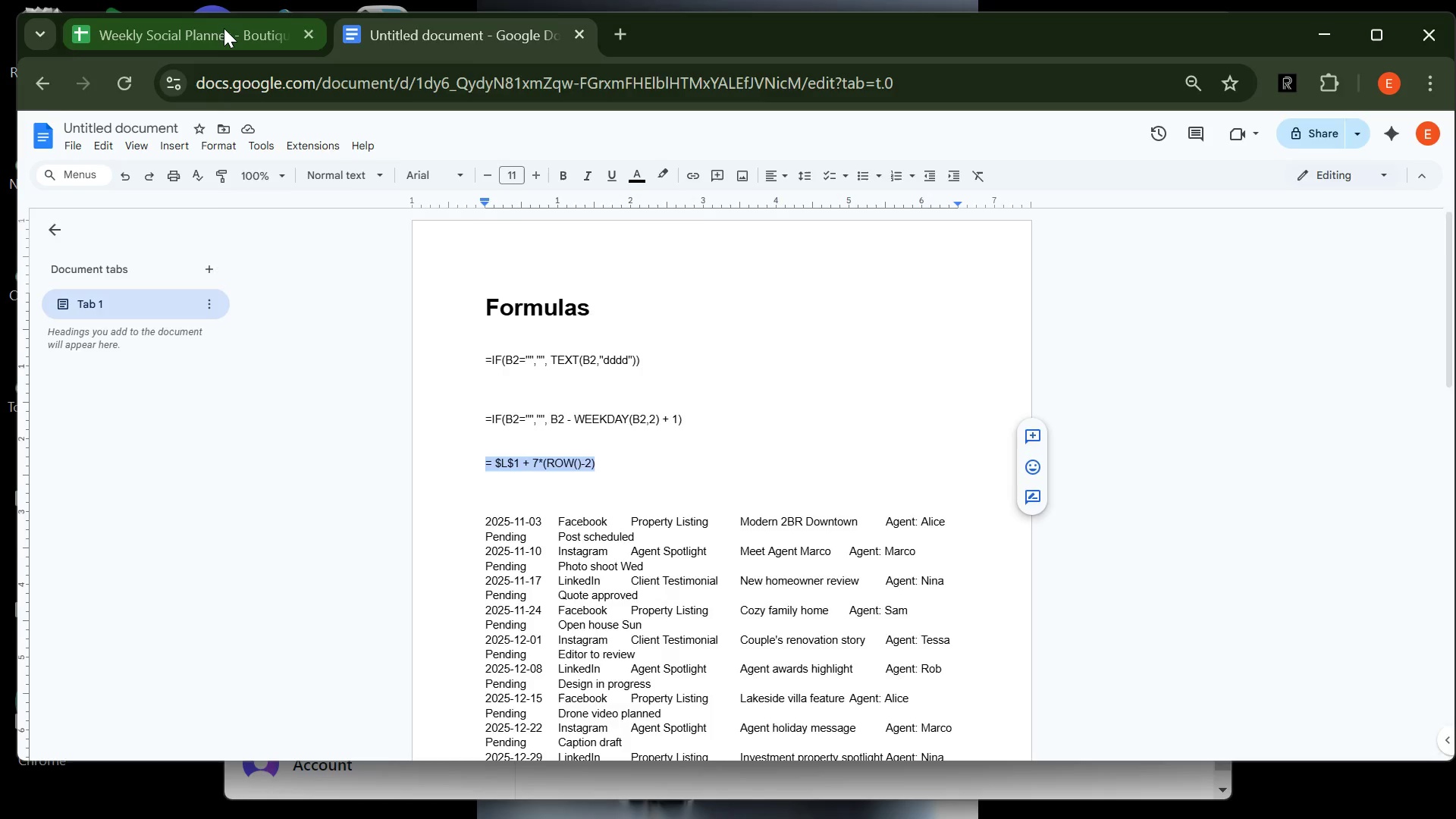 
left_click([224, 28])
 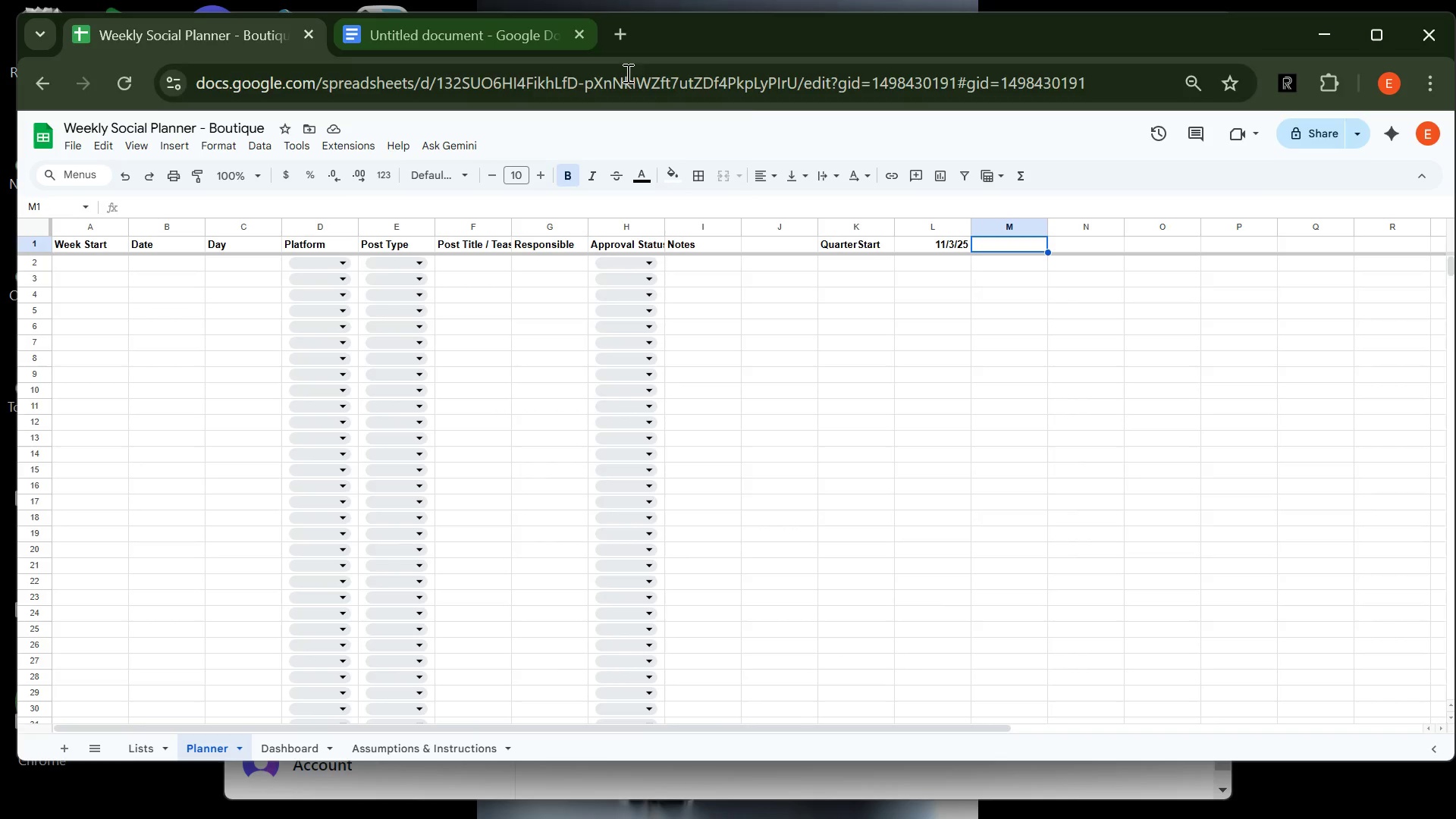 
mouse_move([896, 174])
 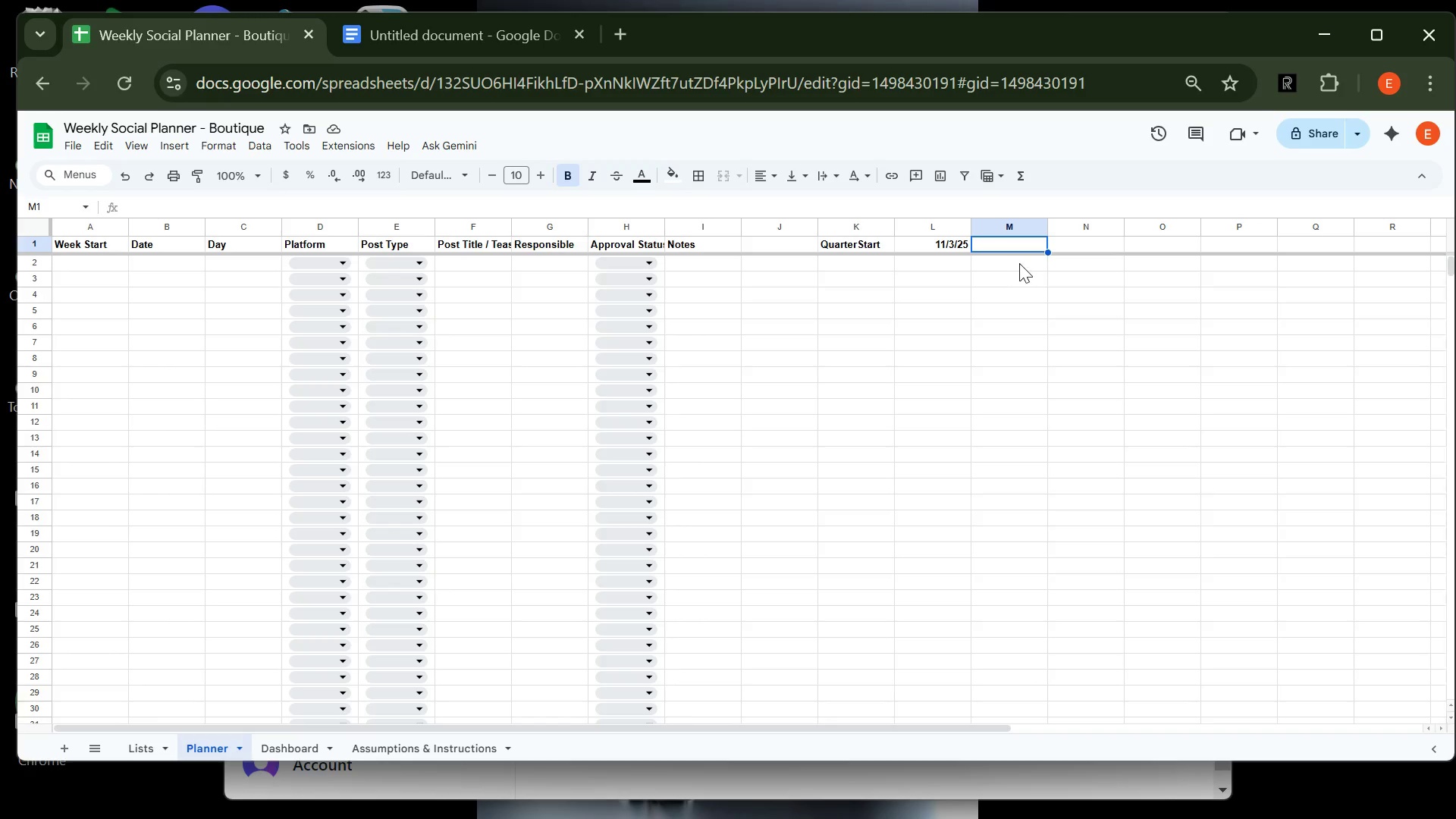 
wait(7.97)
 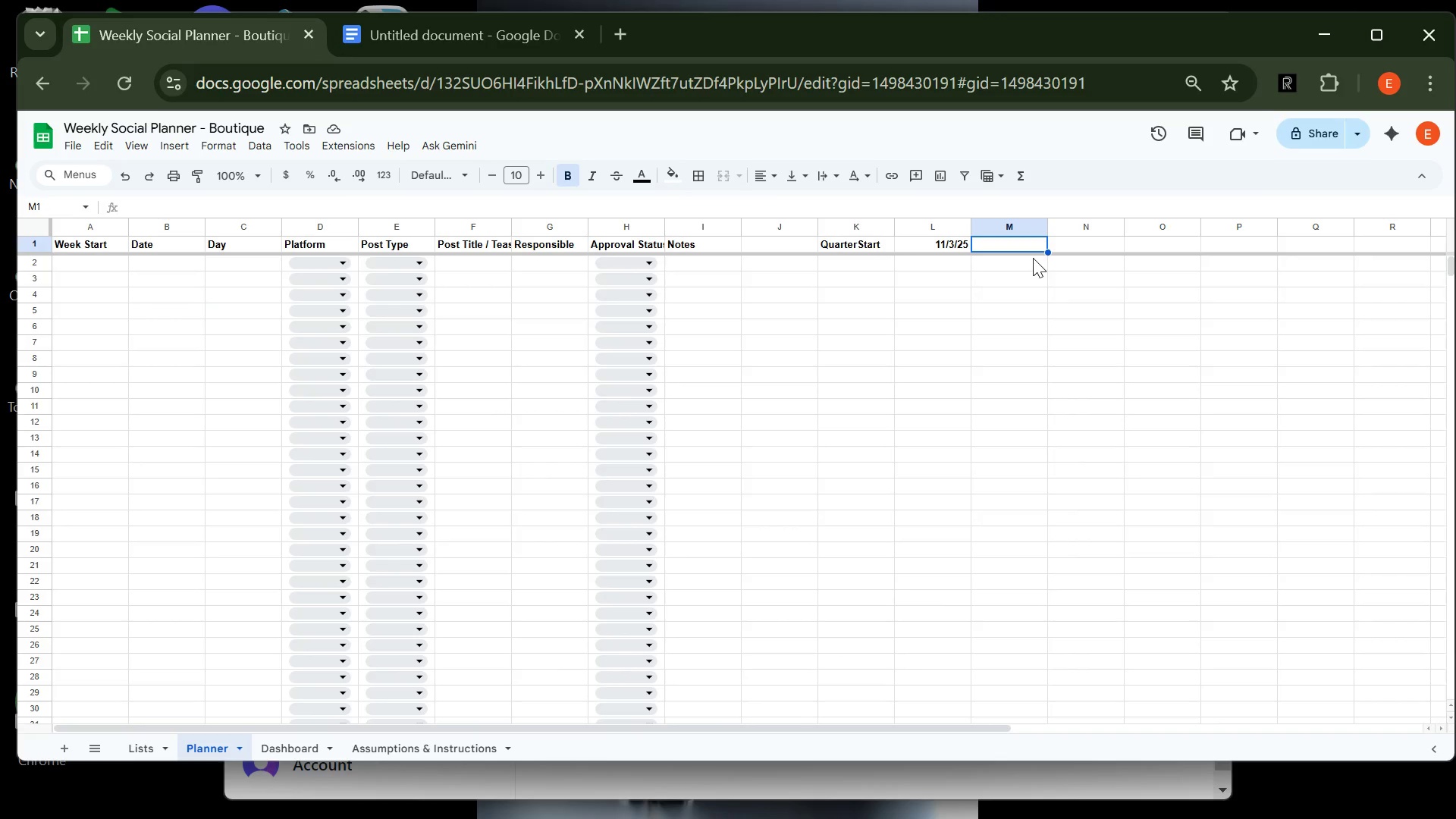 
left_click([985, 270])
 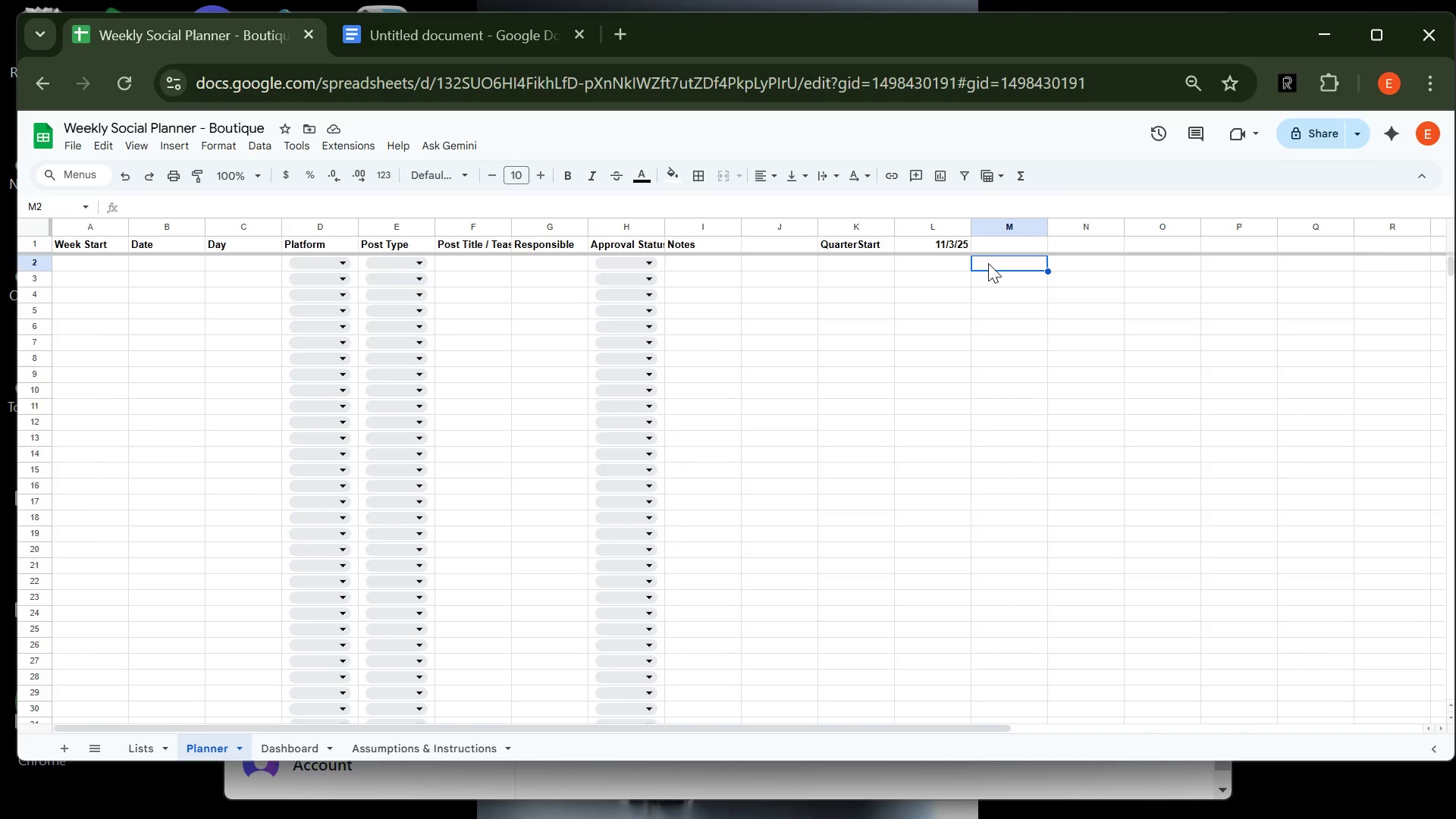 
key(Control+V)
 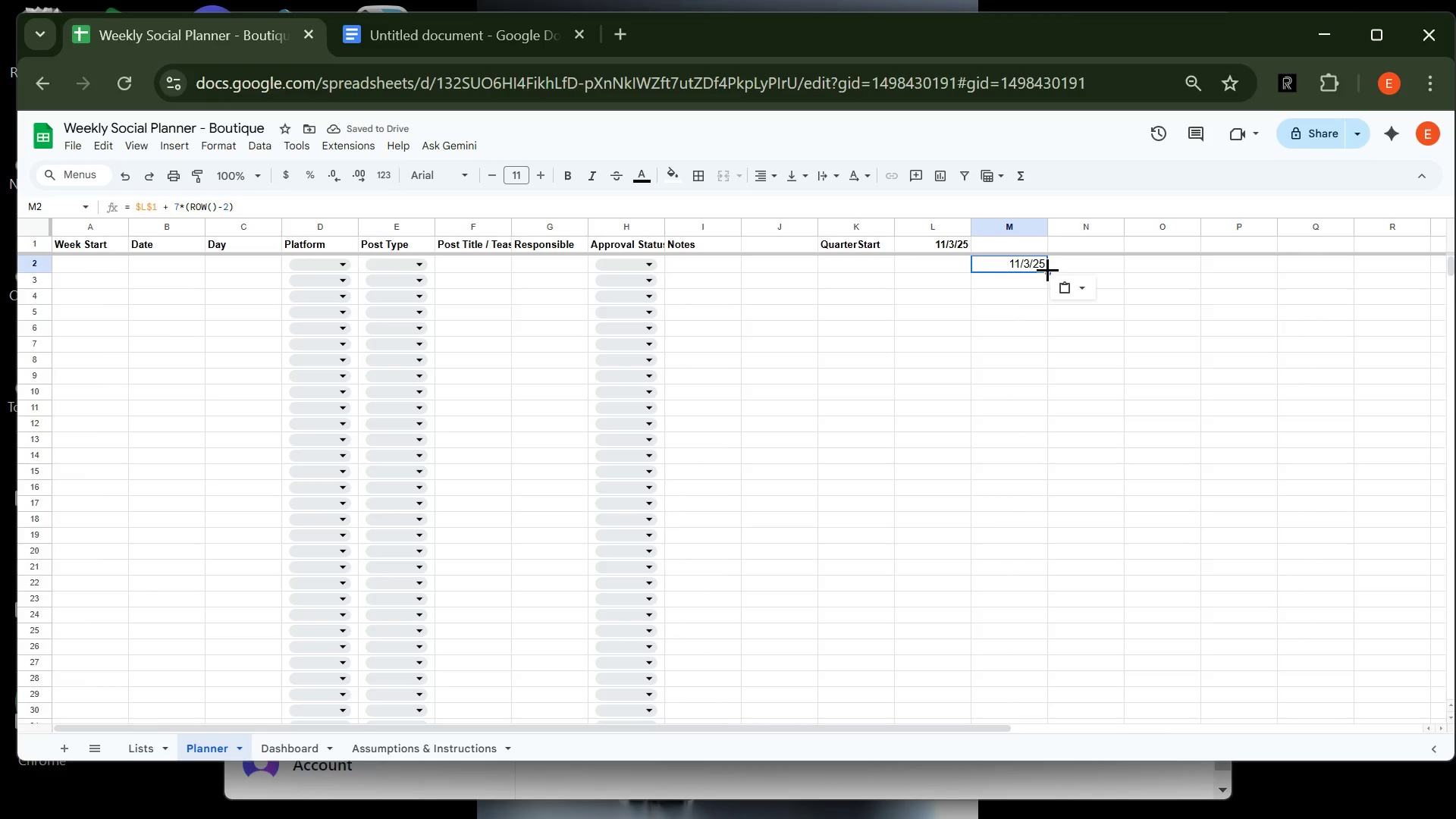 
left_click_drag(start_coordinate=[1047, 269], to_coordinate=[1188, 818])
 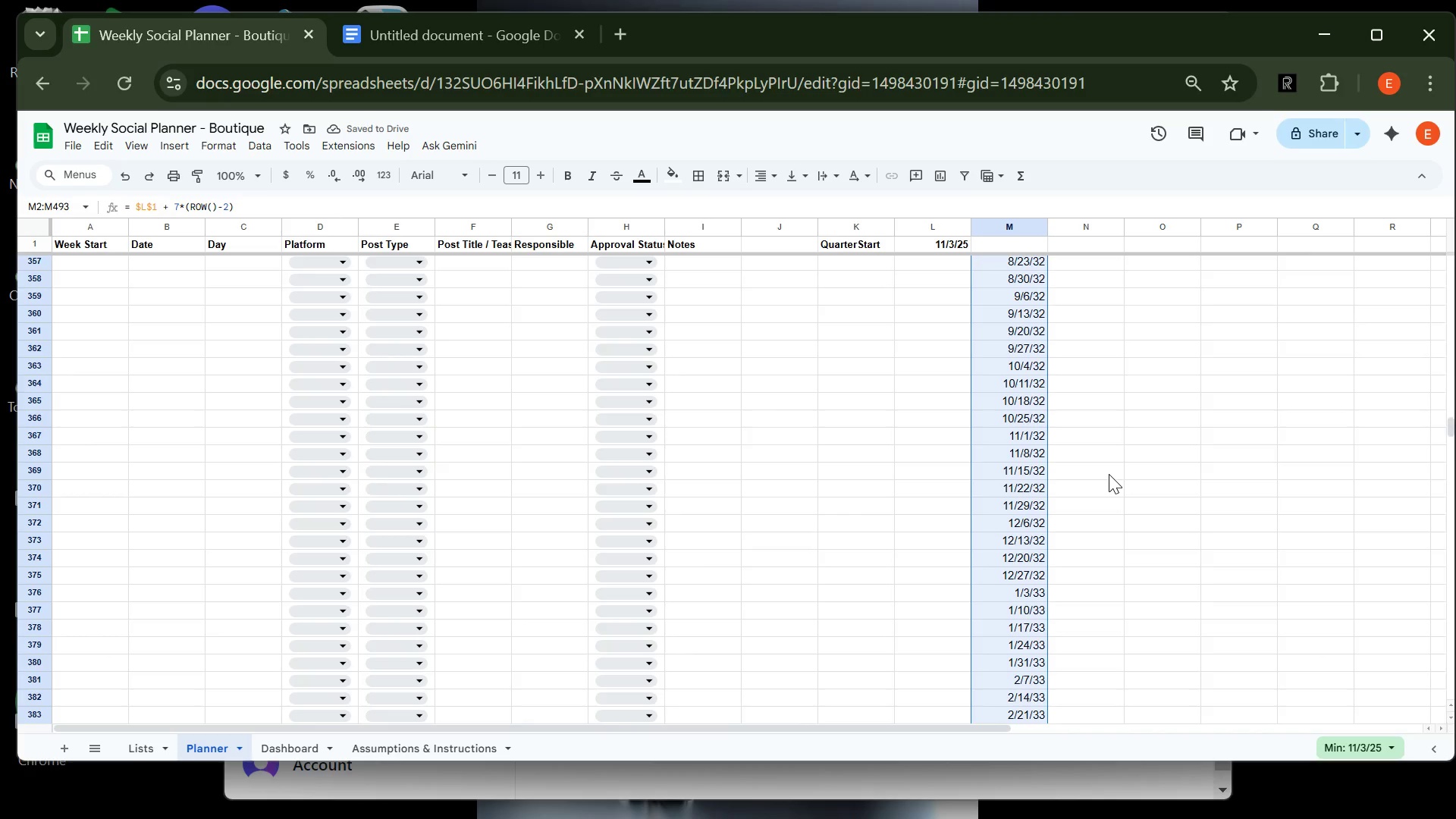 
wait(9.31)
 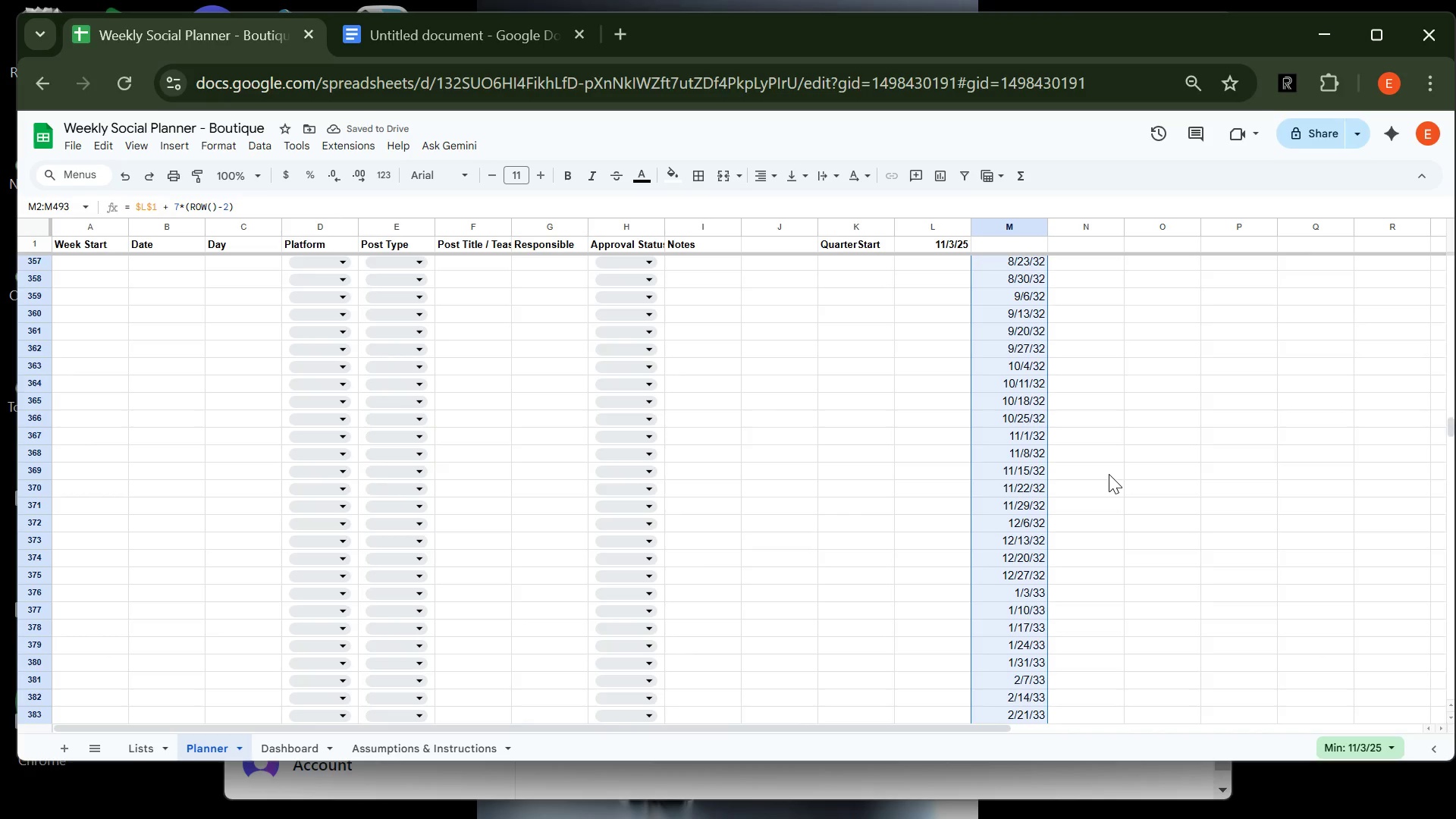 
left_click([1093, 281])
 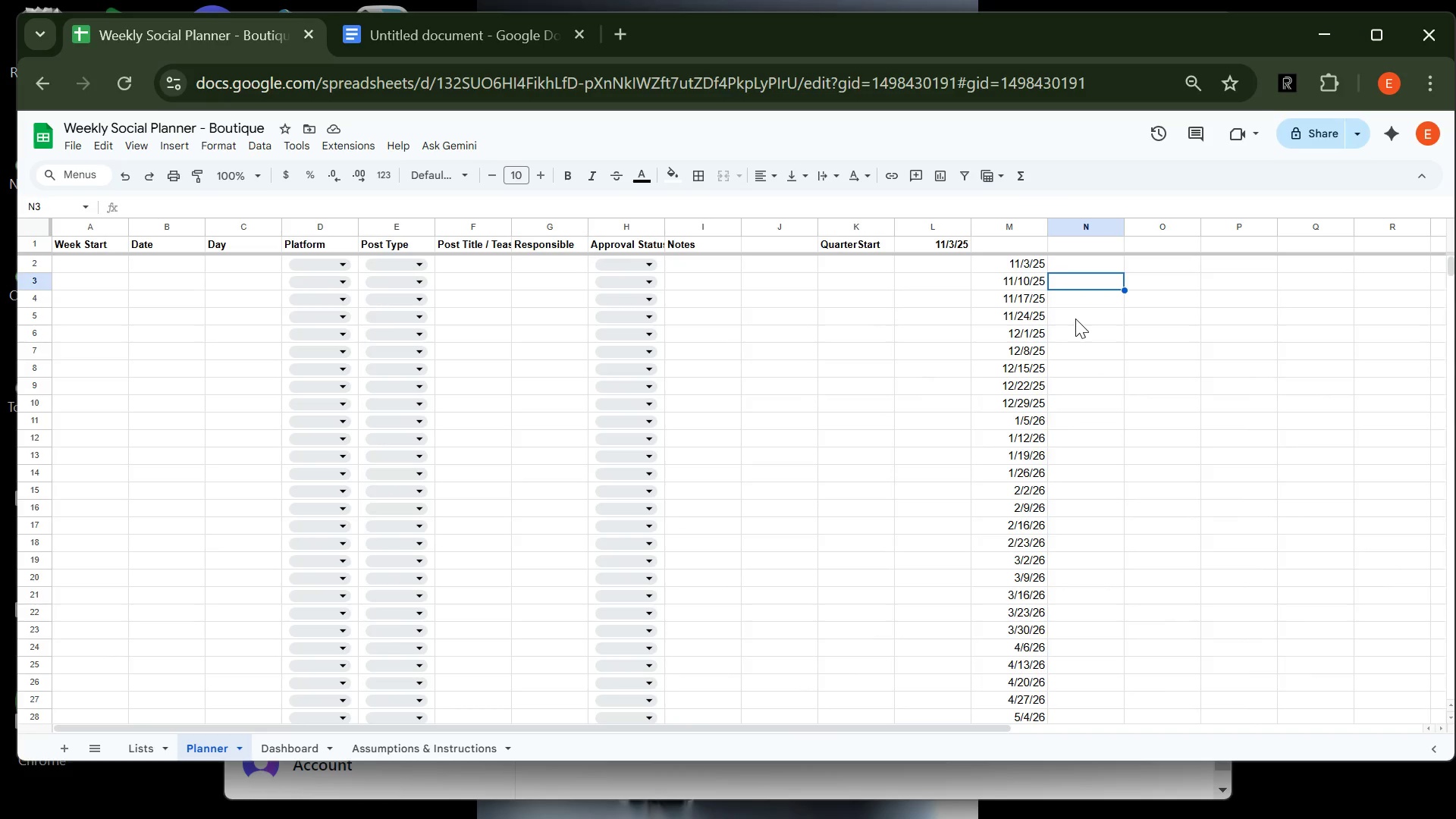 
wait(11.96)
 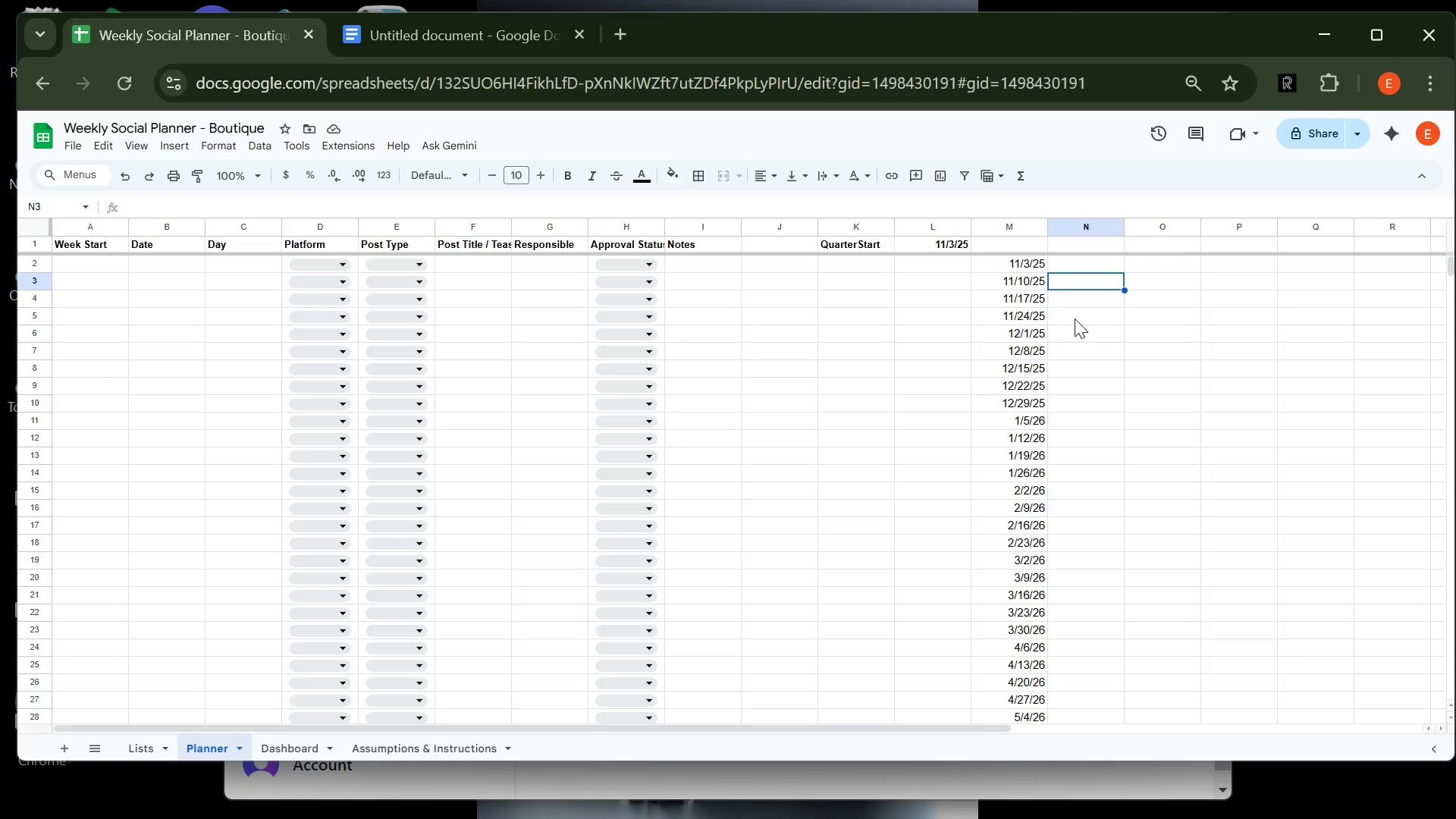 
key(Control+Z)
 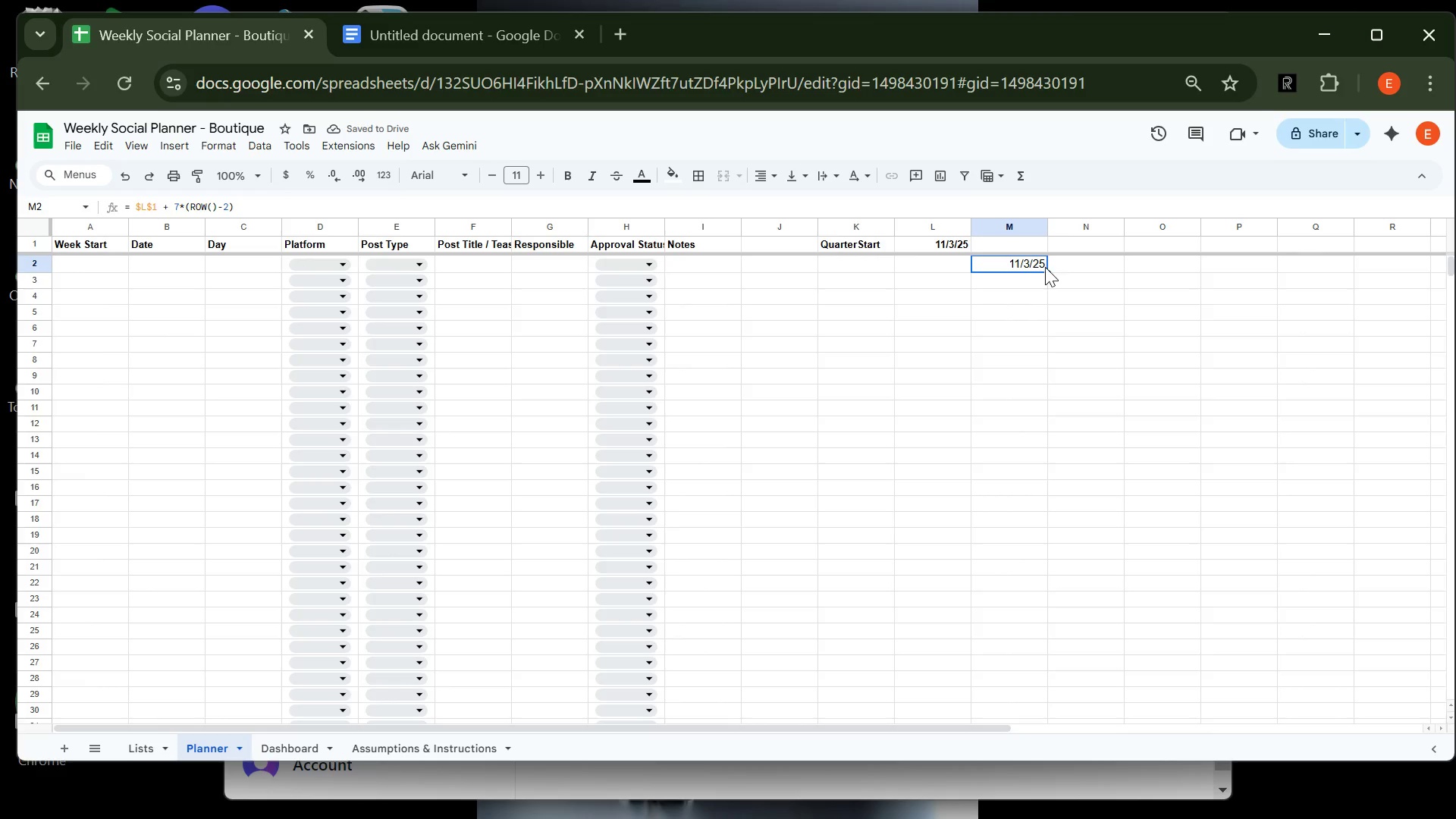 
left_click_drag(start_coordinate=[1047, 271], to_coordinate=[1034, 440])
 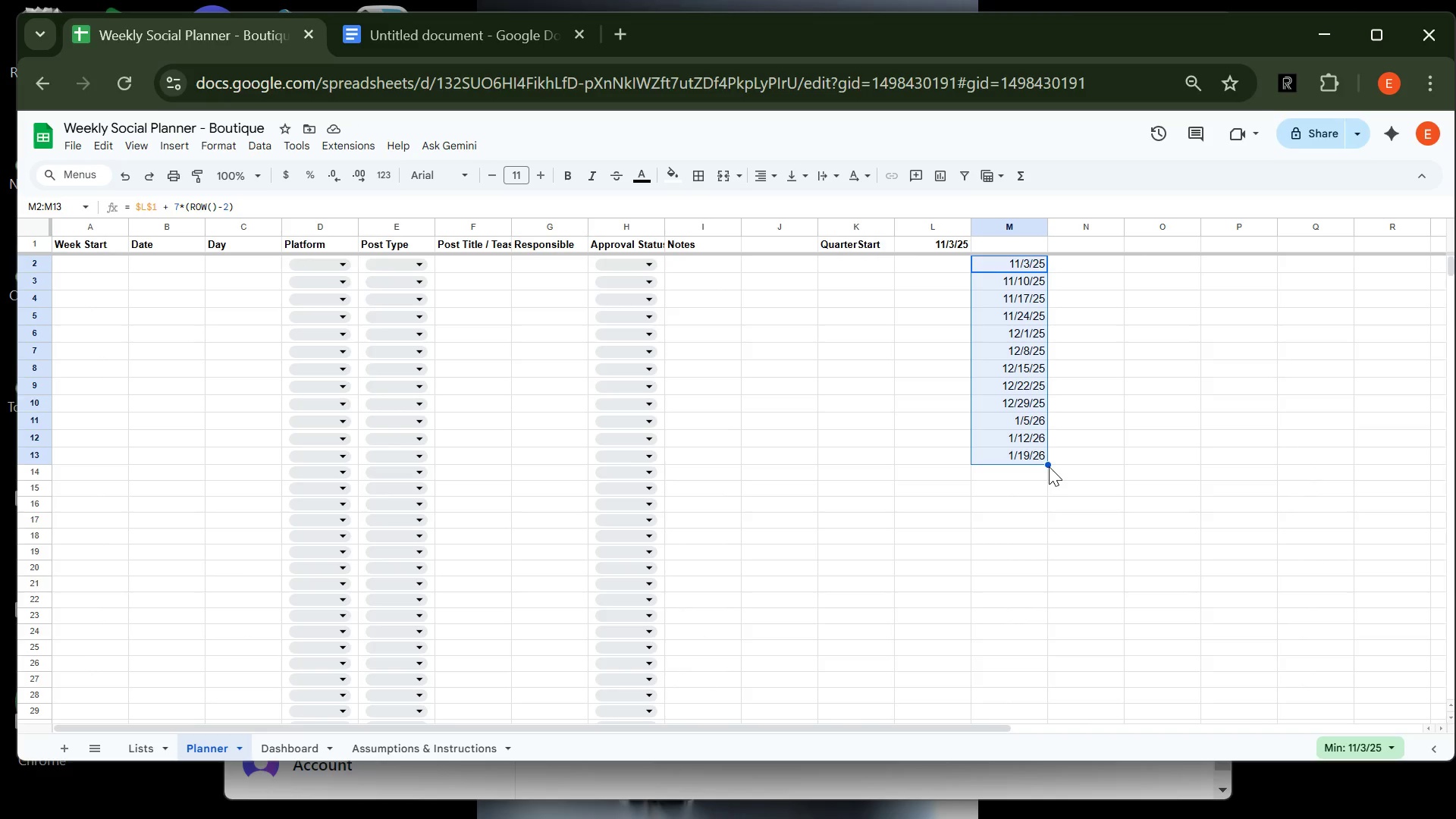 
wait(6.9)
 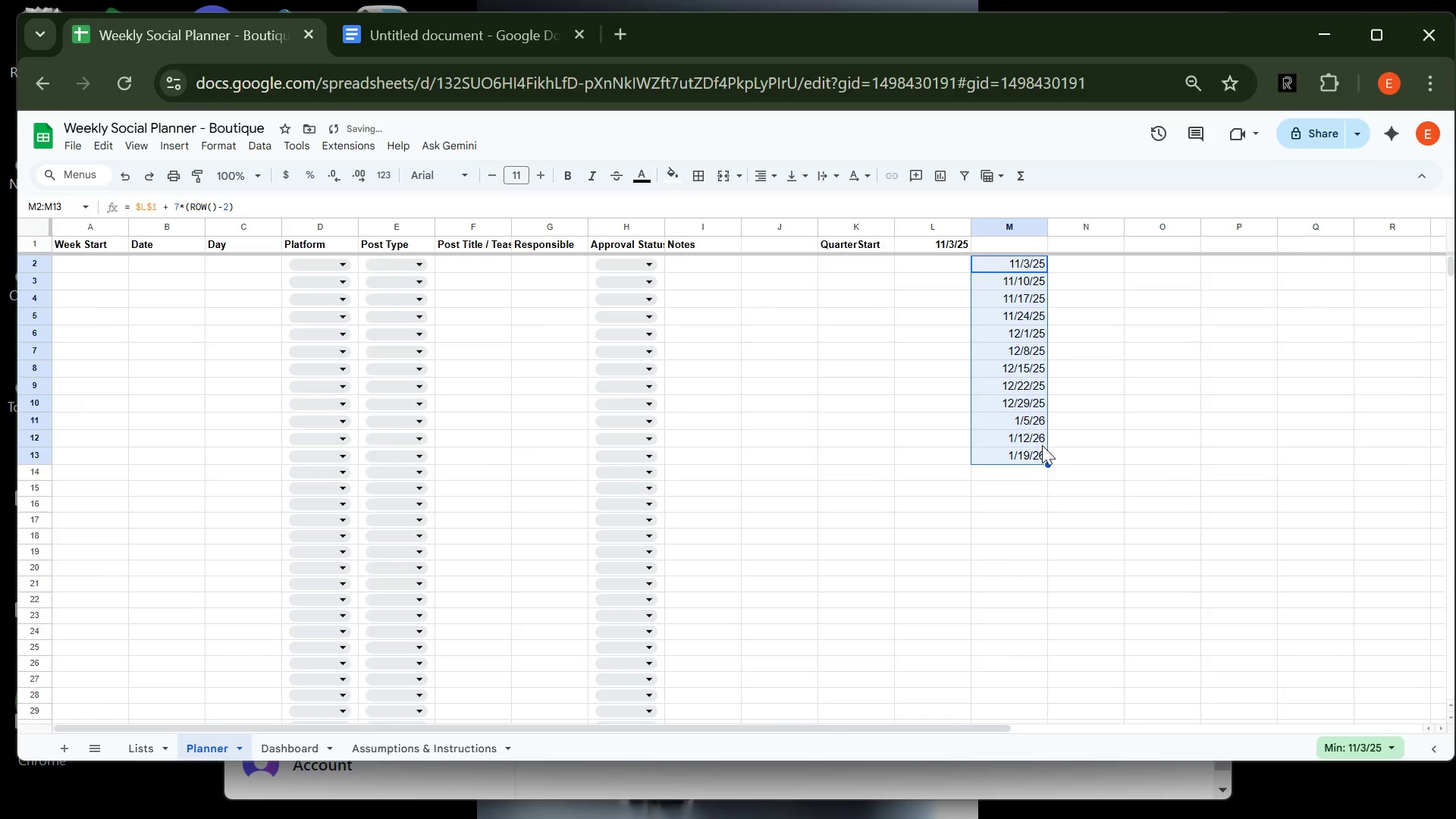 
left_click_drag(start_coordinate=[1046, 461], to_coordinate=[1043, 437])
 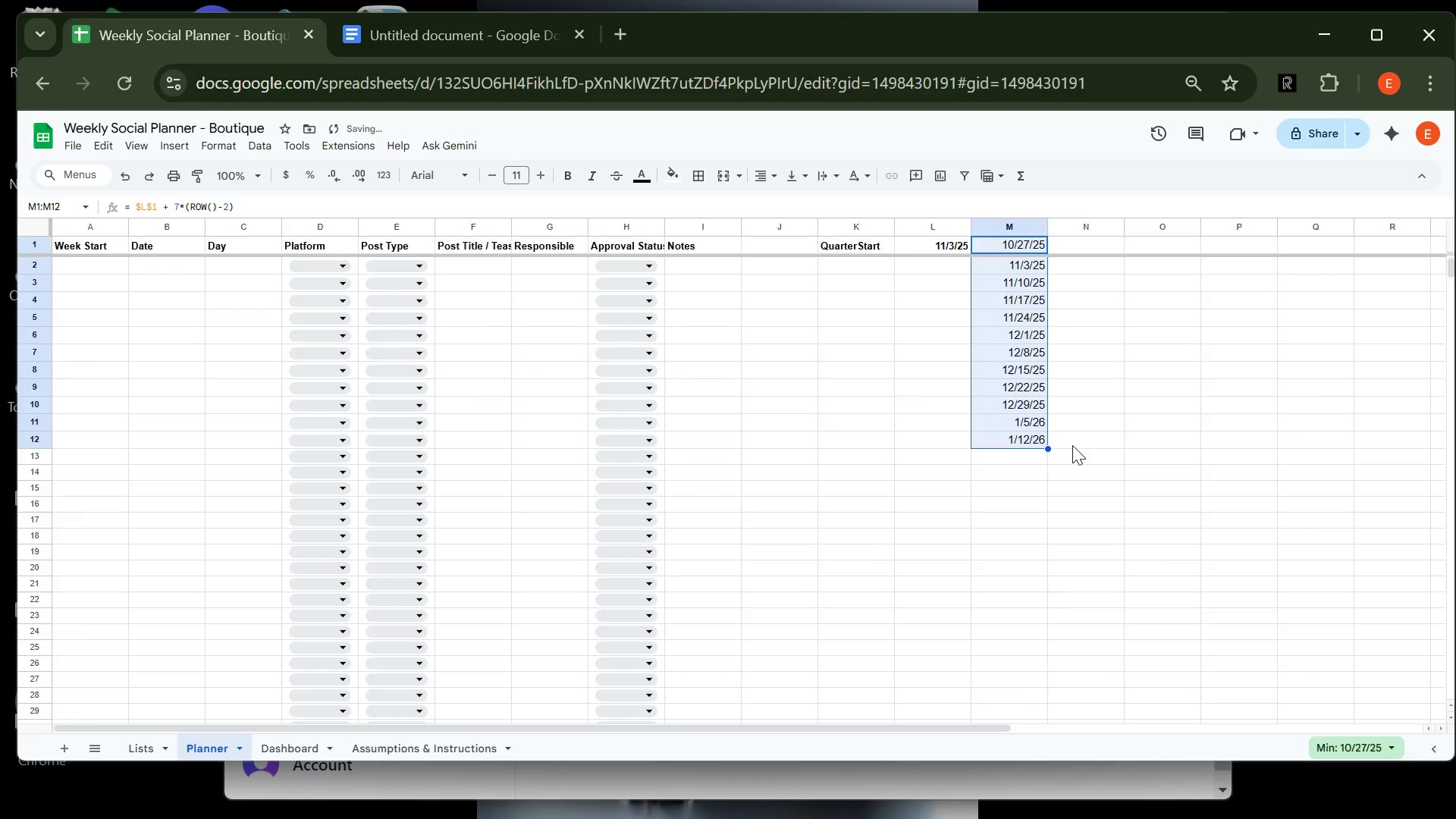 
left_click([1072, 445])
 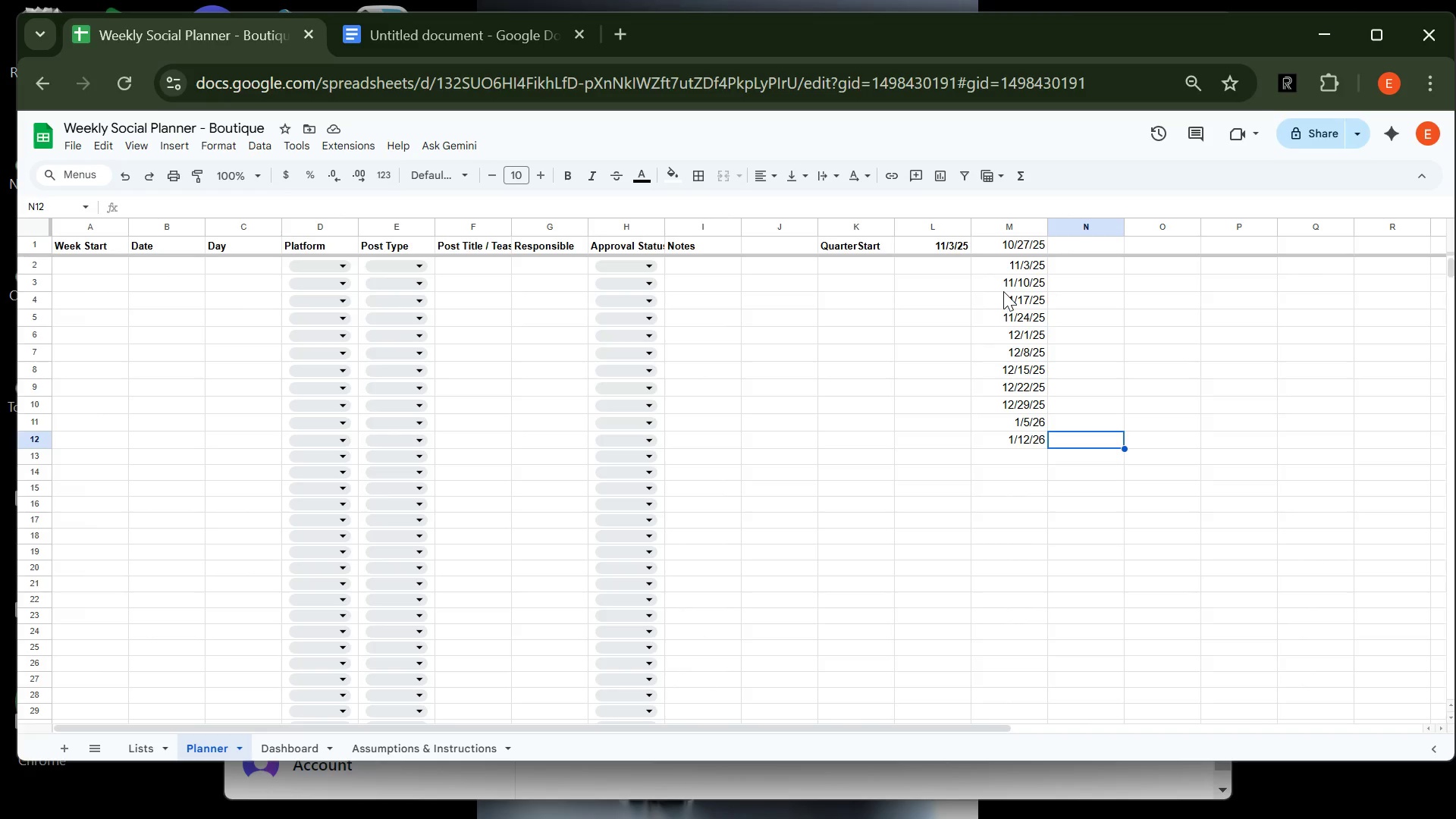 
wait(37.34)
 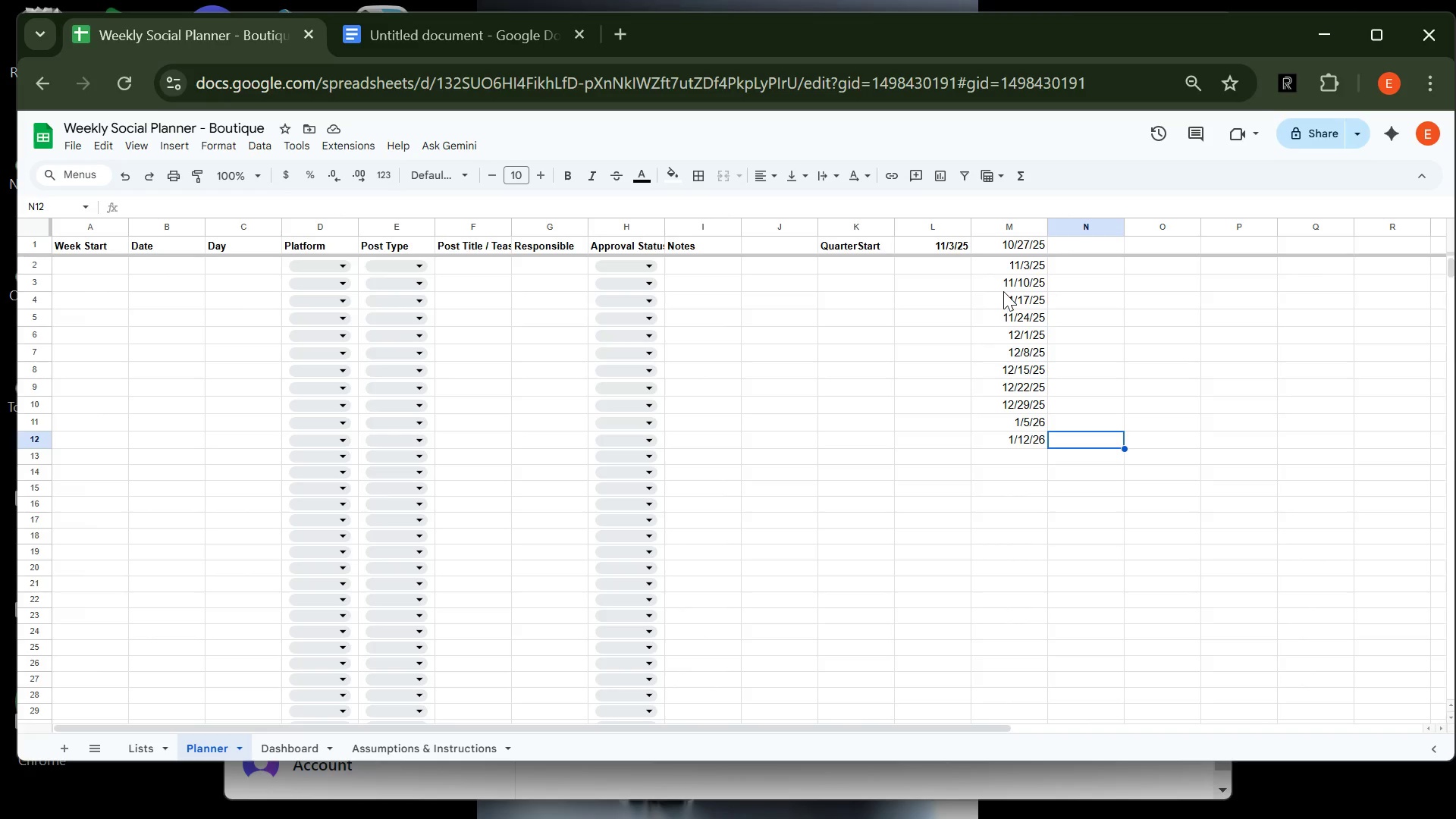 
left_click([1016, 237])
 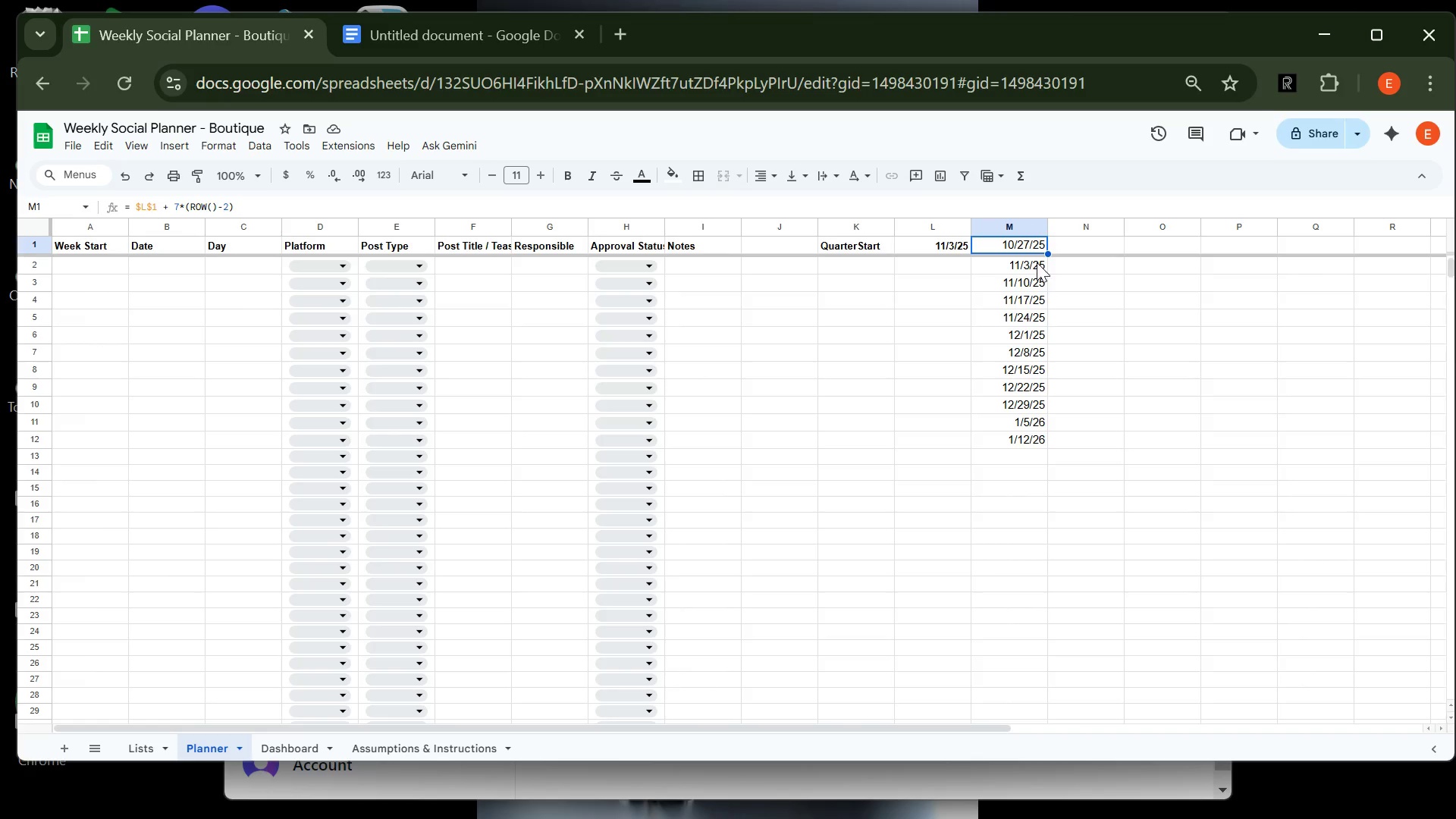 
key(Backspace)
 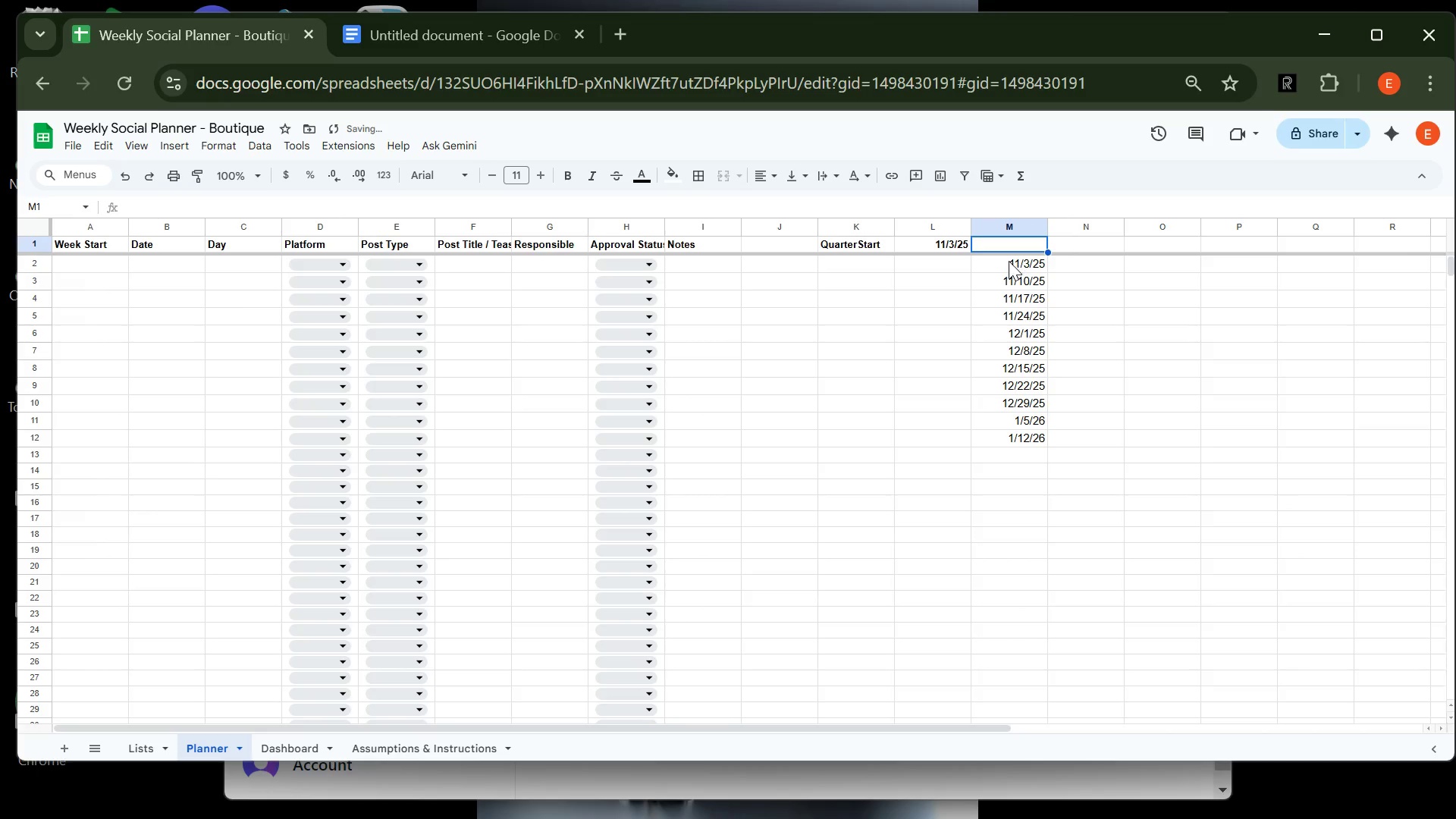 
left_click([1009, 261])
 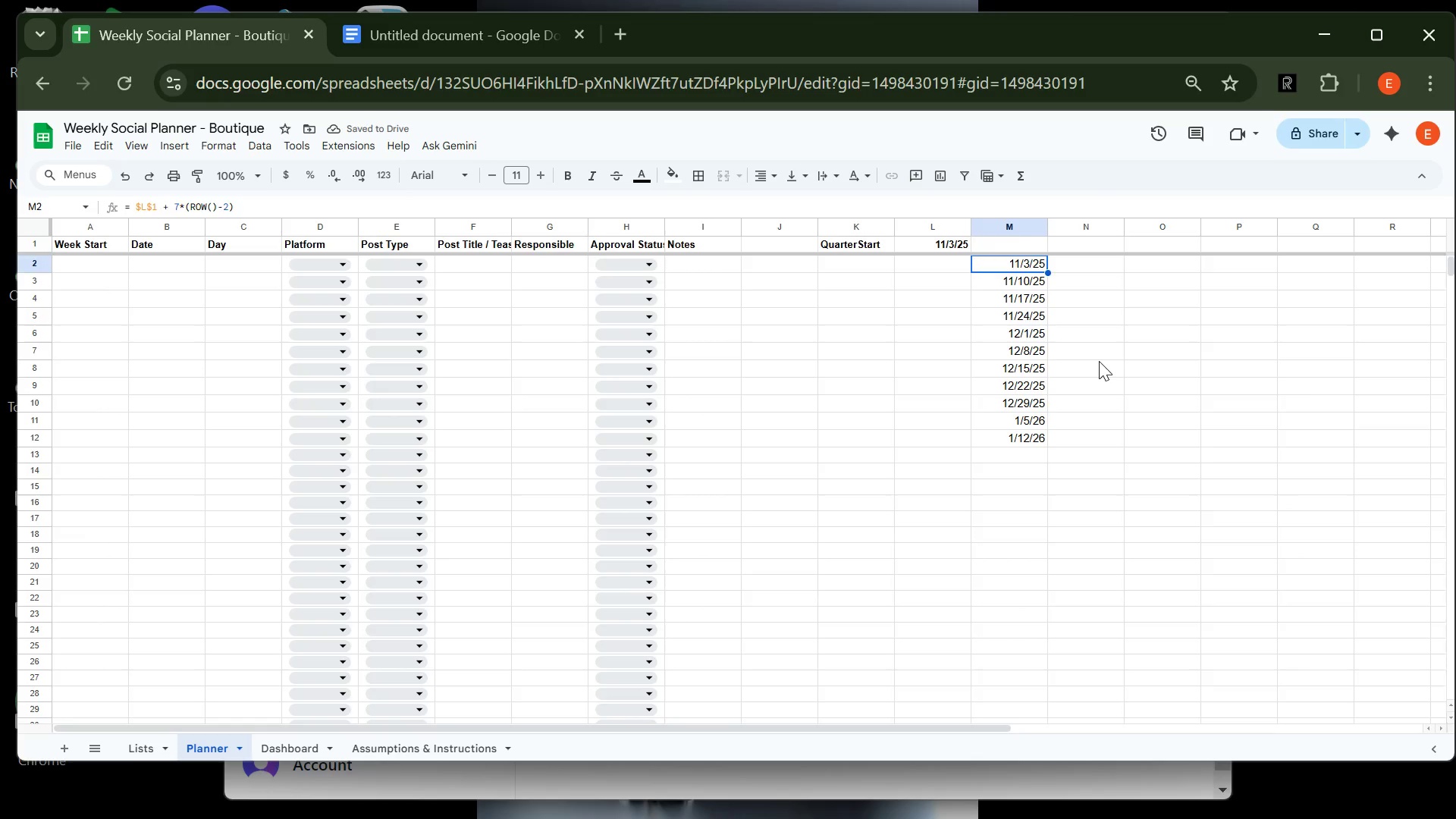 
left_click([1103, 364])
 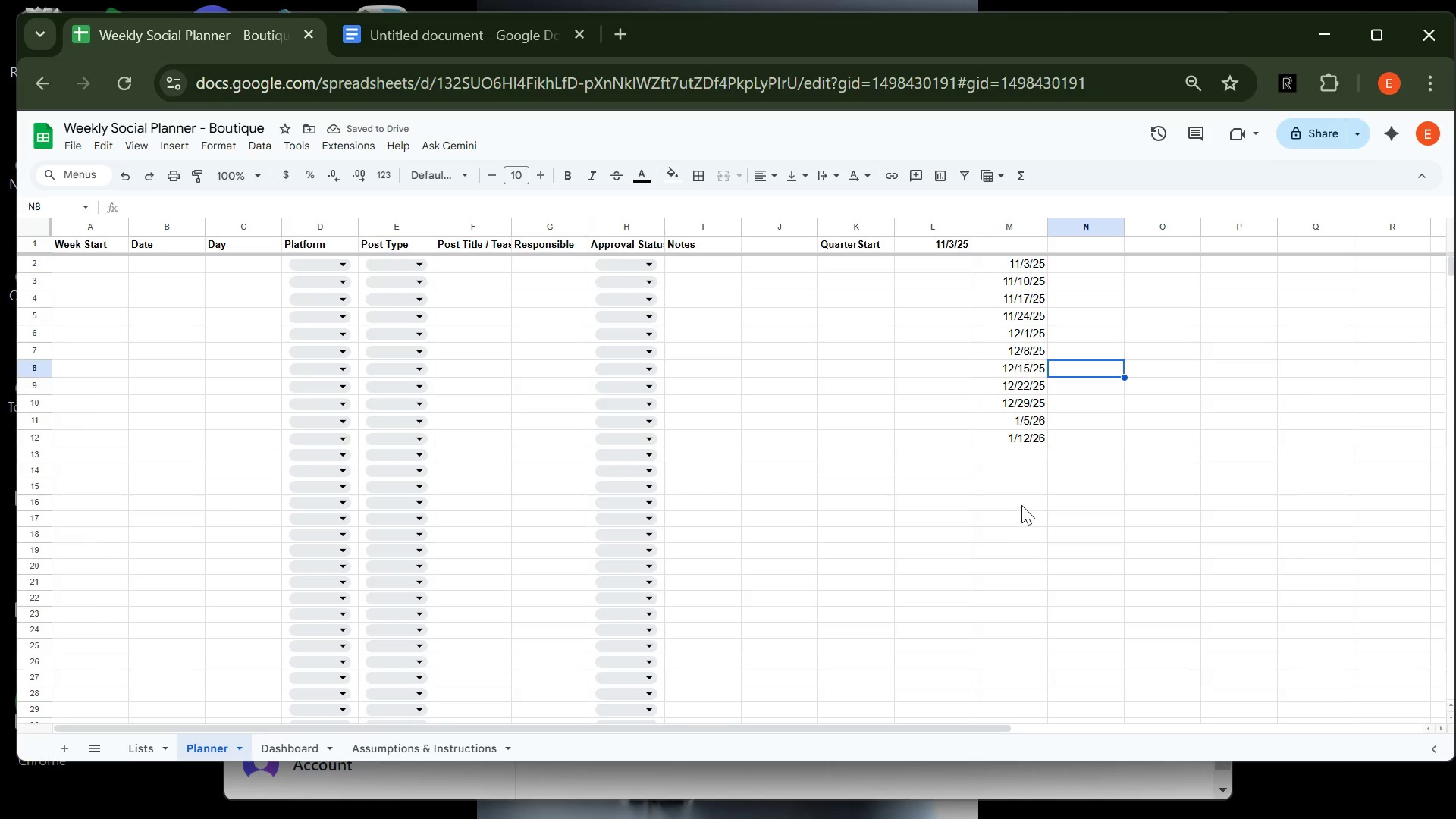 
left_click([1021, 505])
 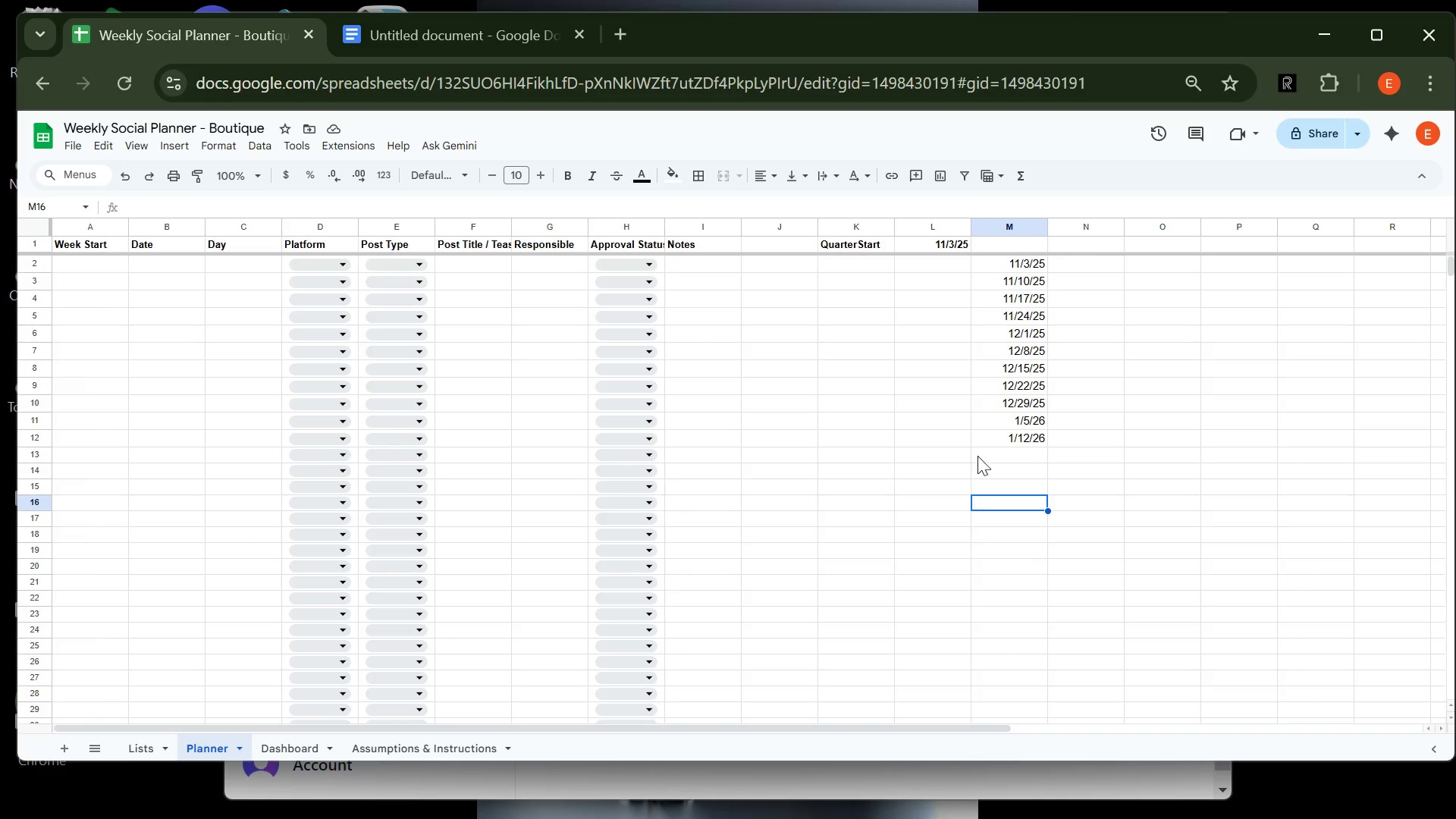 
wait(107.74)
 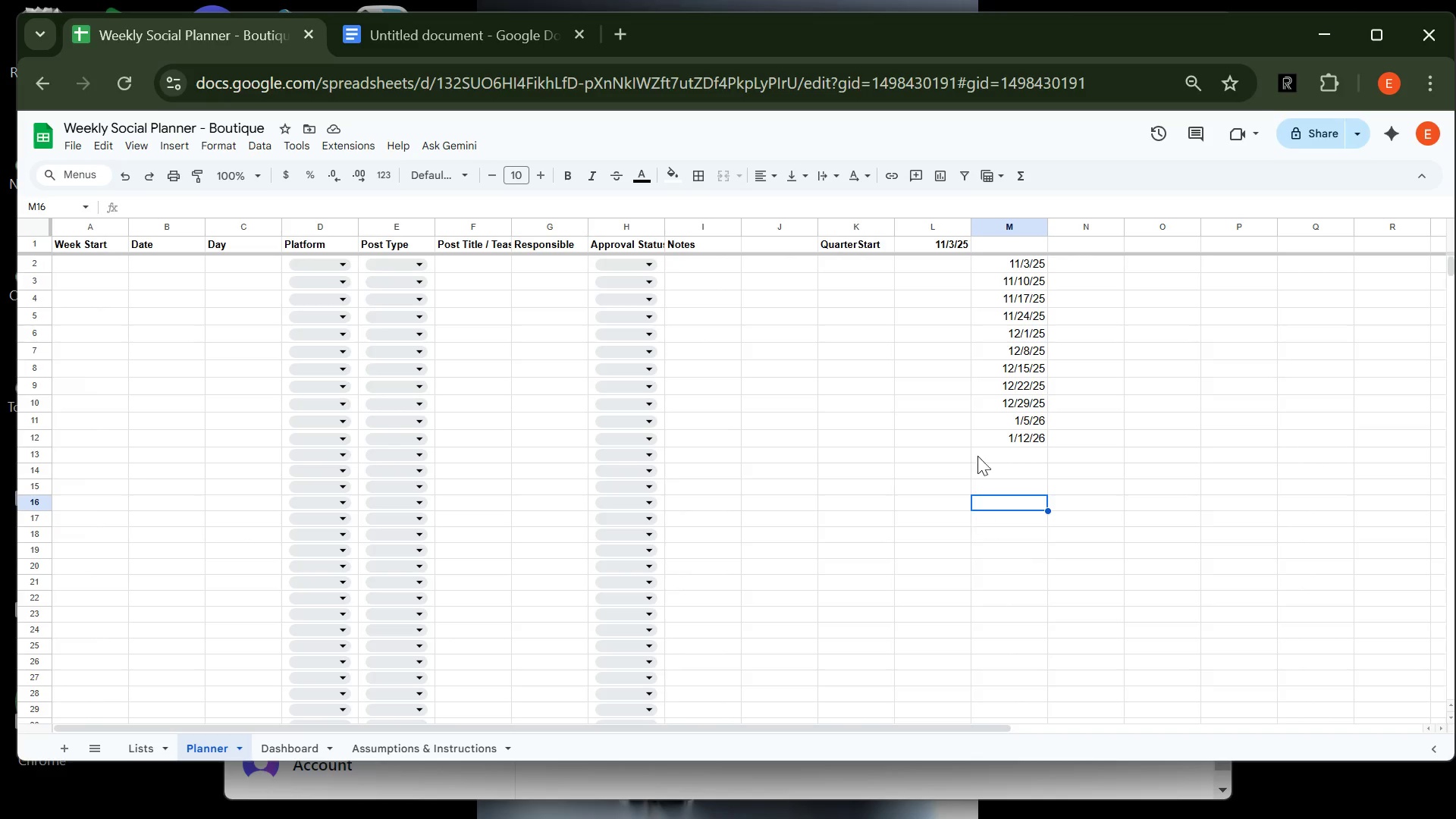 
double_click([512, 228])
 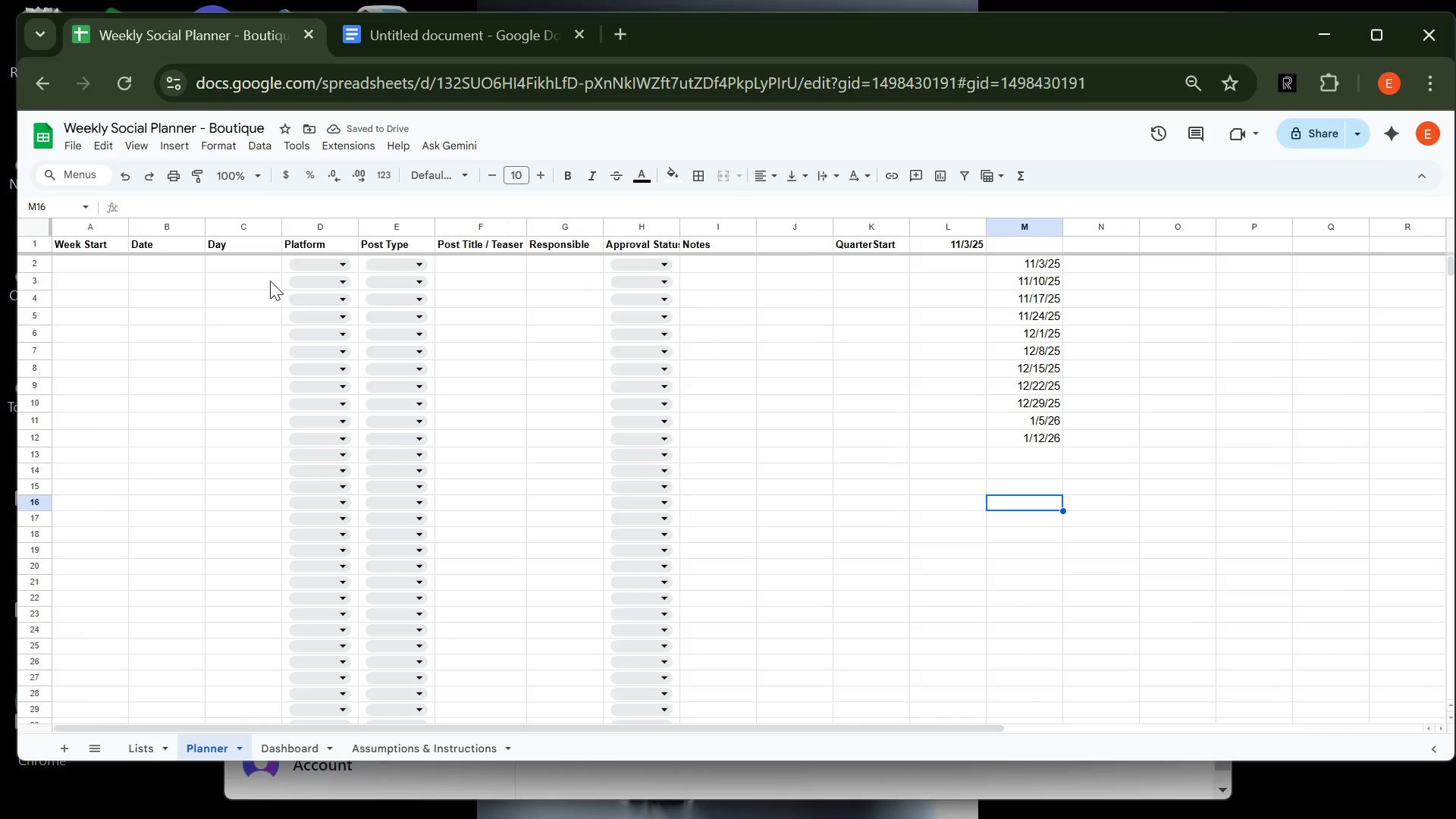 
wait(8.42)
 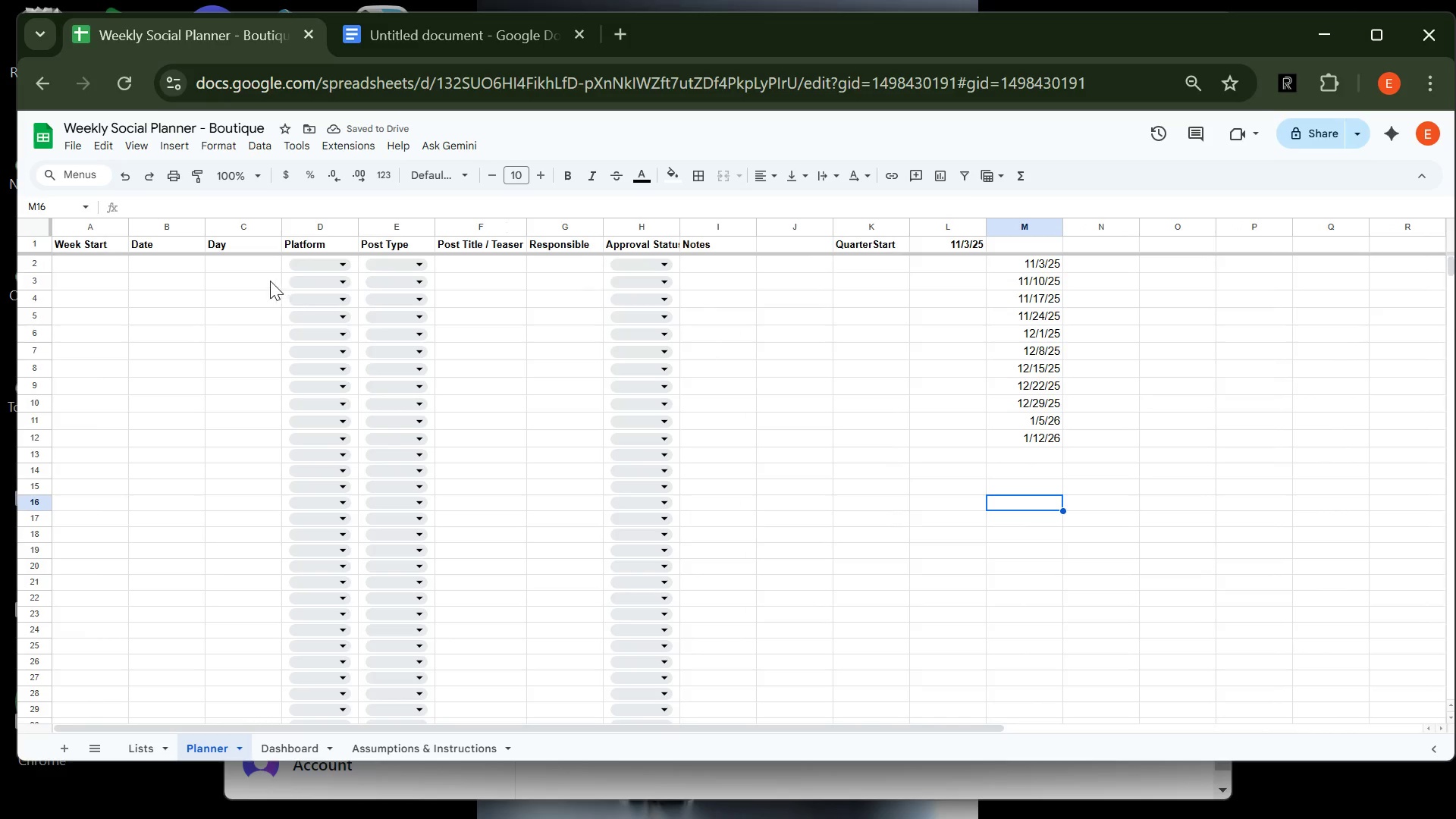 
left_click([63, 261])
 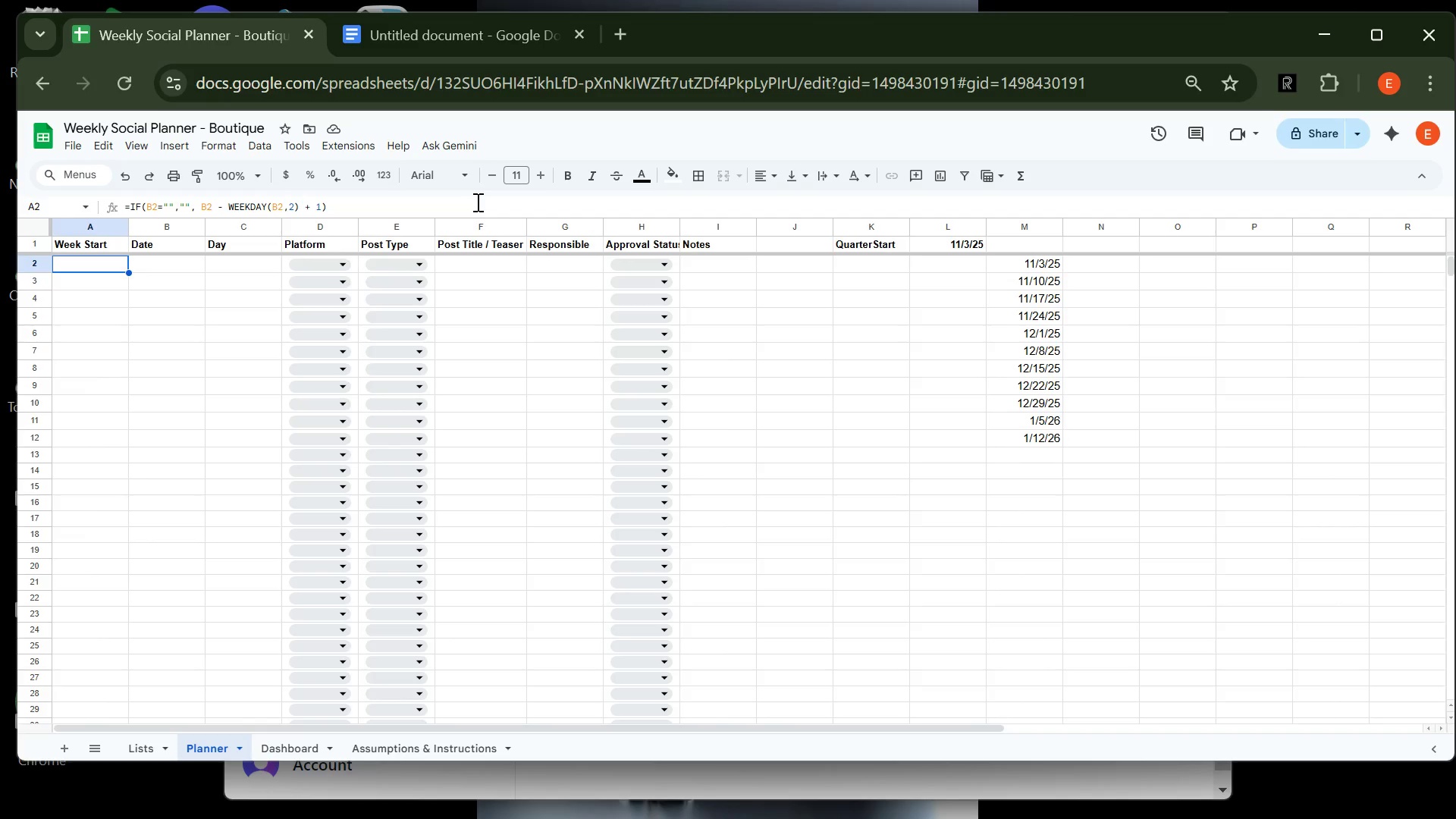 
wait(146.16)
 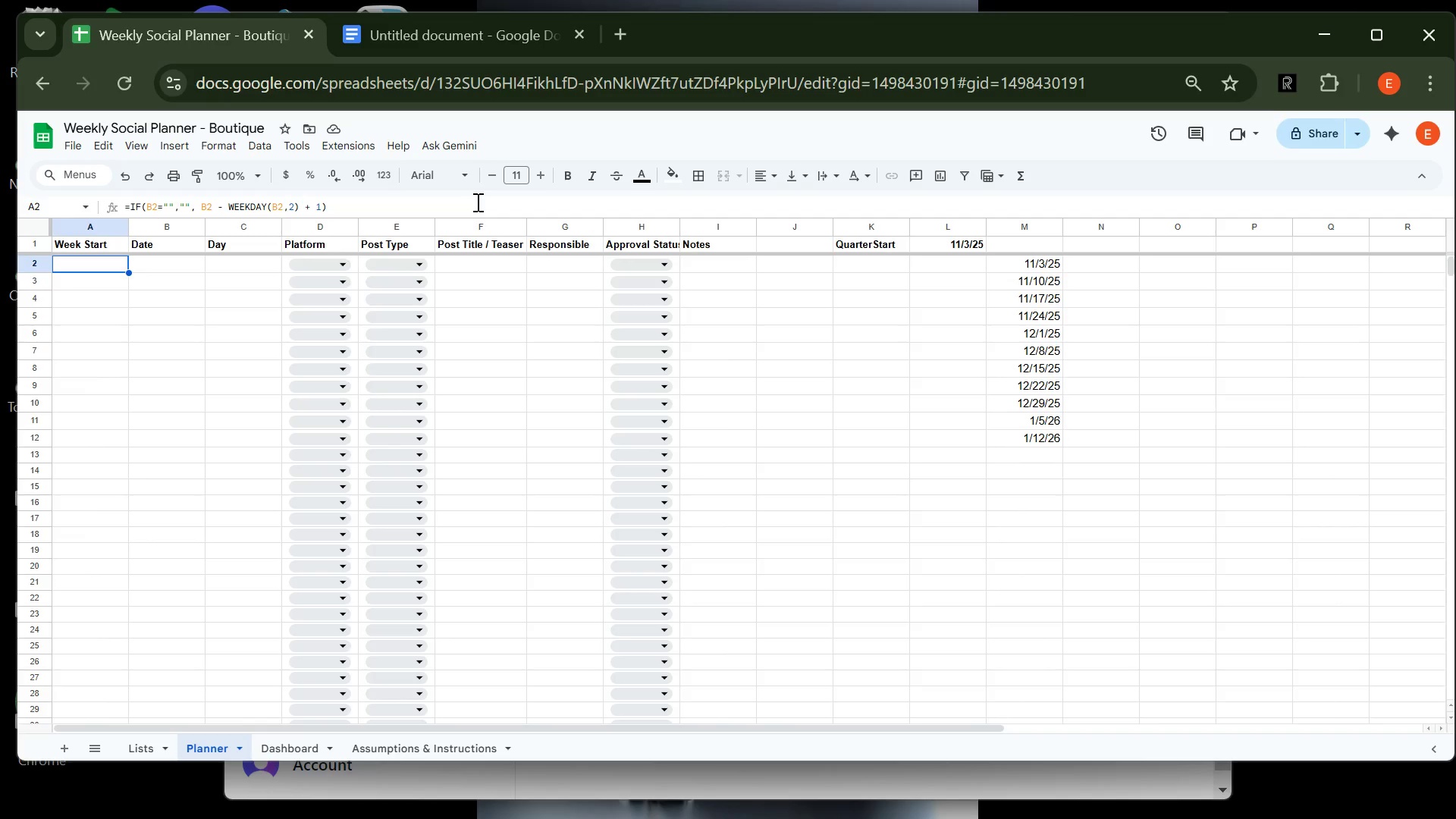 
left_click([167, 267])
 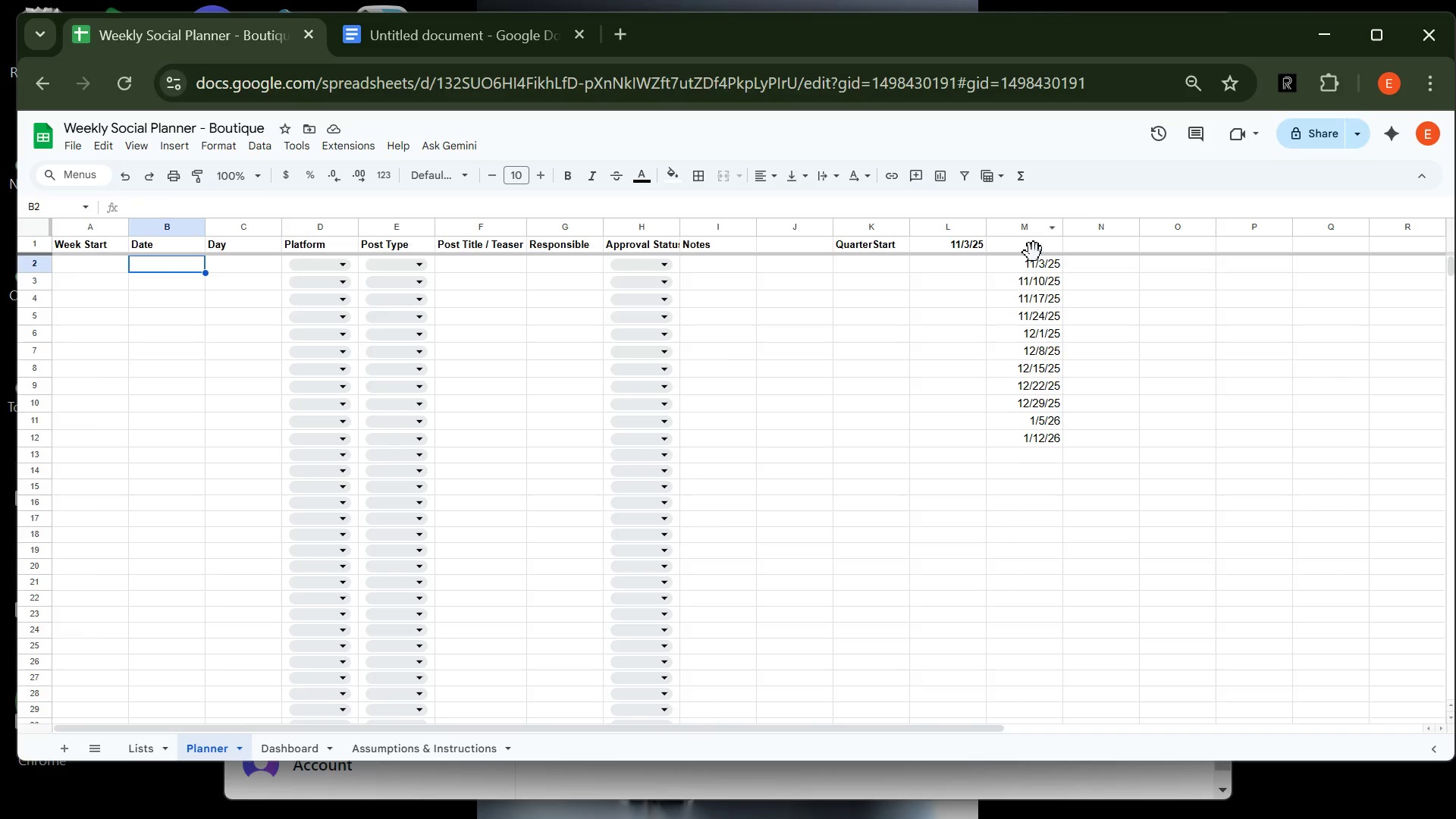 
left_click([1030, 262])
 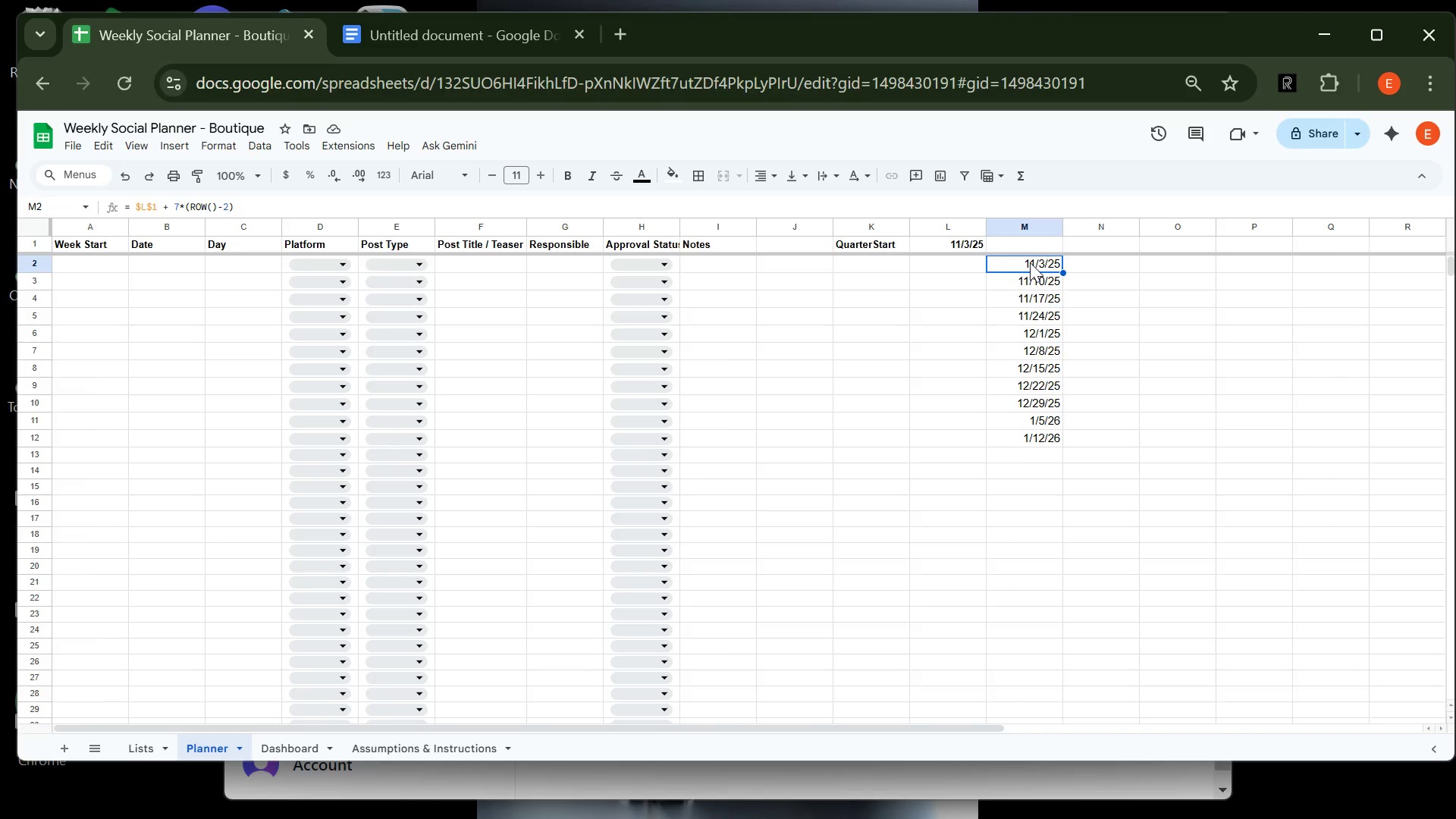 
left_click_drag(start_coordinate=[1030, 262], to_coordinate=[1028, 438])
 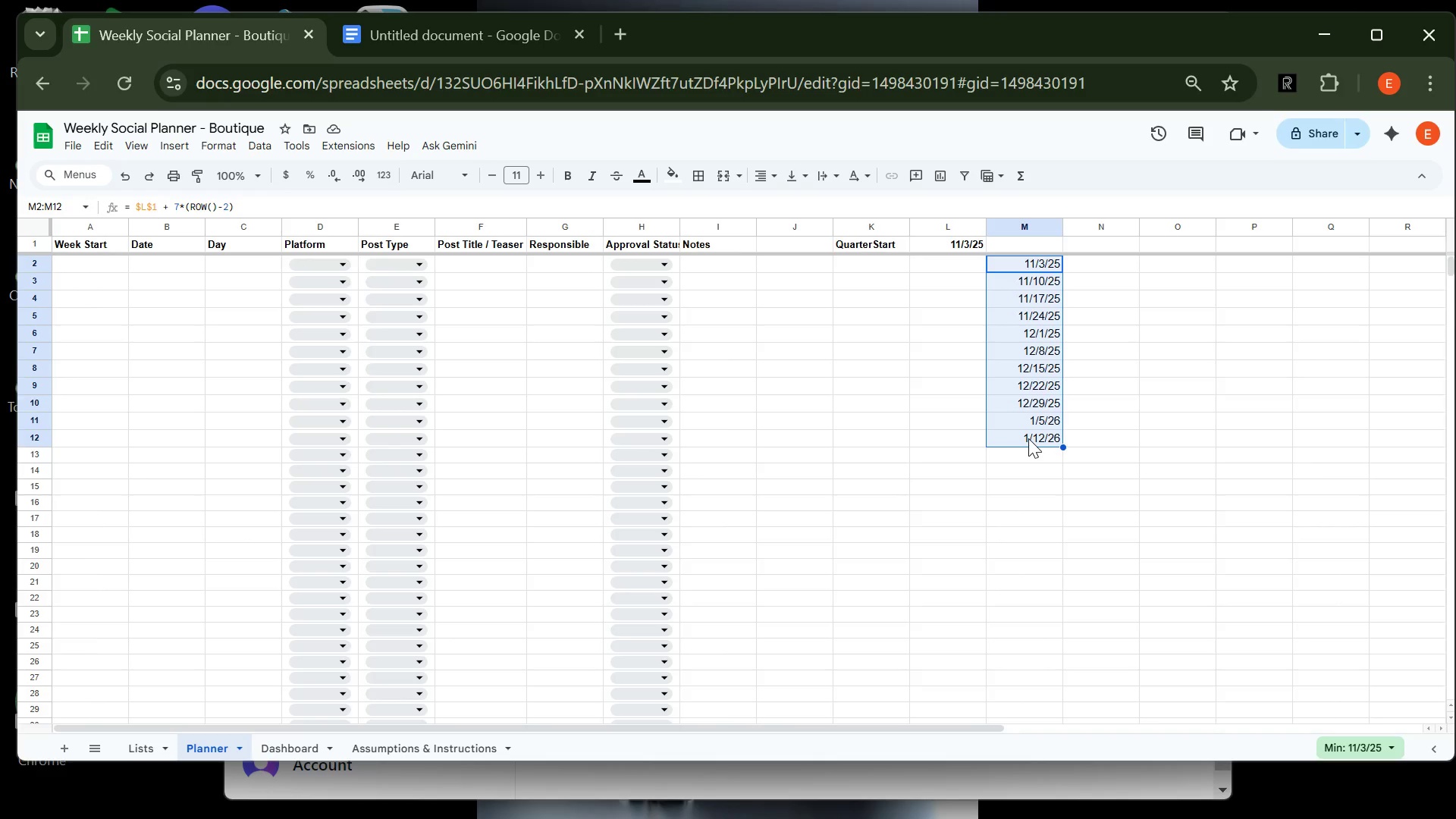 
key(Control+C)
 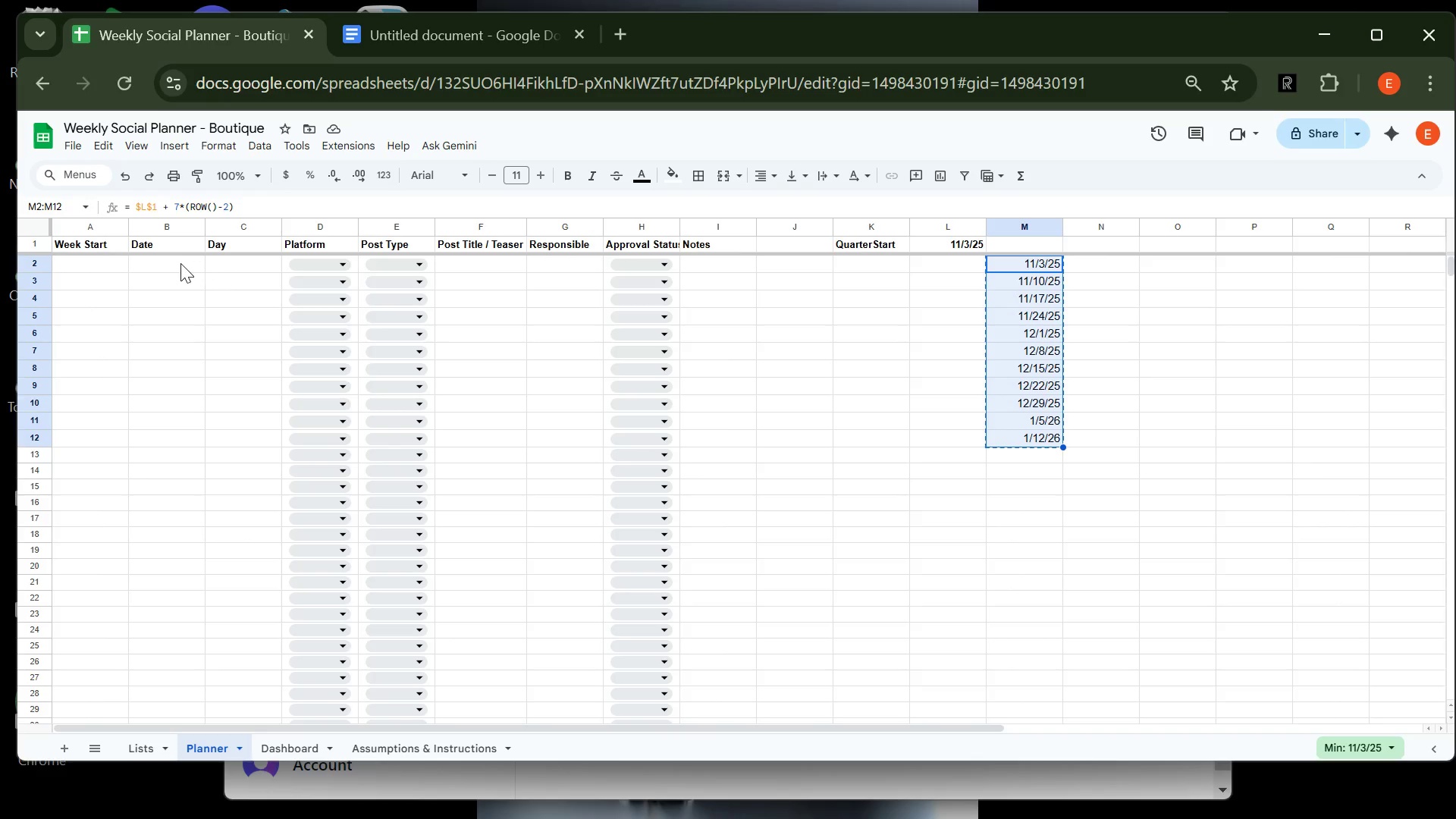 
left_click([171, 262])
 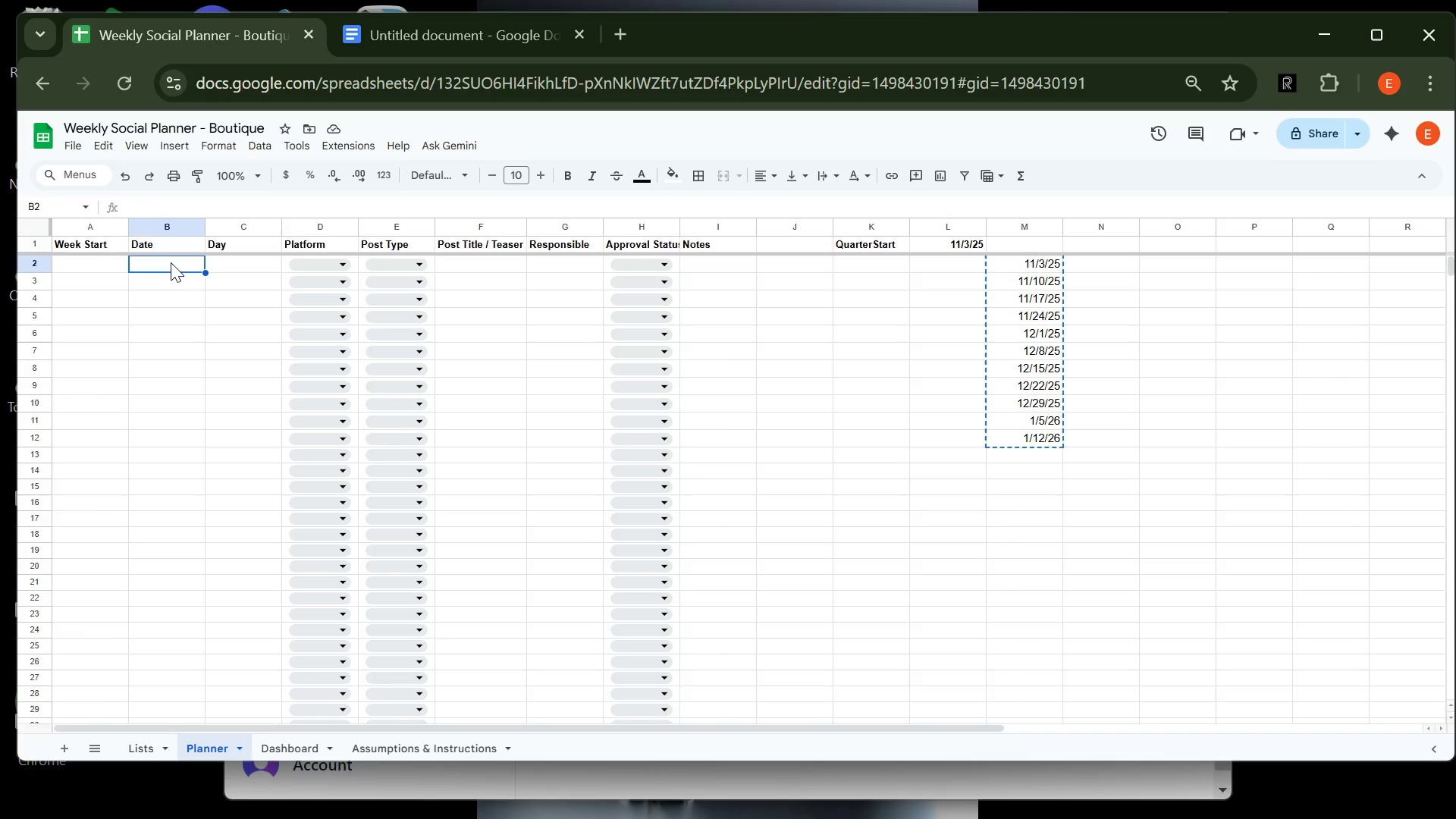 
key(Control+V)
 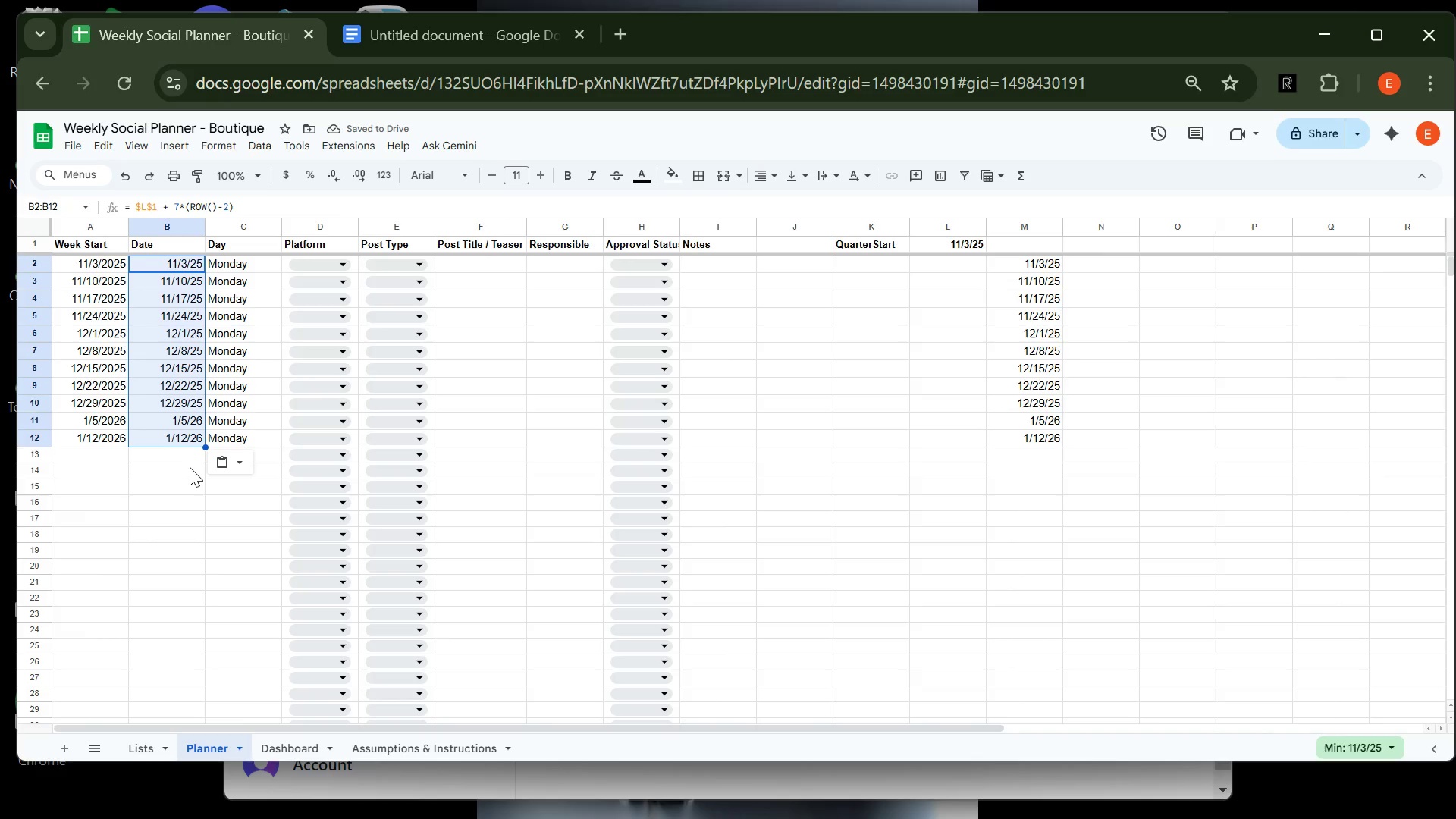 
left_click([188, 466])
 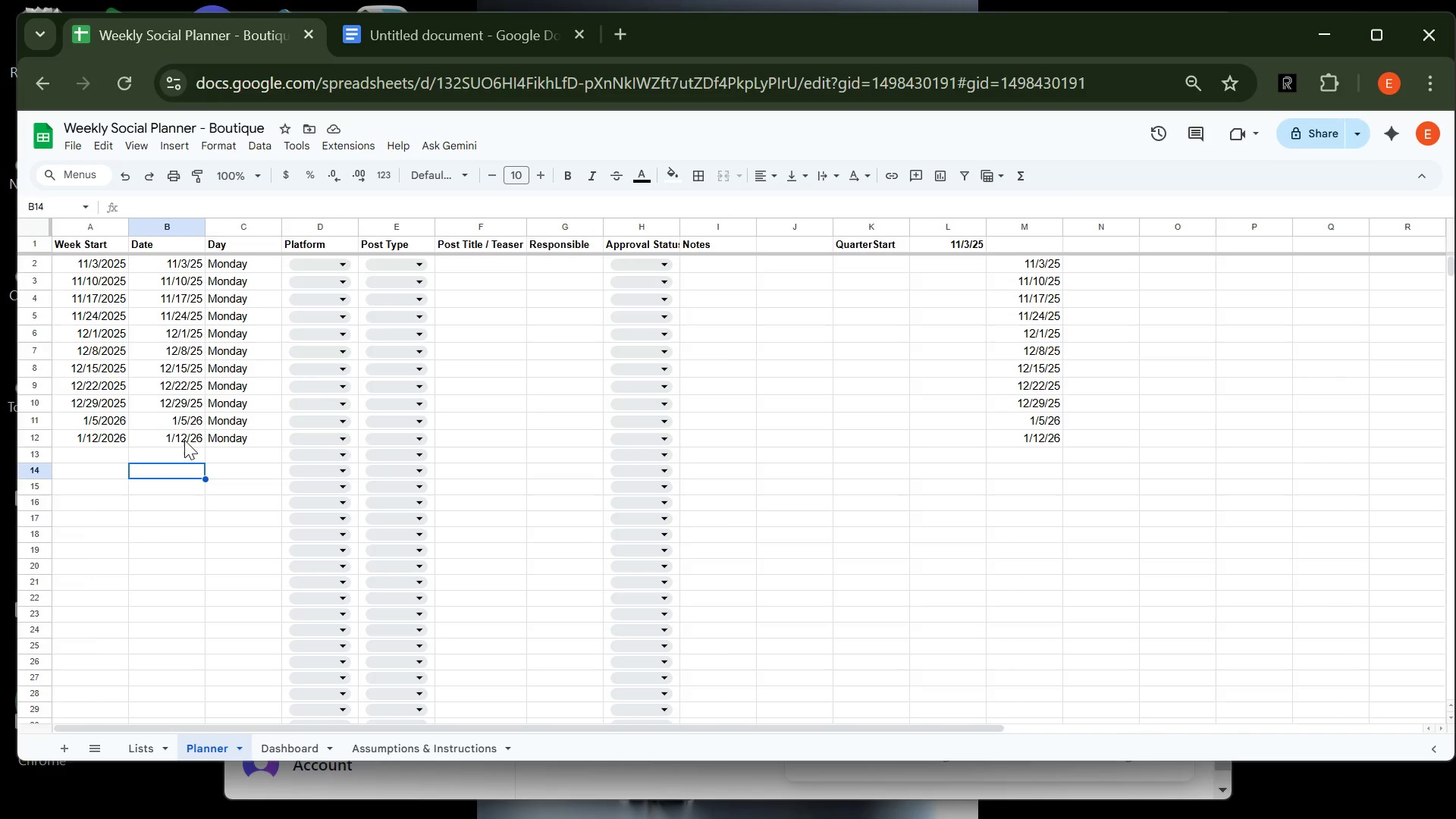 
wait(37.91)
 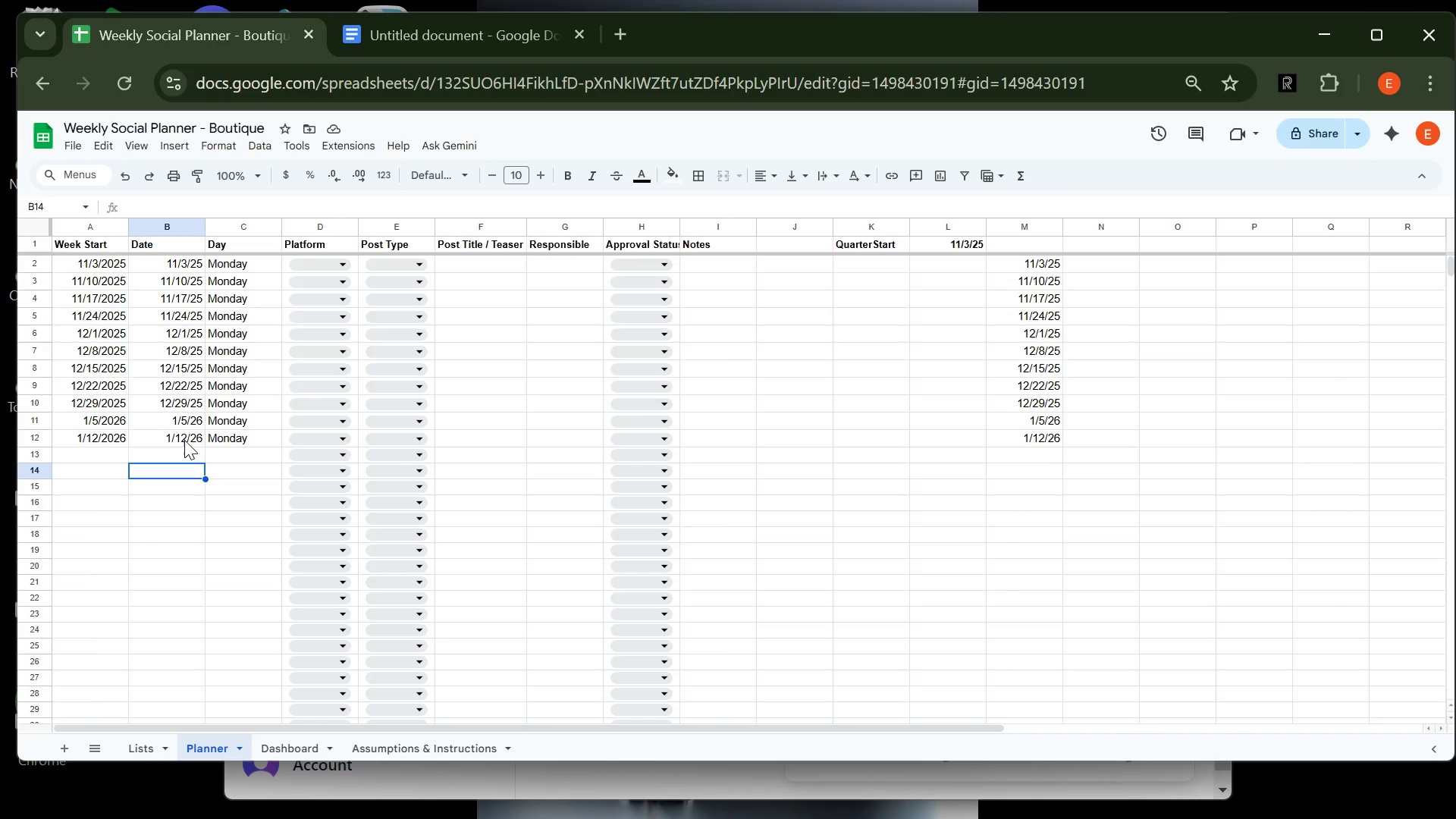 
left_click([173, 448])
 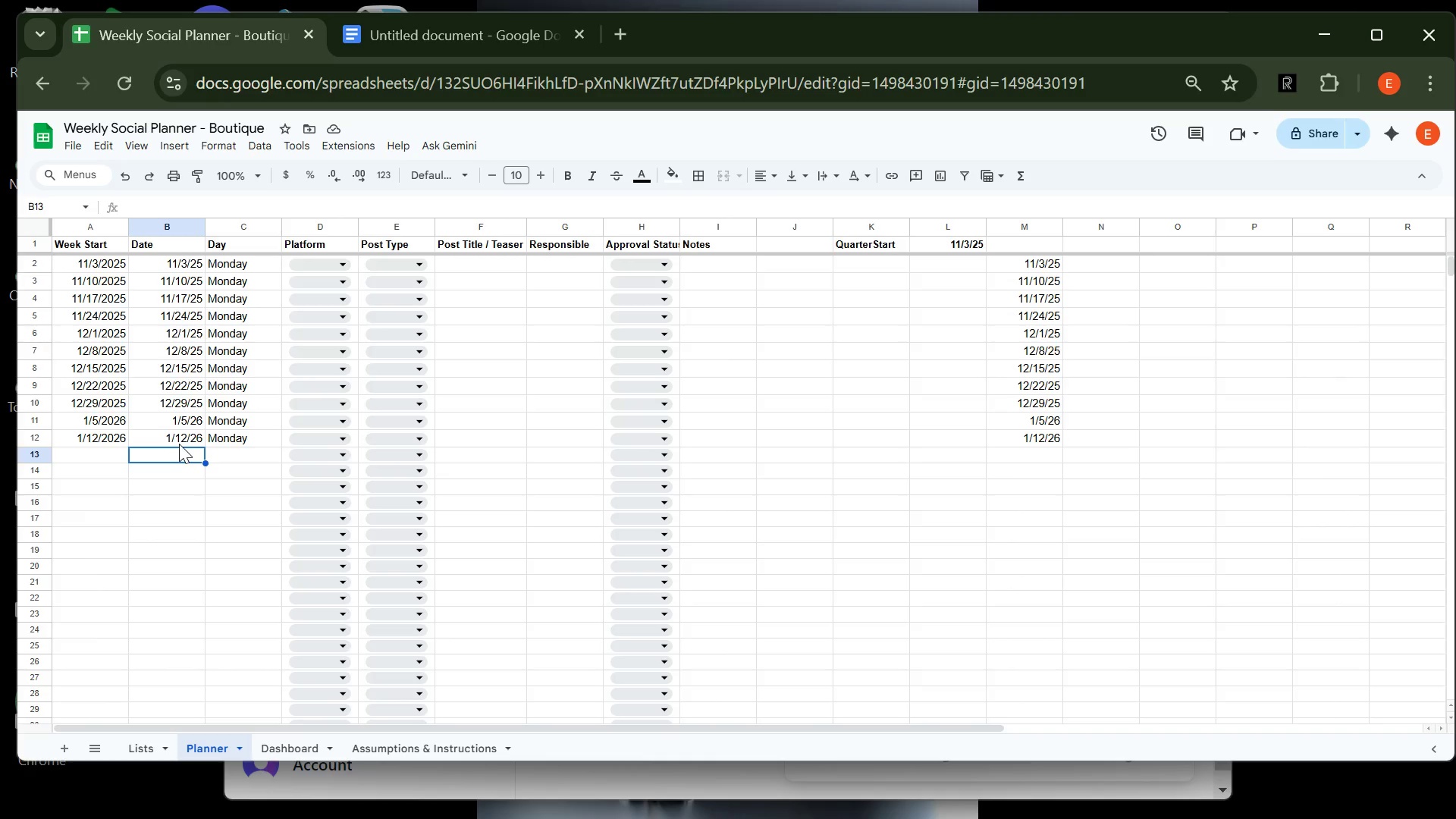 
left_click([179, 444])
 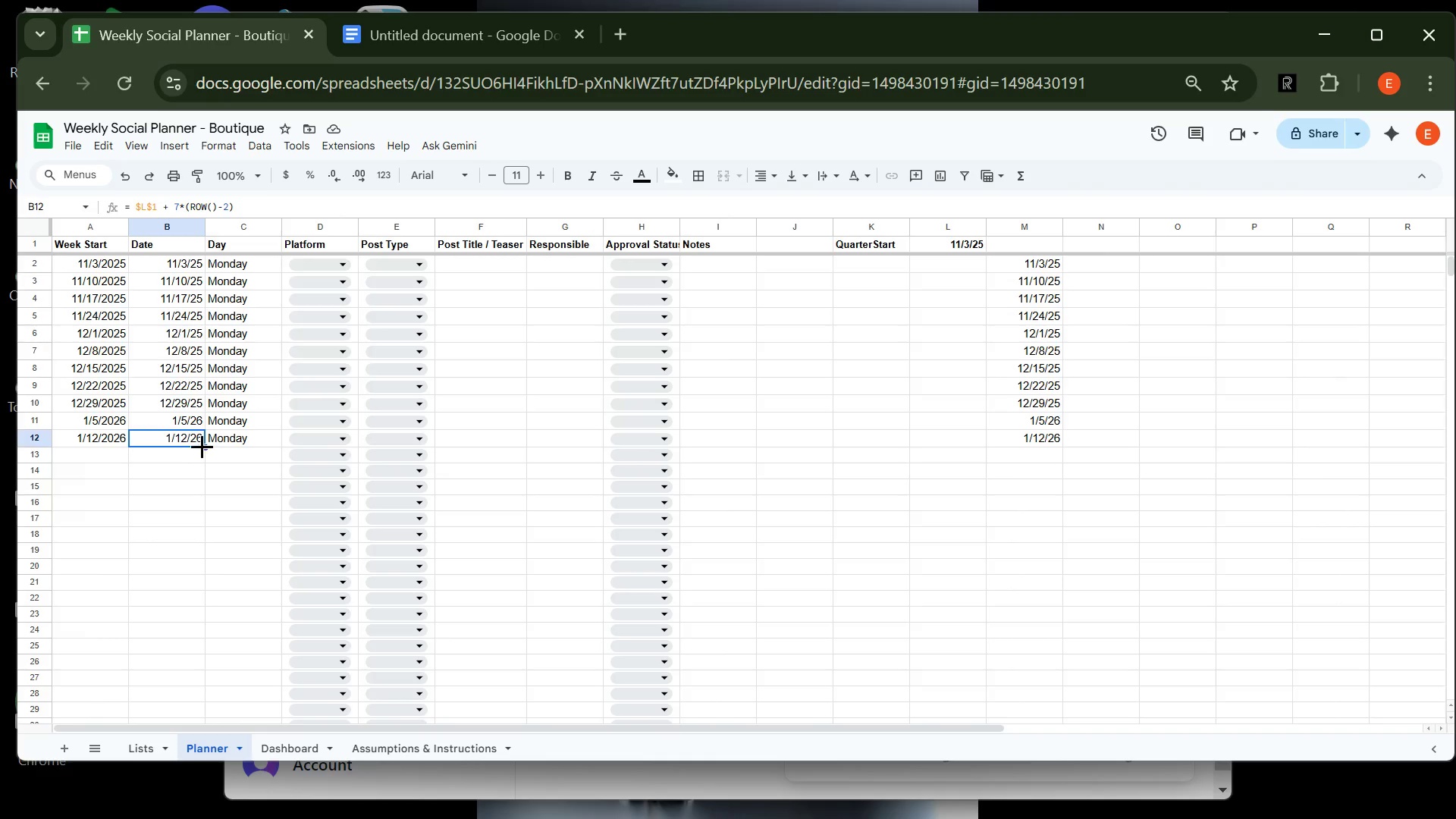 
left_click_drag(start_coordinate=[202, 446], to_coordinate=[201, 460])
 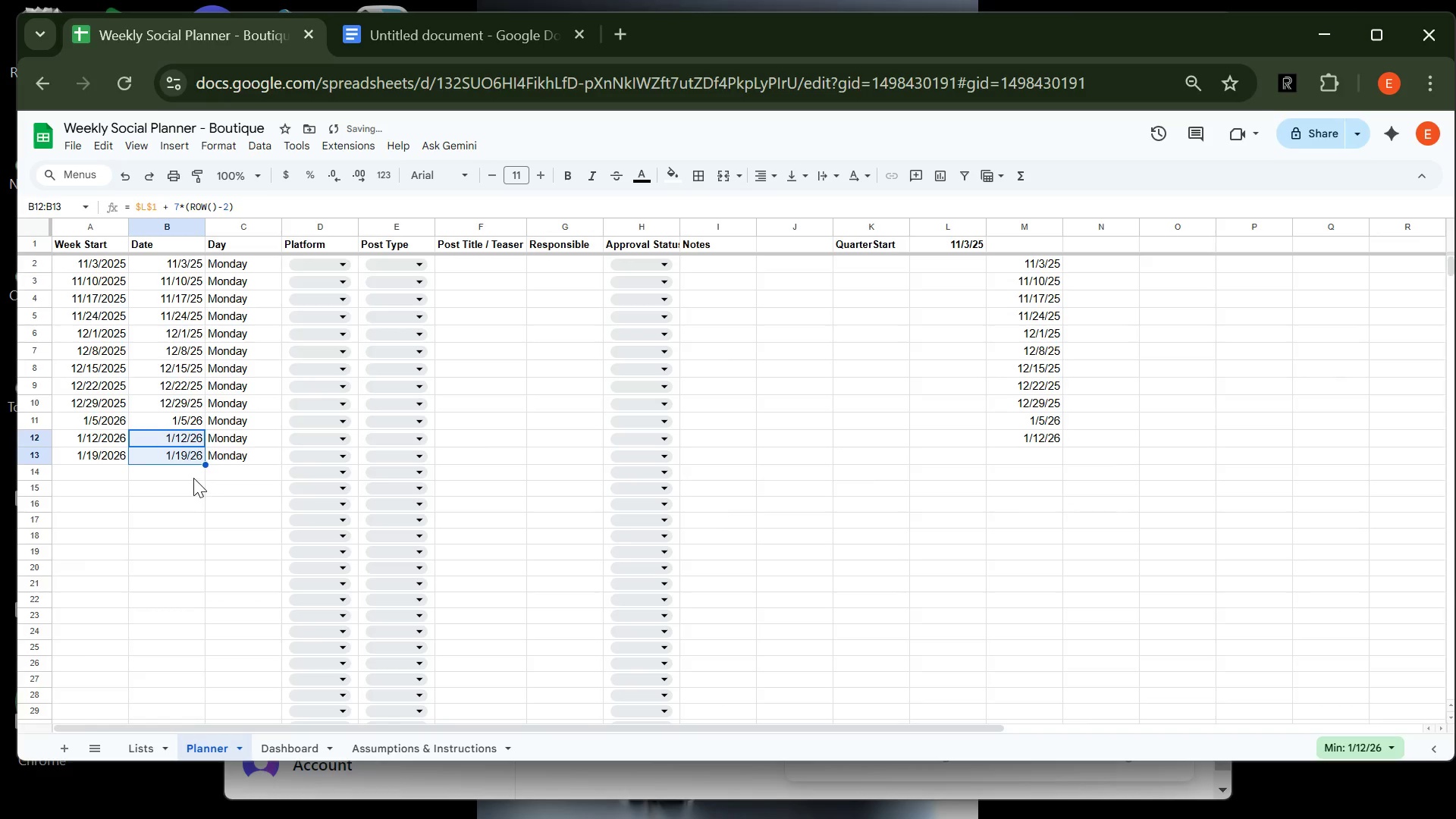 
left_click([193, 476])
 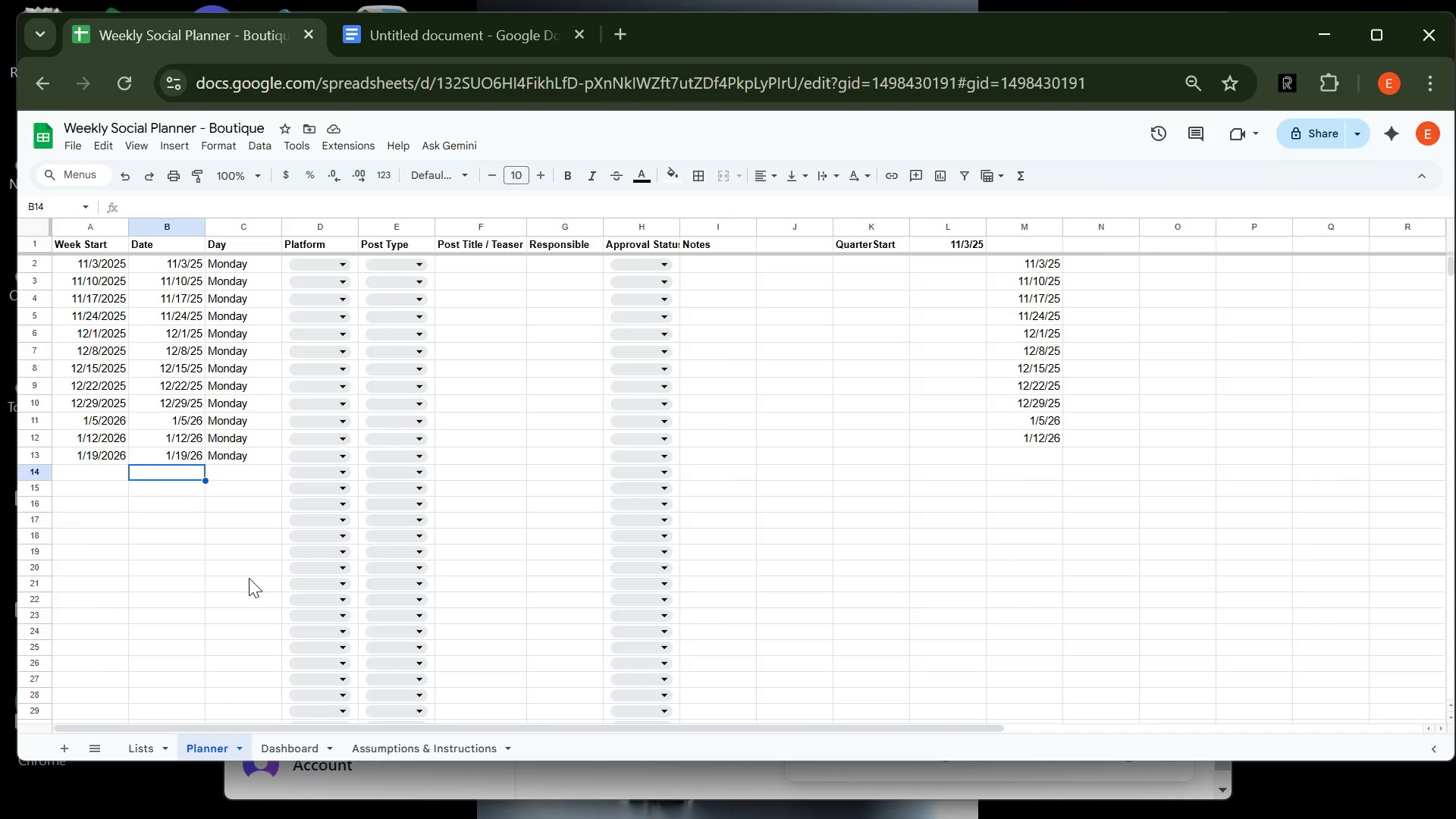 
wait(9.94)
 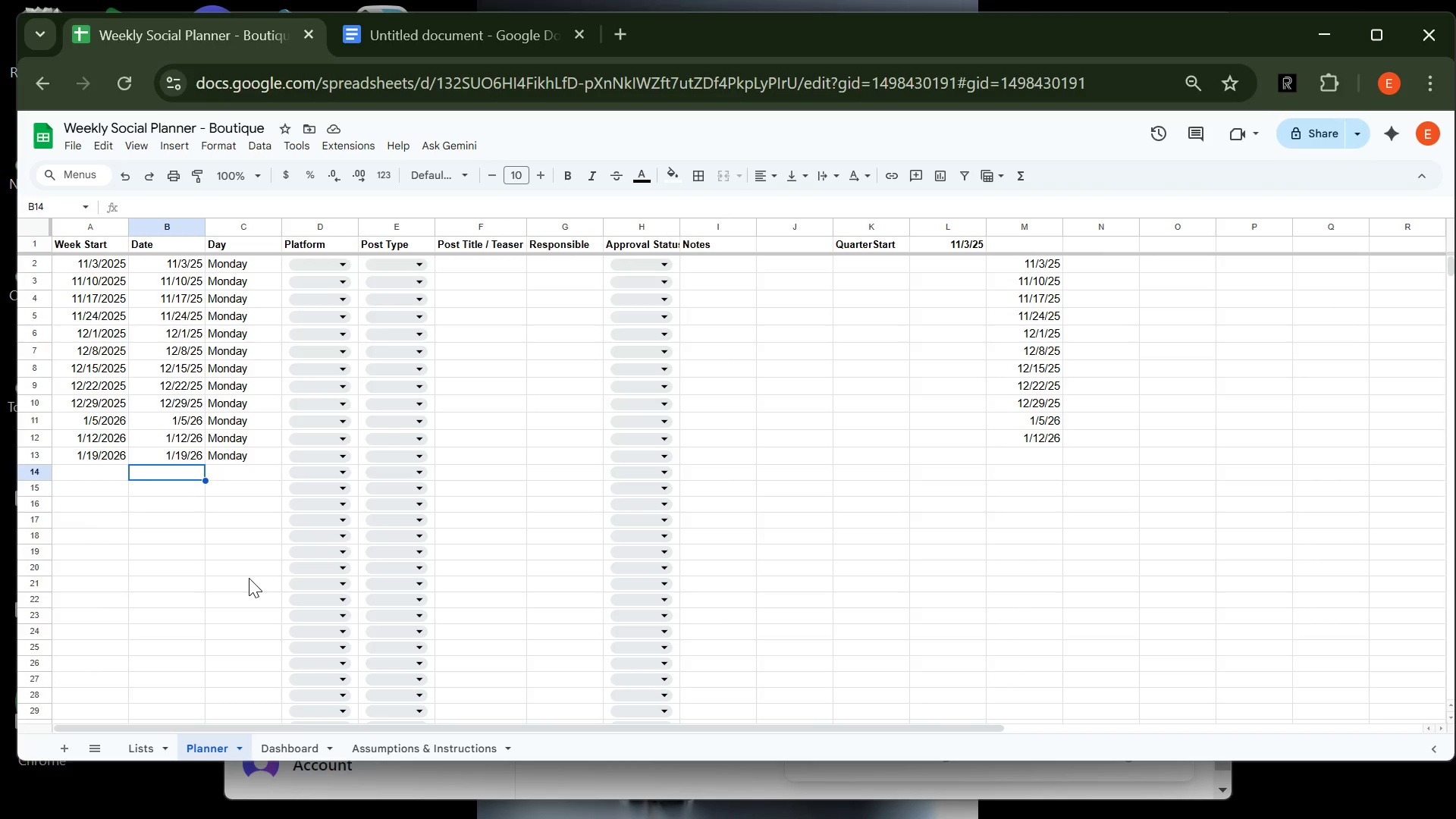 
left_click([311, 265])
 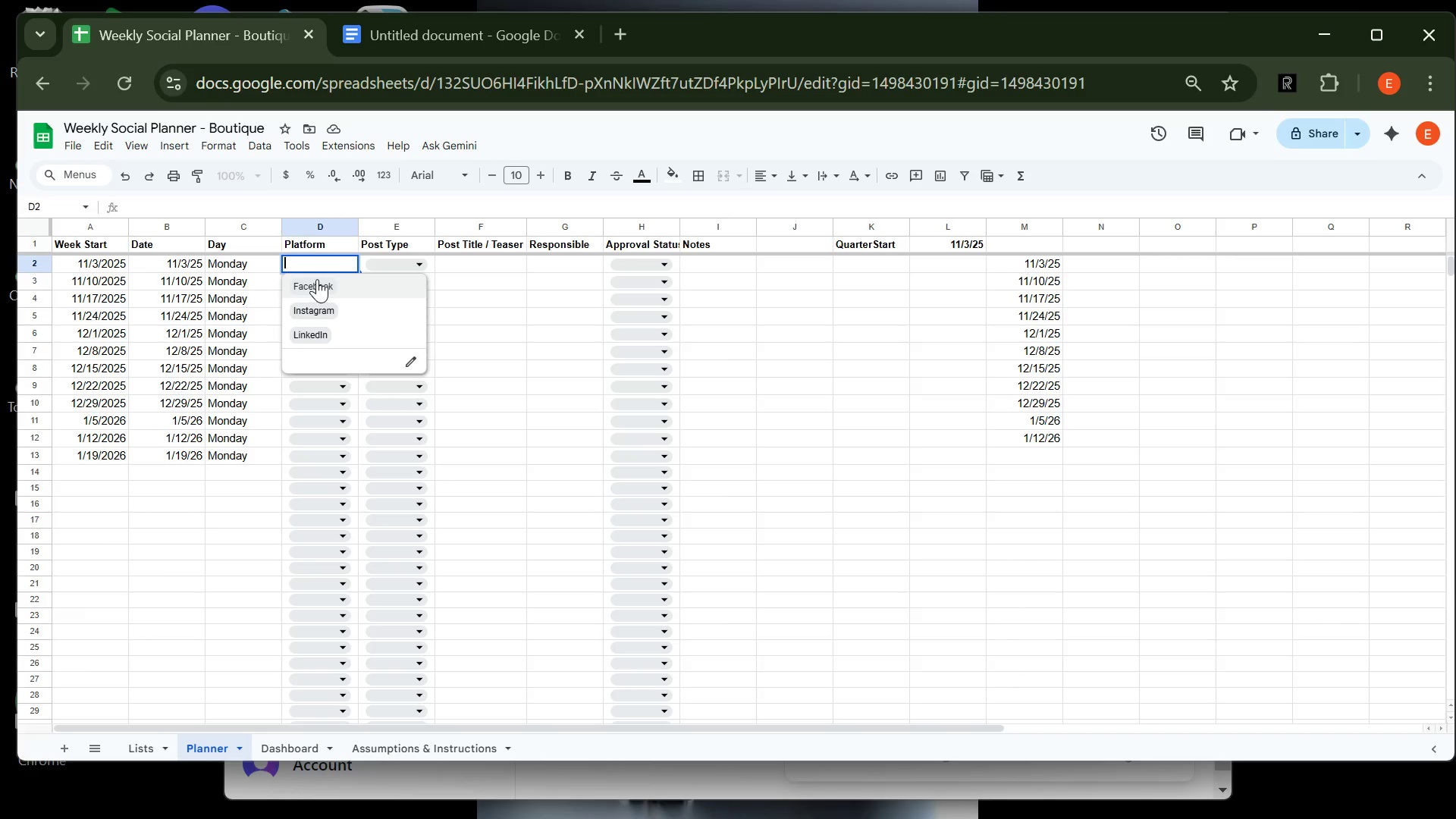 
left_click([317, 279])
 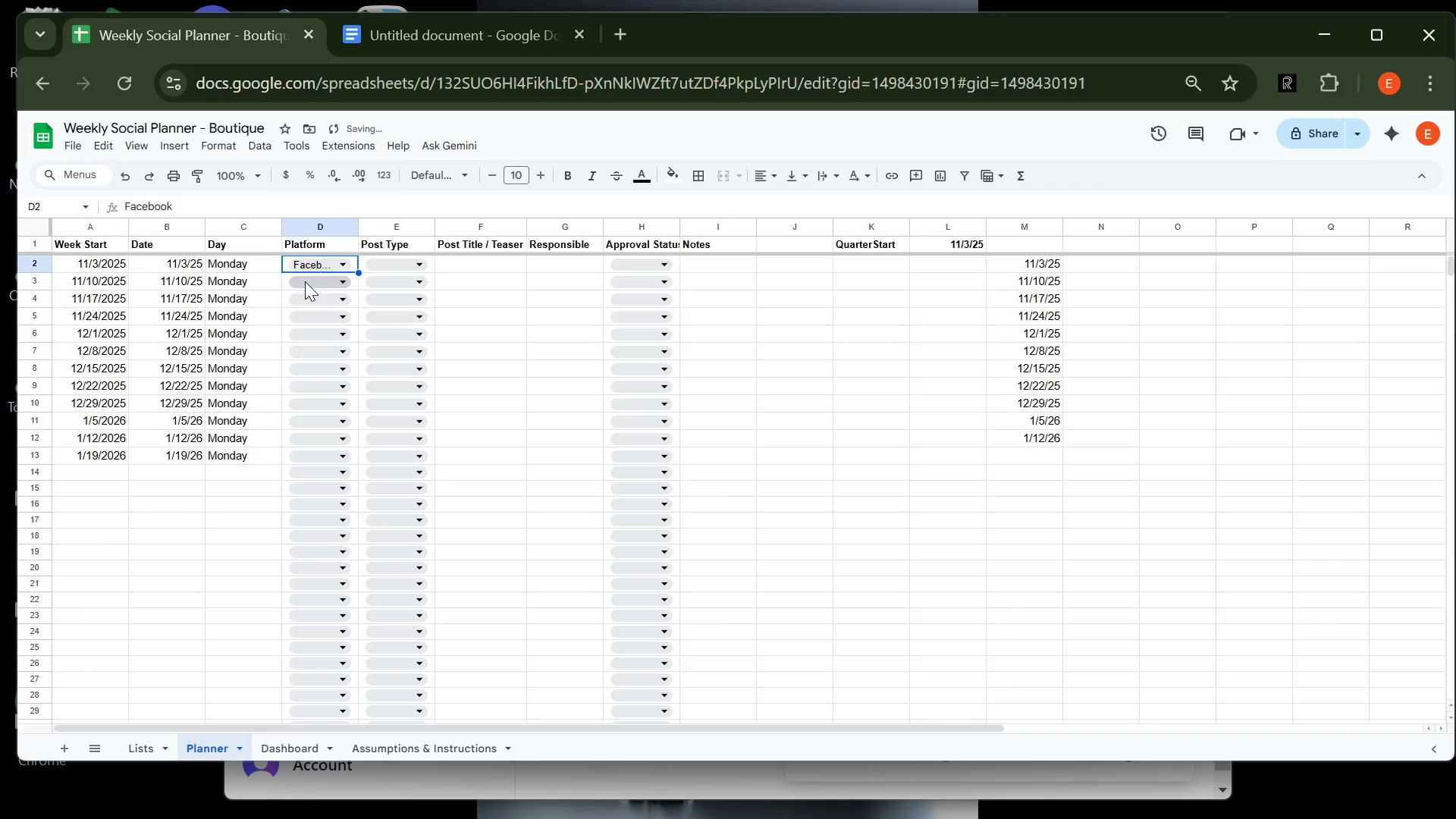 
left_click([305, 281])
 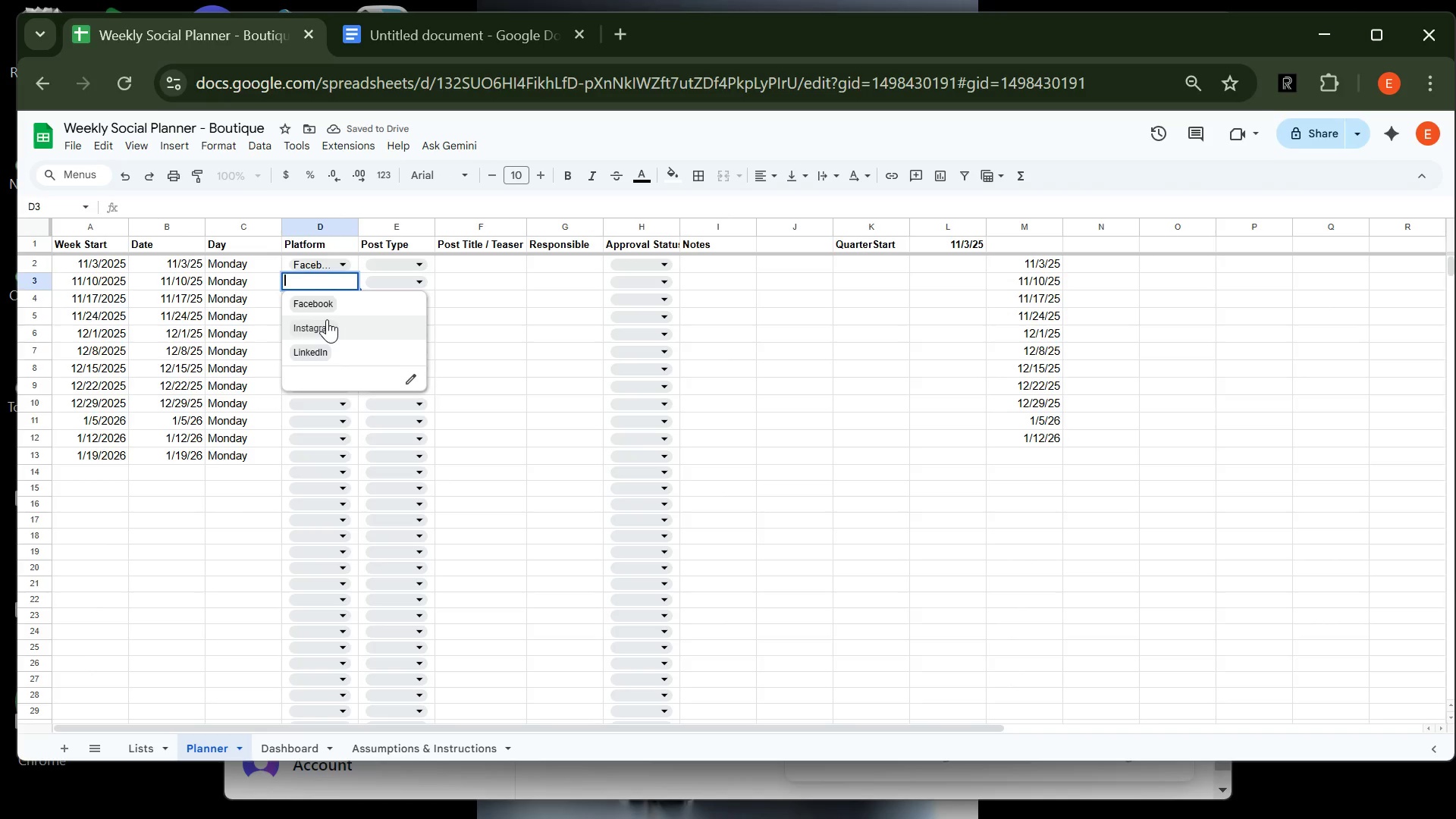 
left_click([327, 319])
 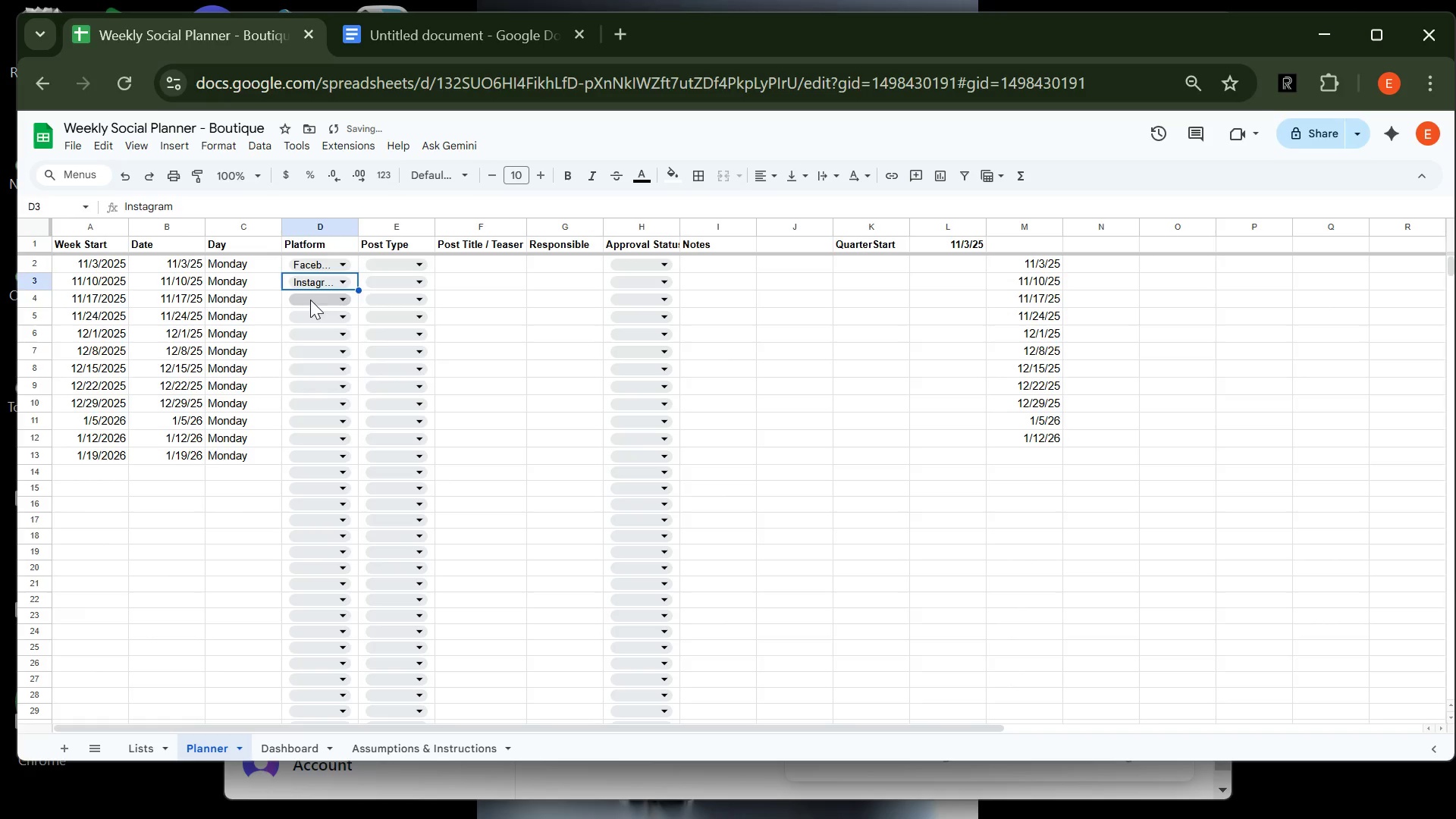 
left_click([310, 300])
 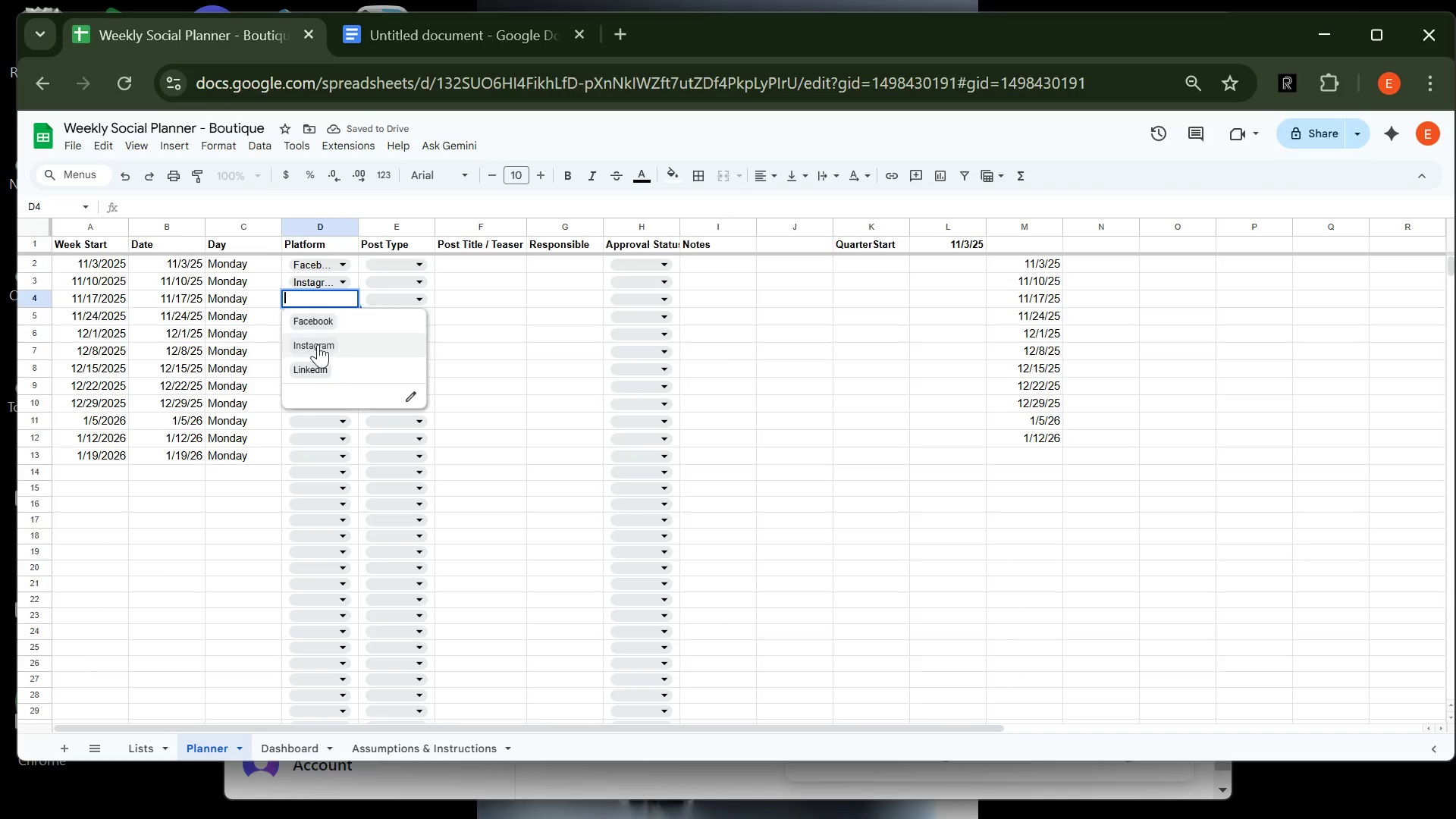 
left_click([322, 374])
 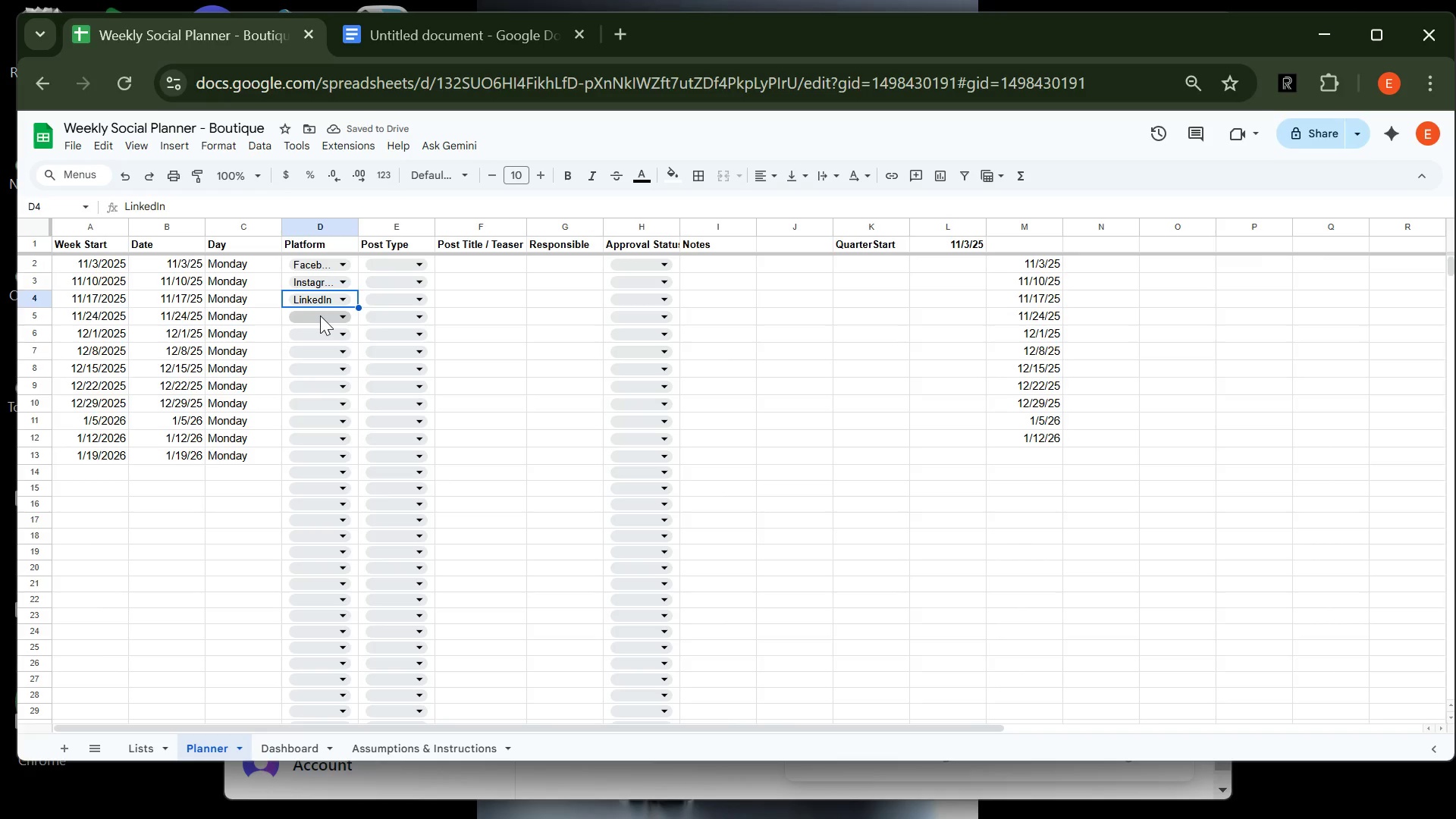 
left_click([320, 315])
 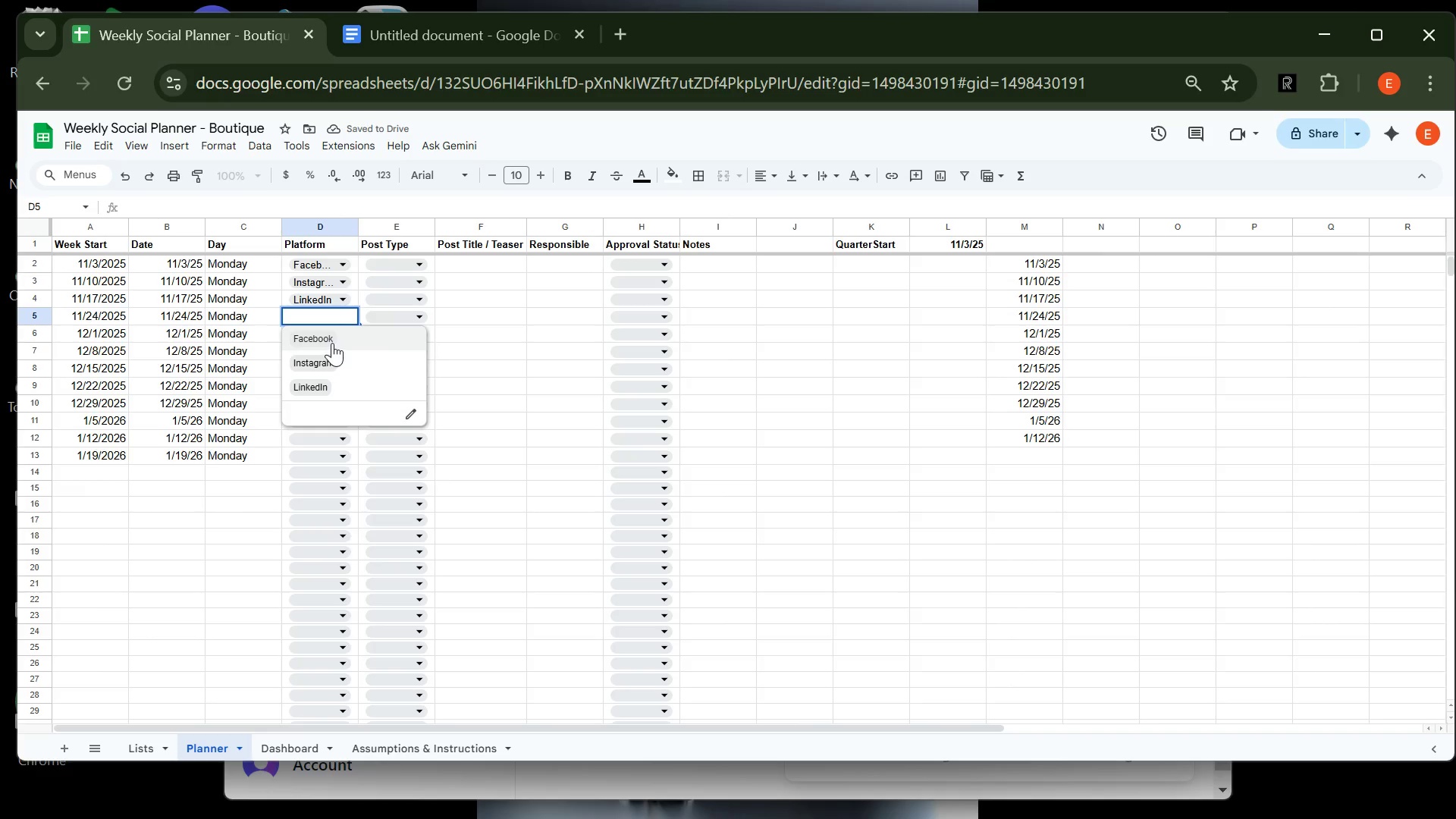 
left_click([332, 343])
 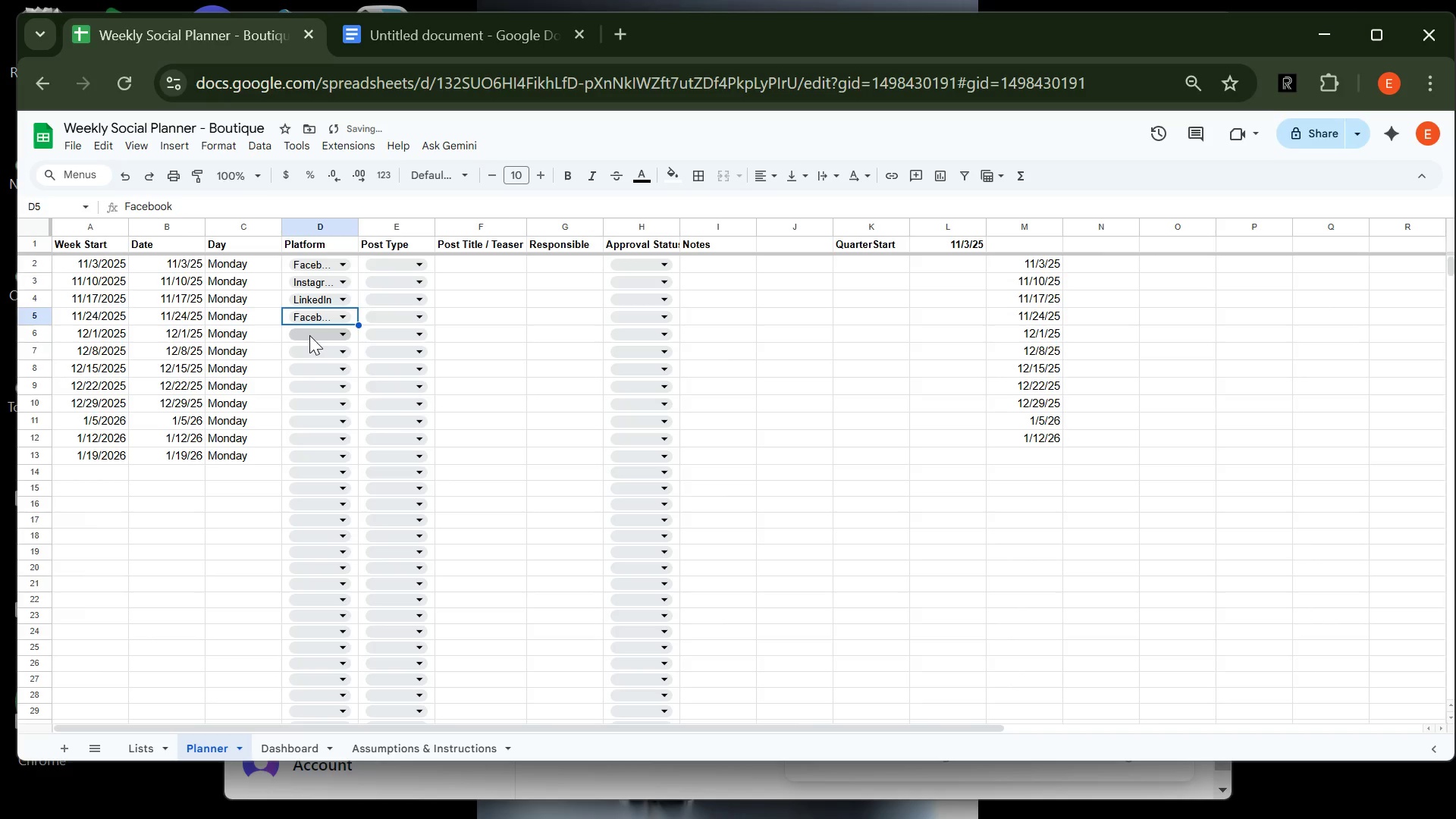 
left_click([309, 335])
 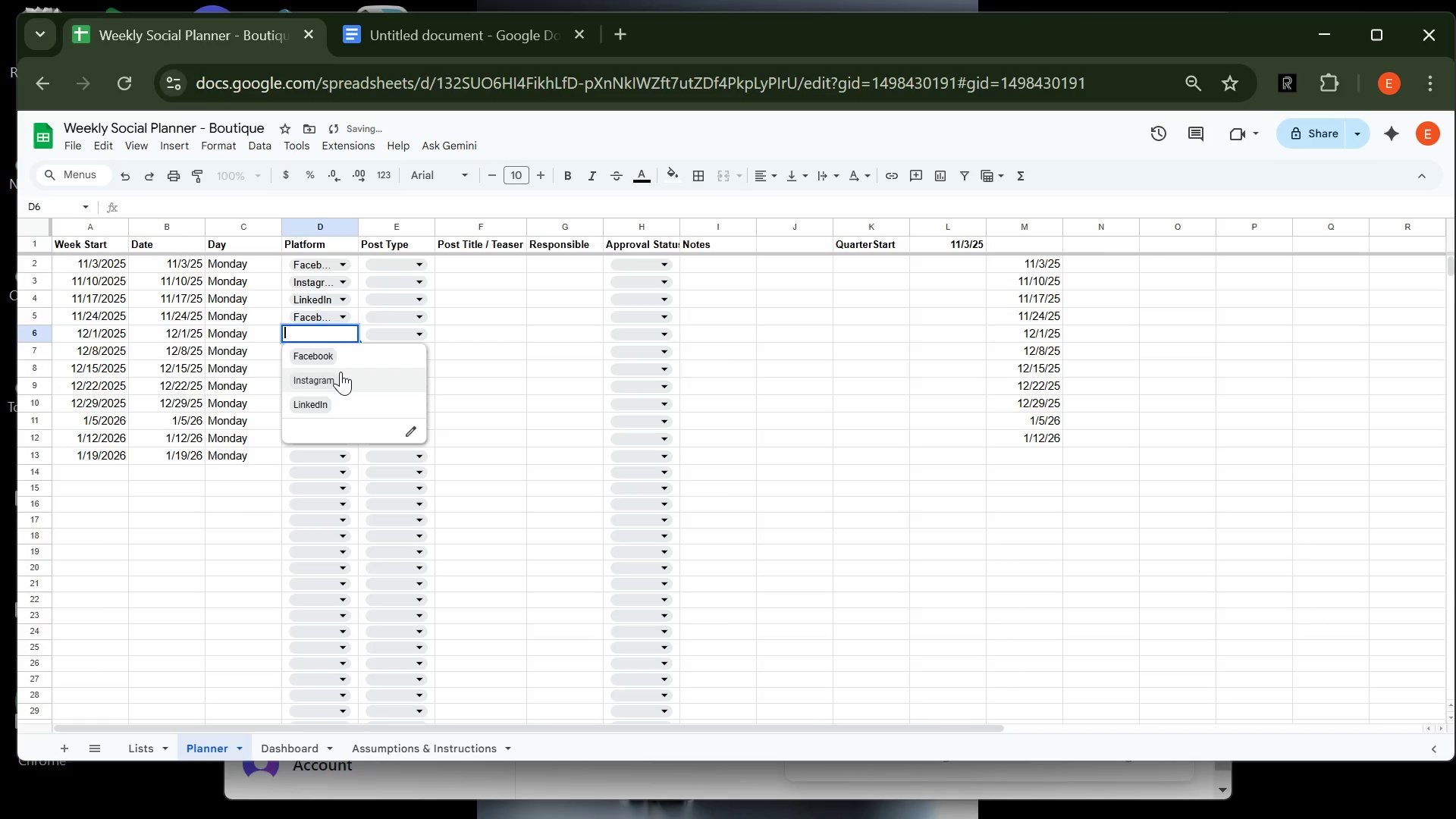 
left_click([340, 372])
 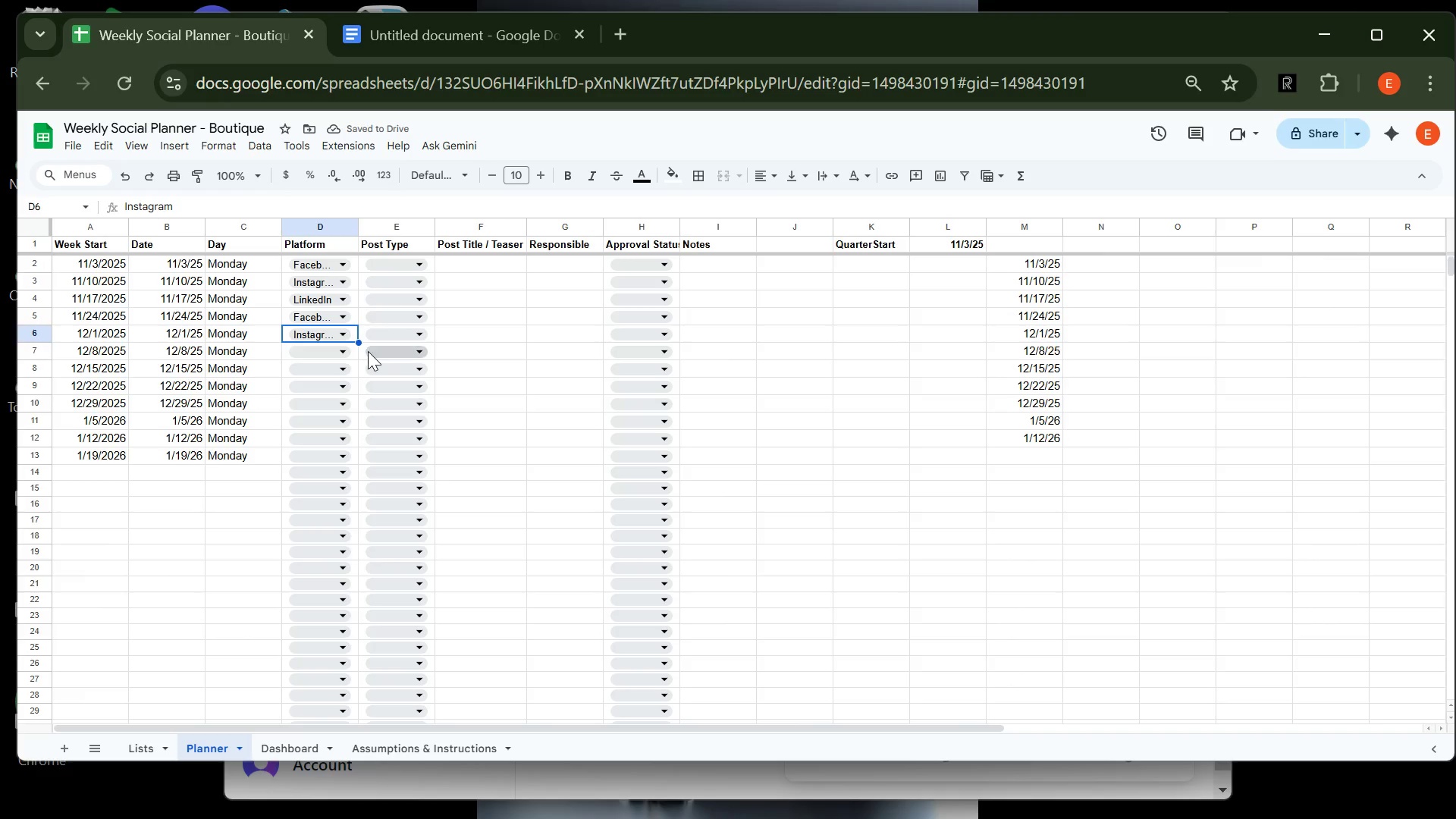 
wait(5.33)
 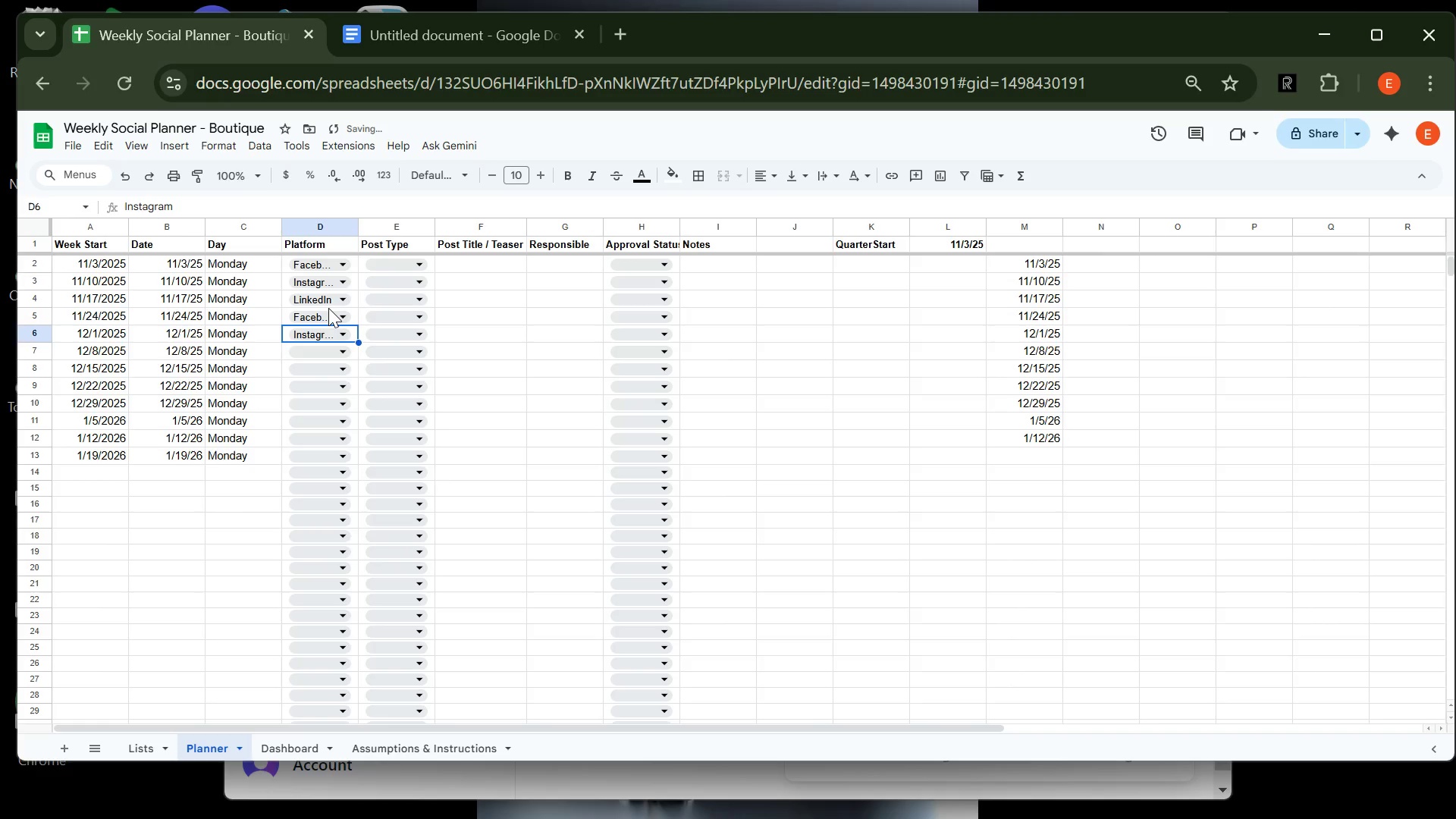 
left_click([318, 353])
 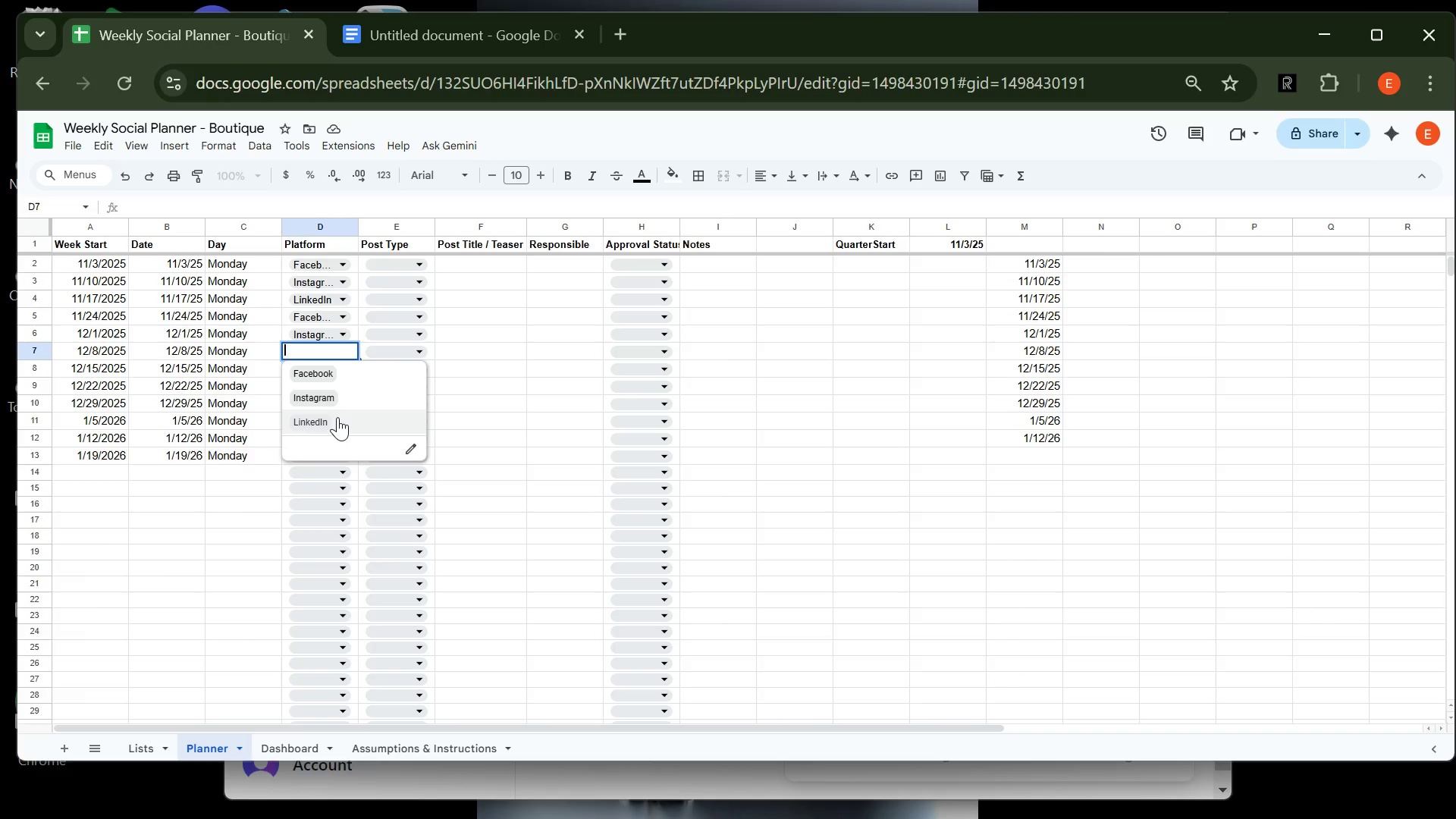 
left_click([339, 420])
 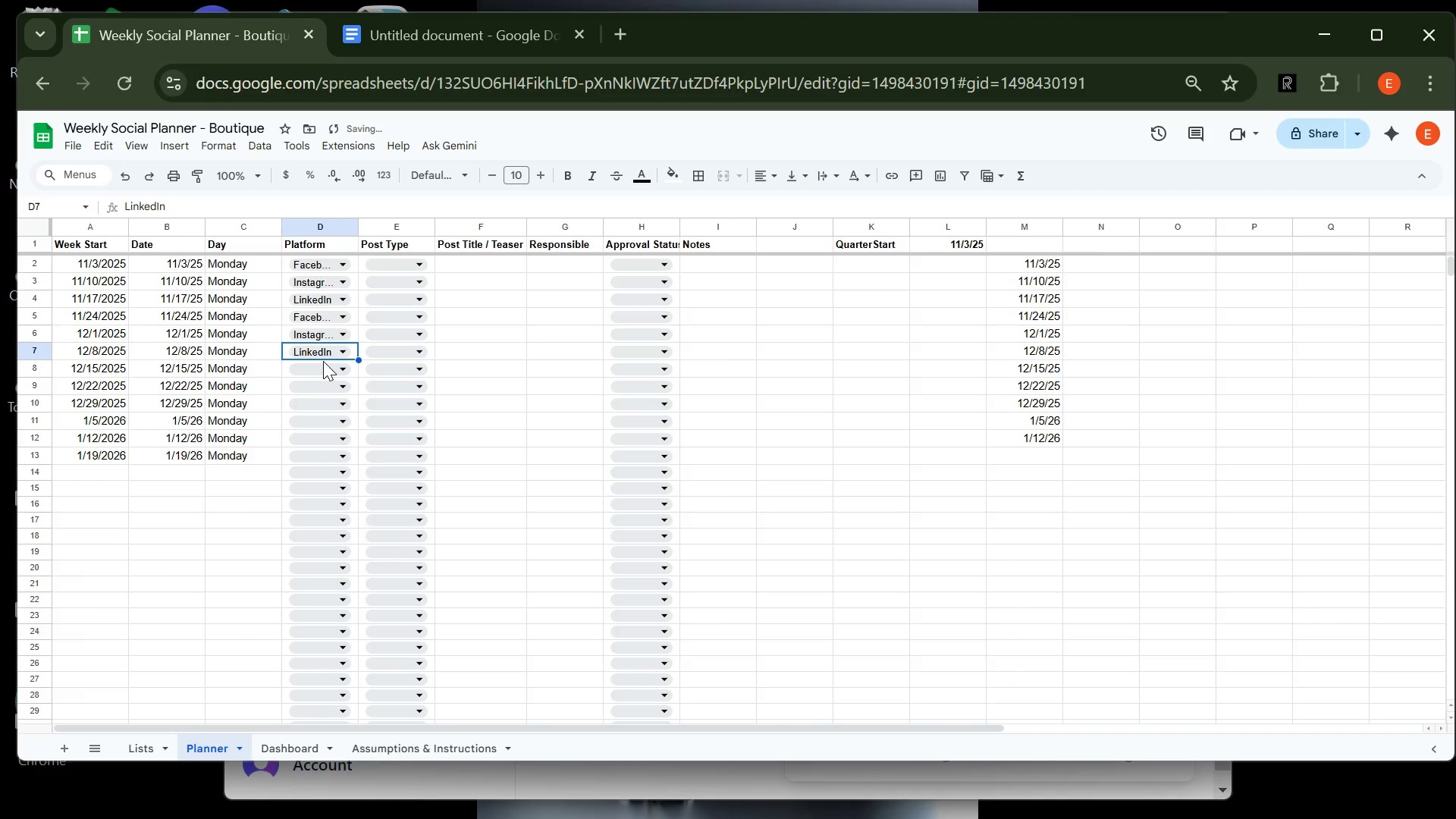 
left_click([323, 362])
 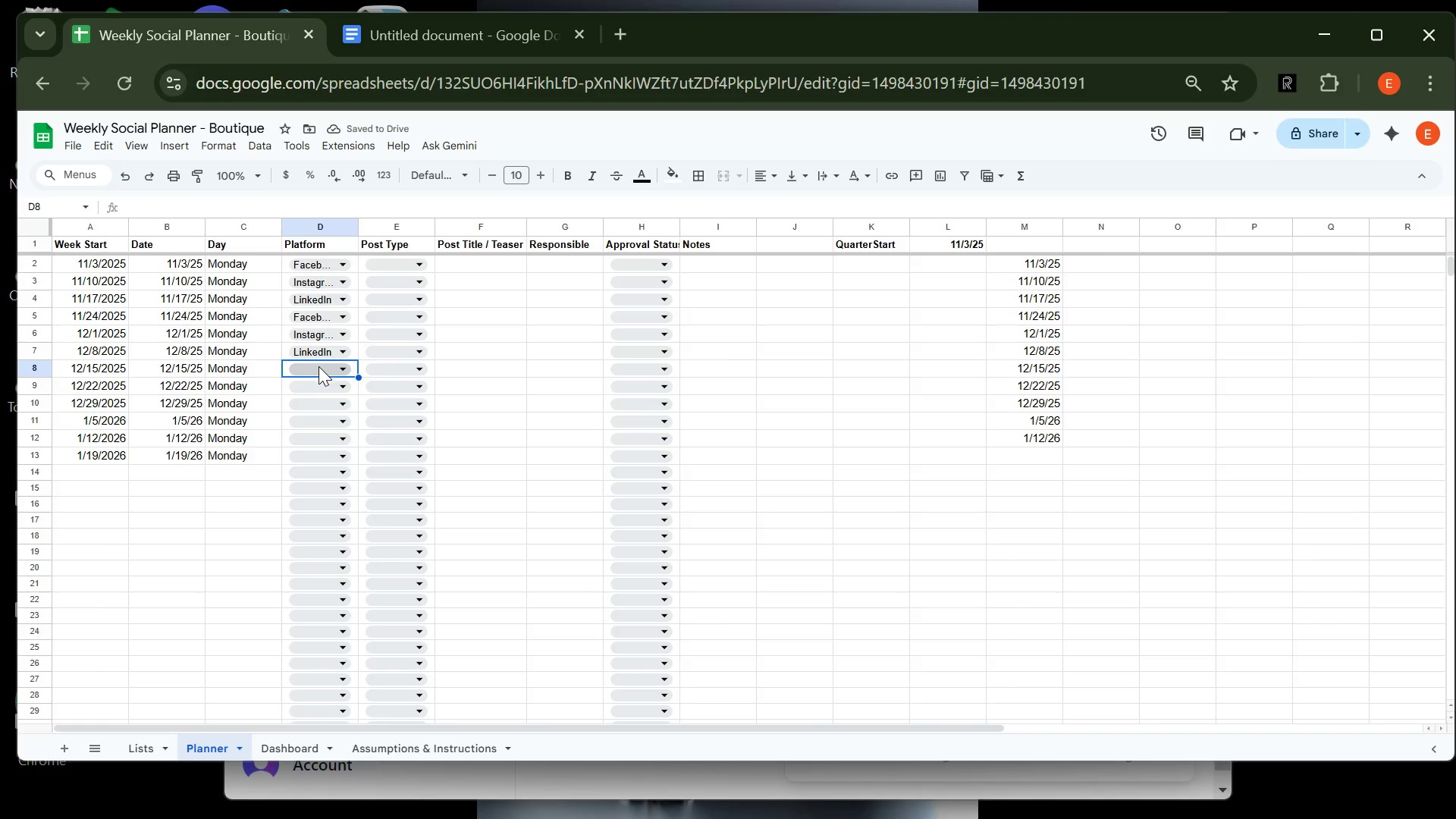 
left_click([318, 366])
 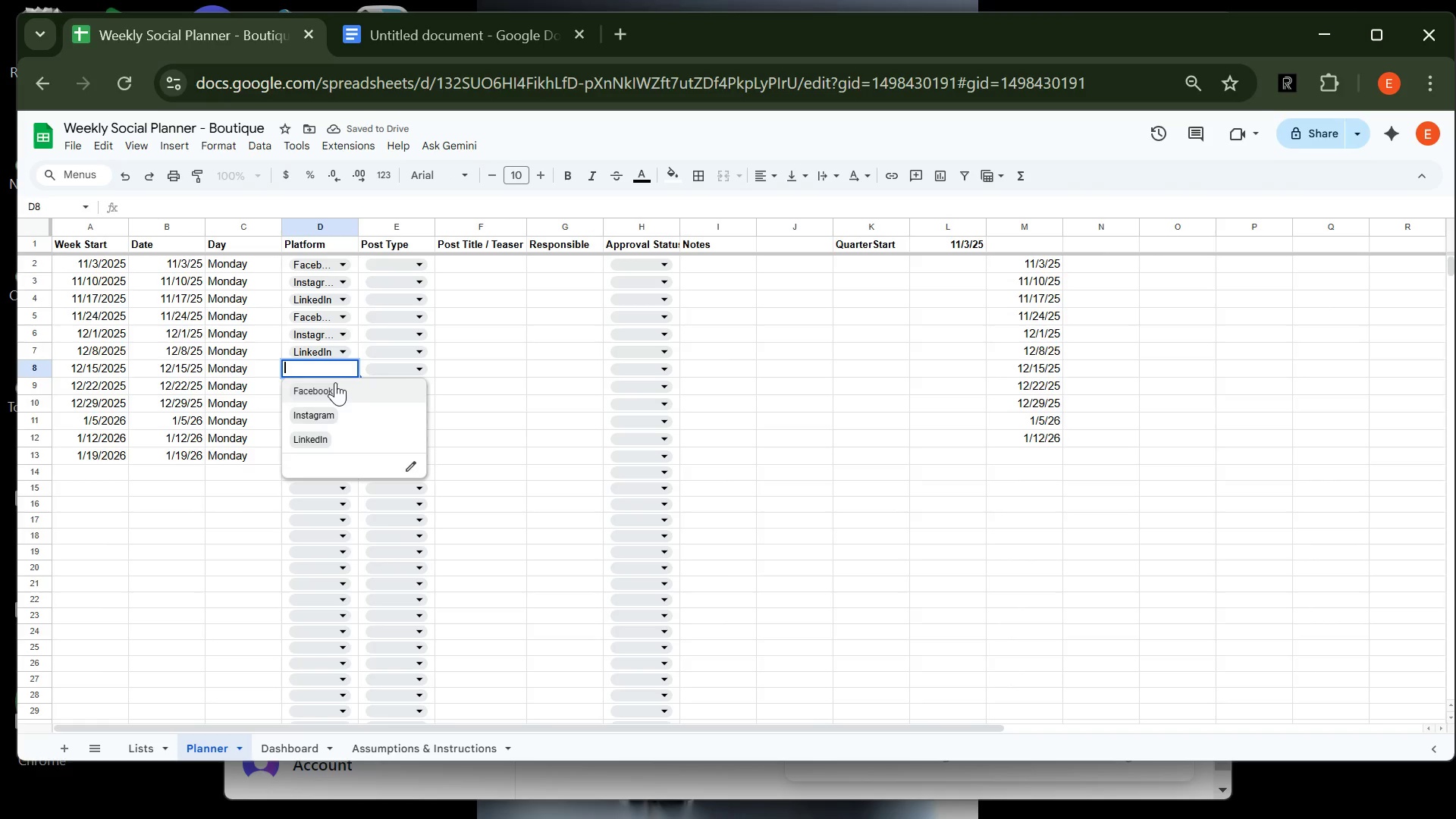 
left_click([335, 382])
 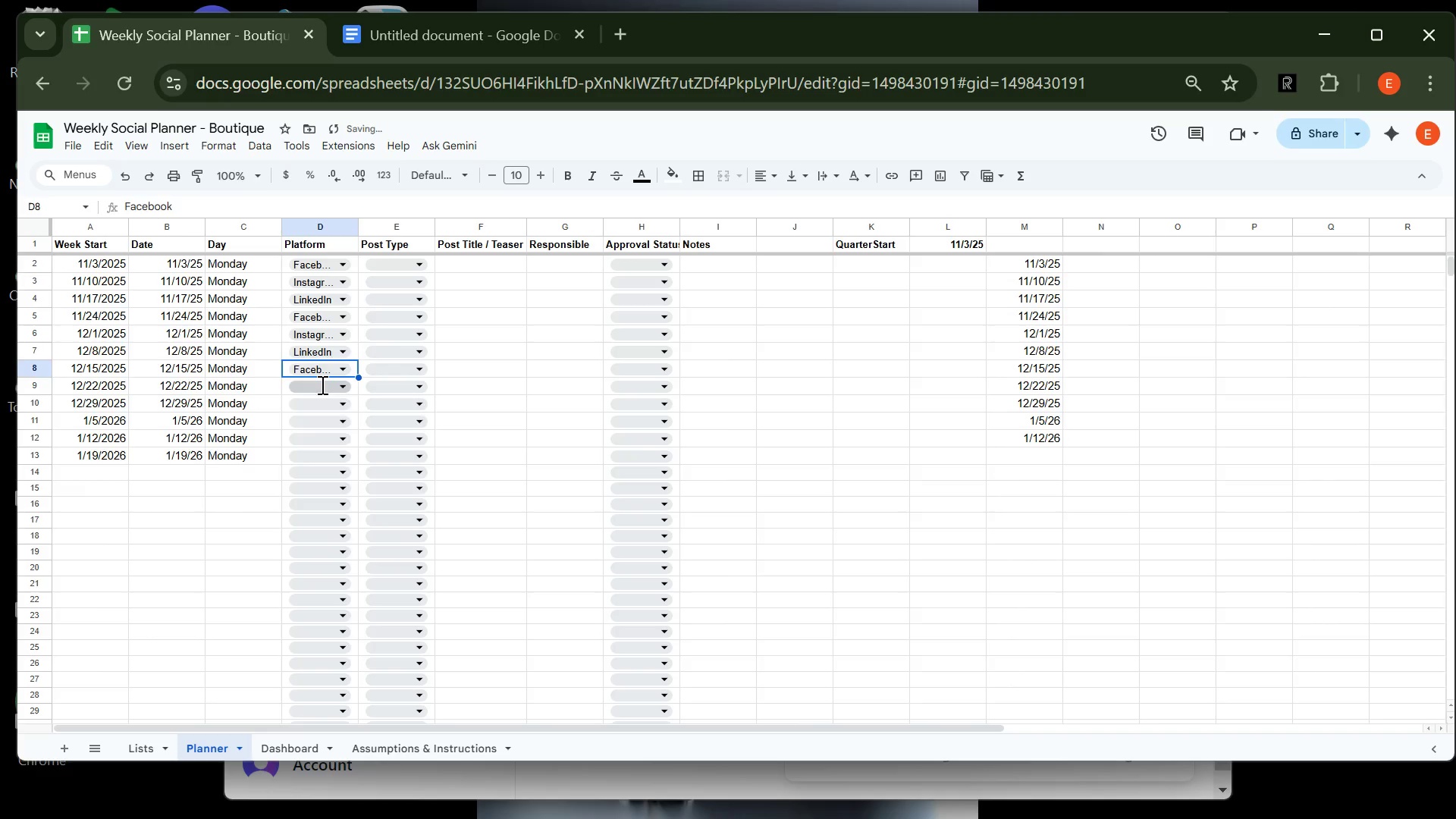 
left_click([321, 384])
 